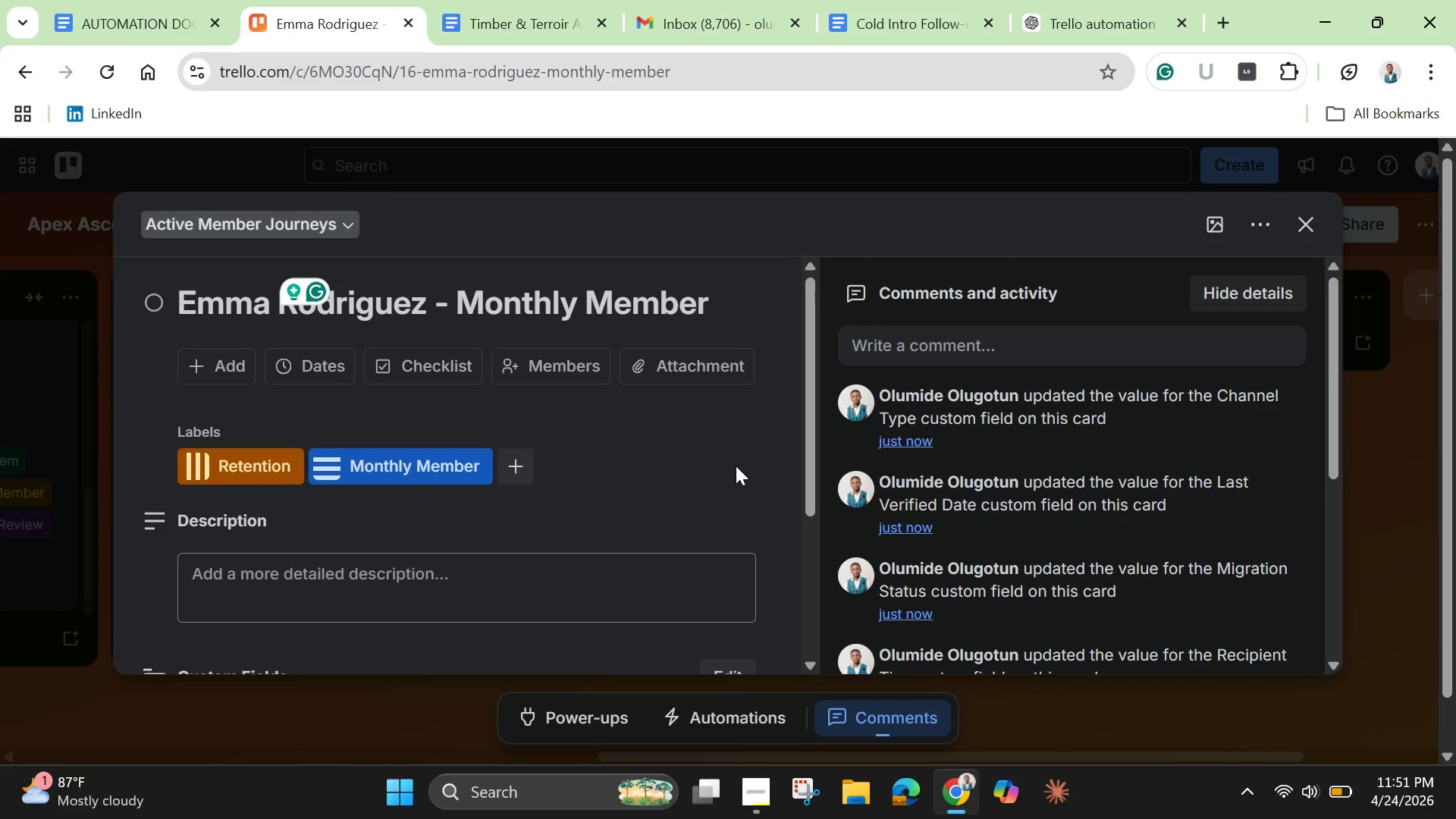 
left_click([736, 466])
 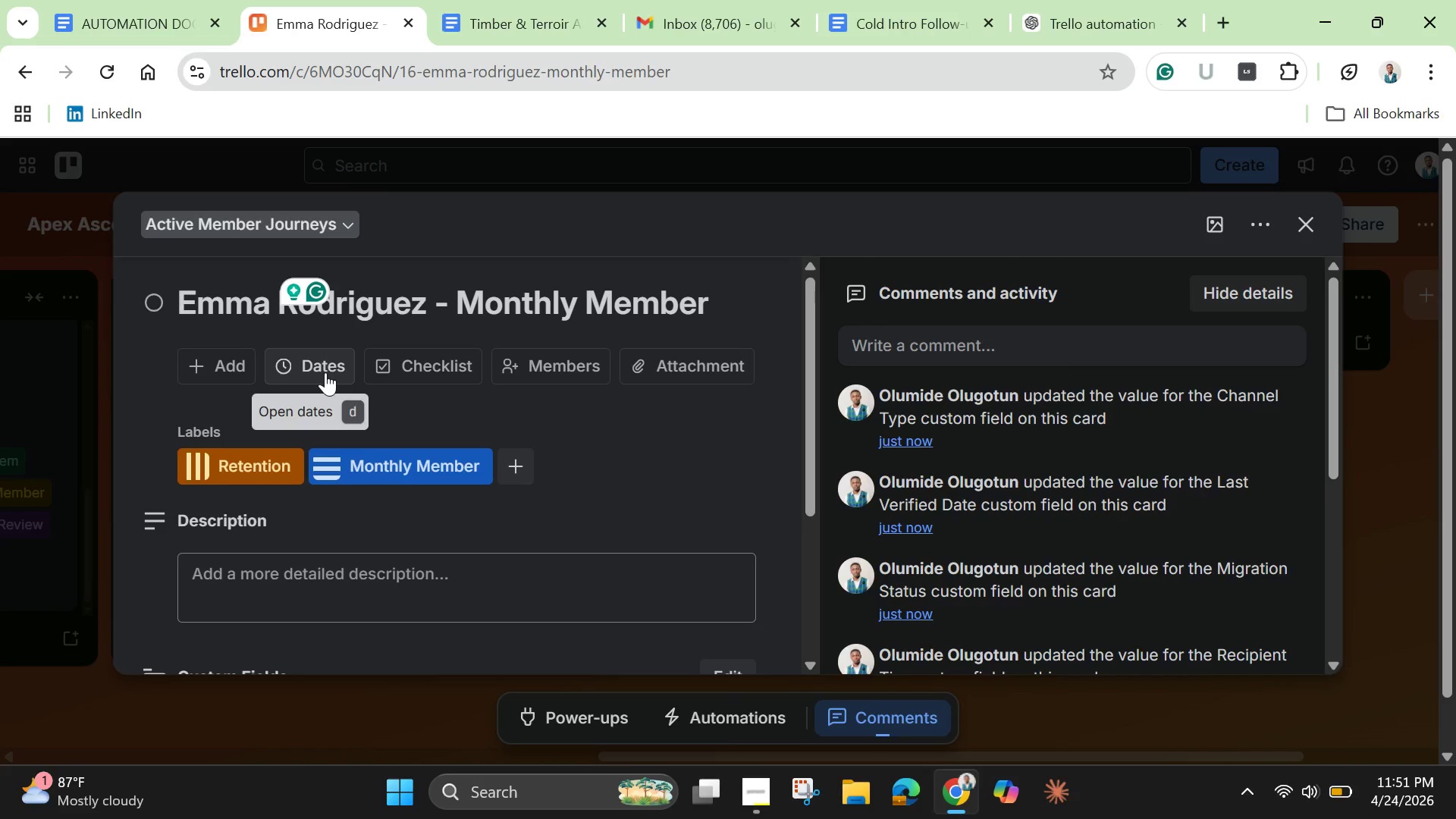 
left_click([325, 372])
 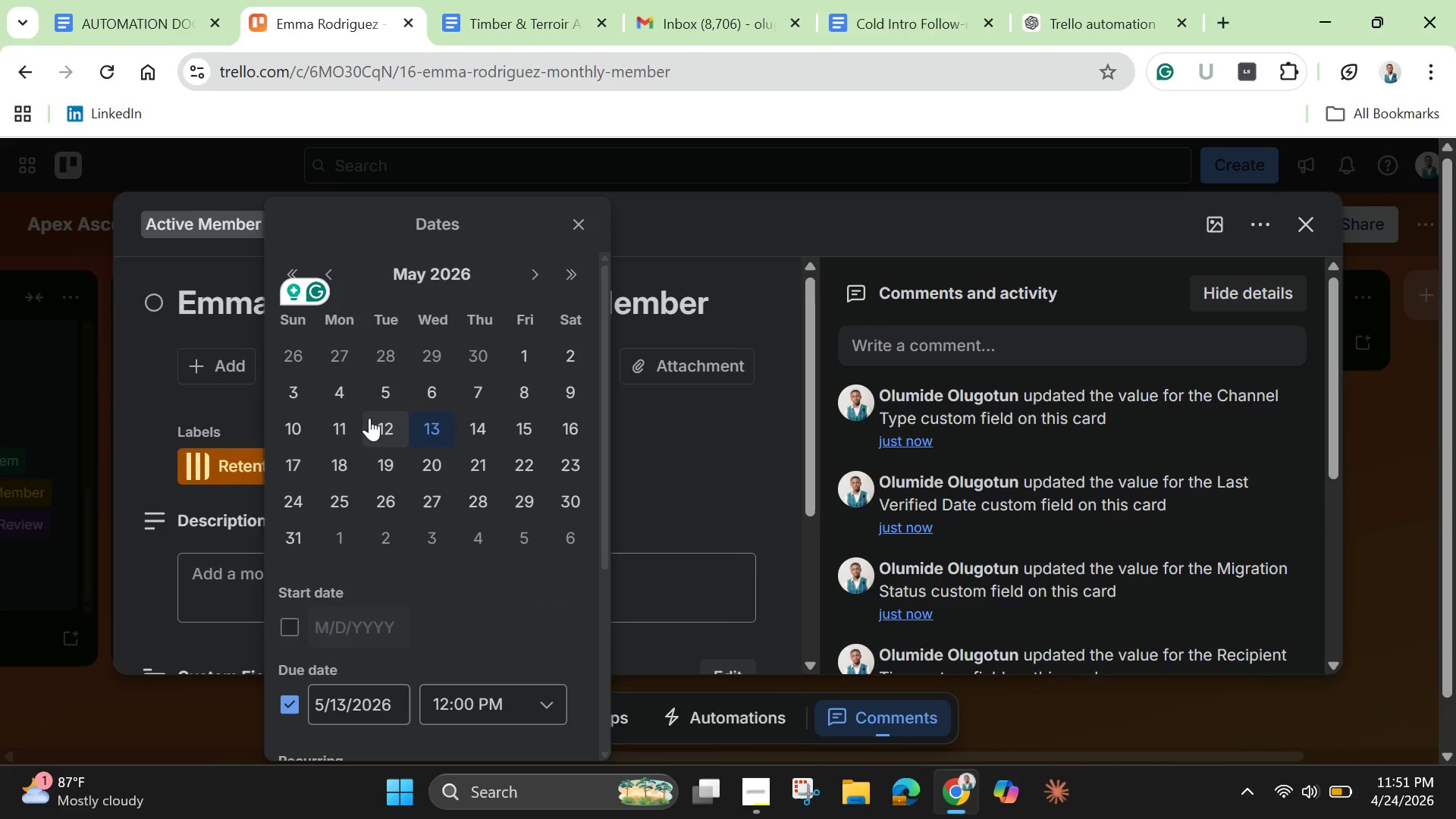 
wait(6.7)
 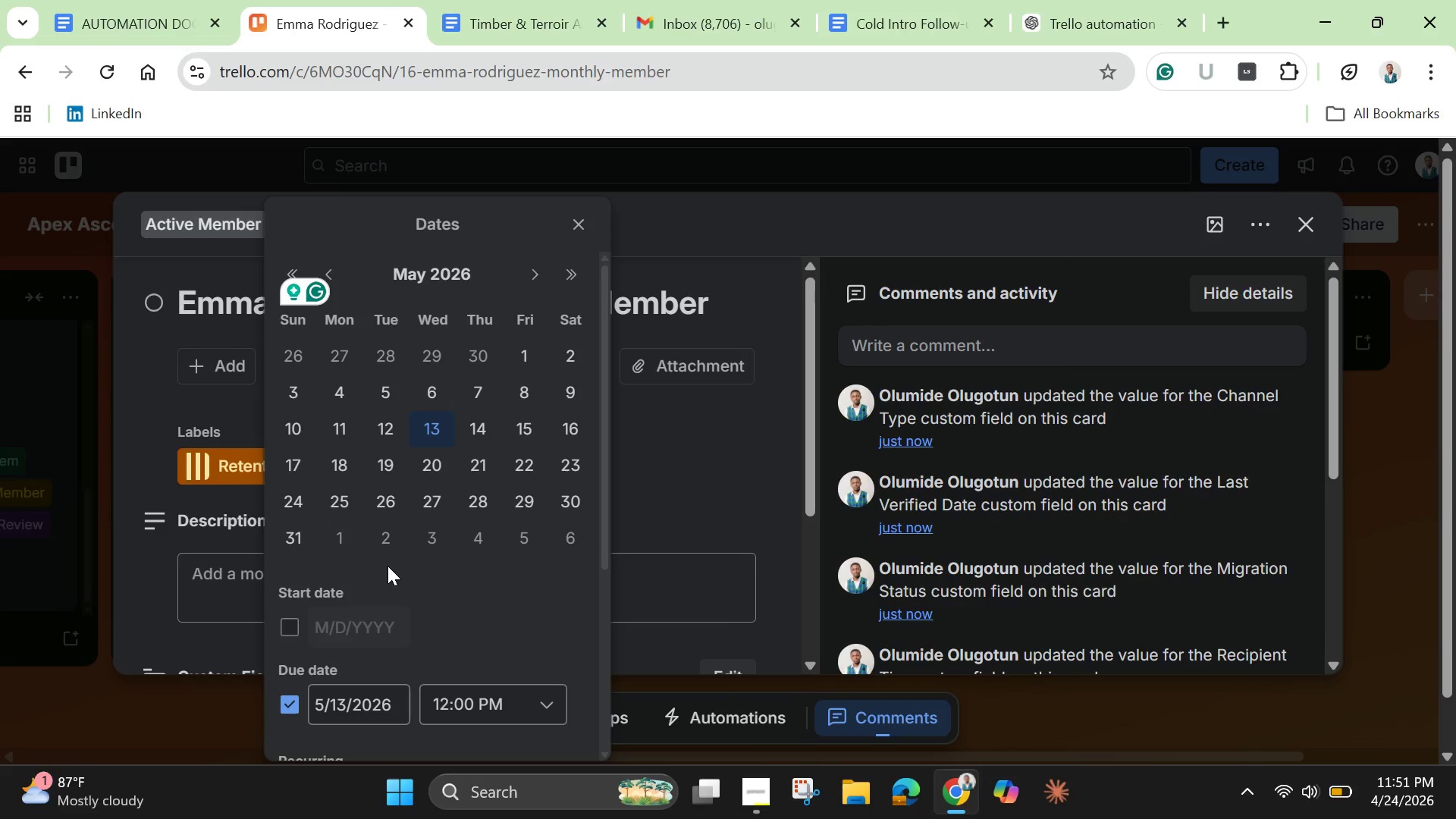 
left_click([397, 443])
 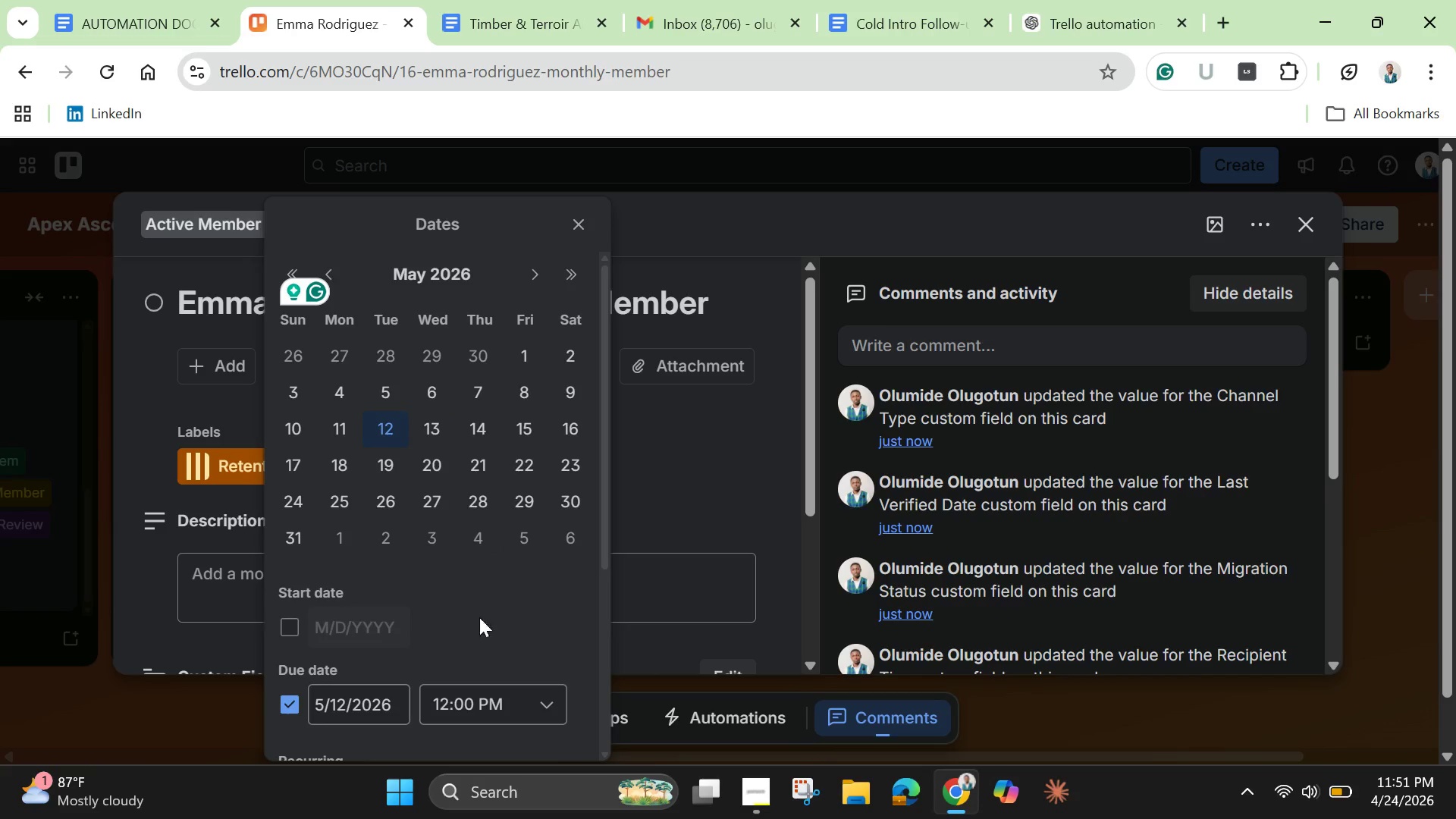 
scroll: coordinate [480, 634], scroll_direction: down, amount: 3.0
 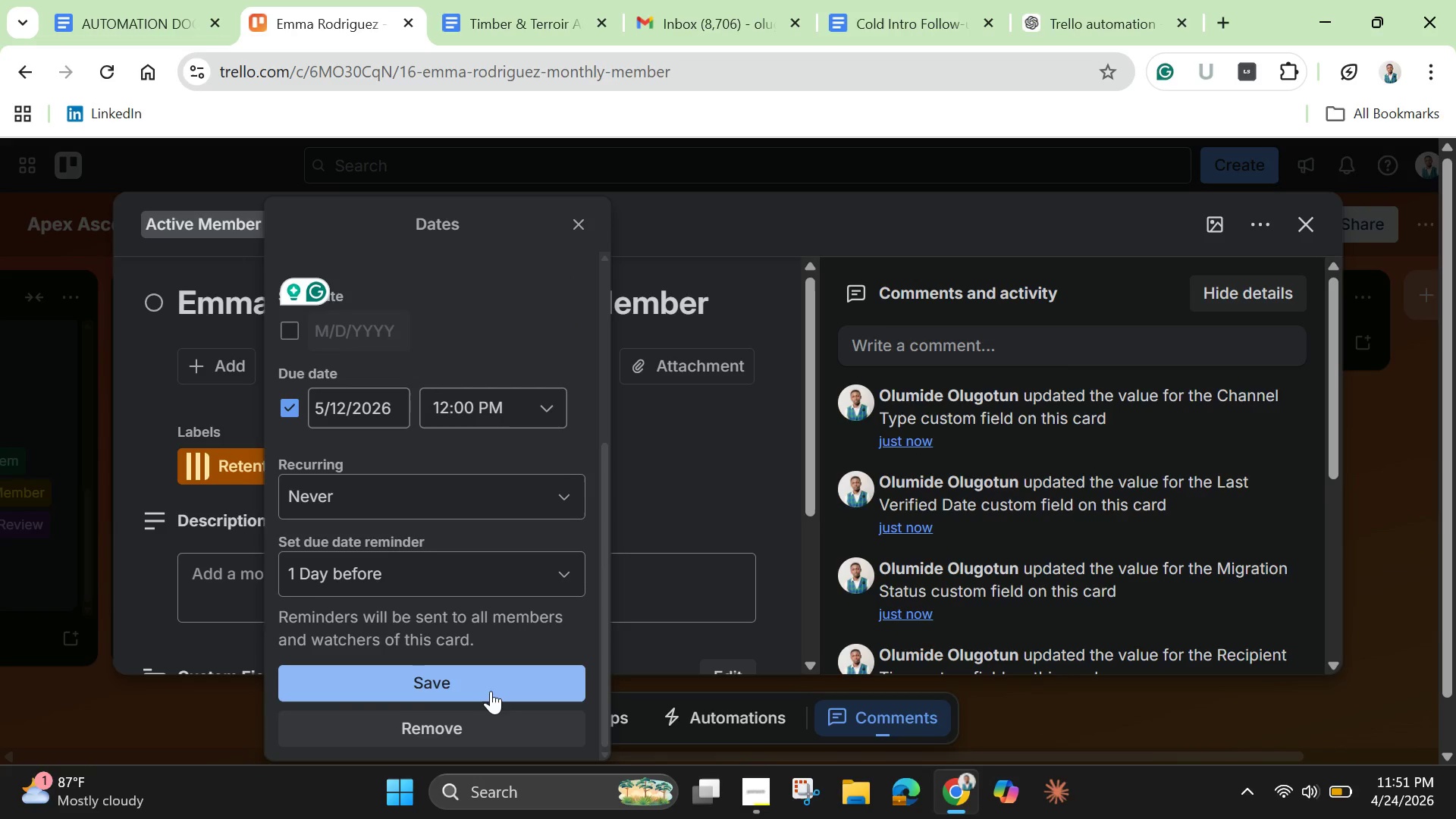 
left_click([491, 691])
 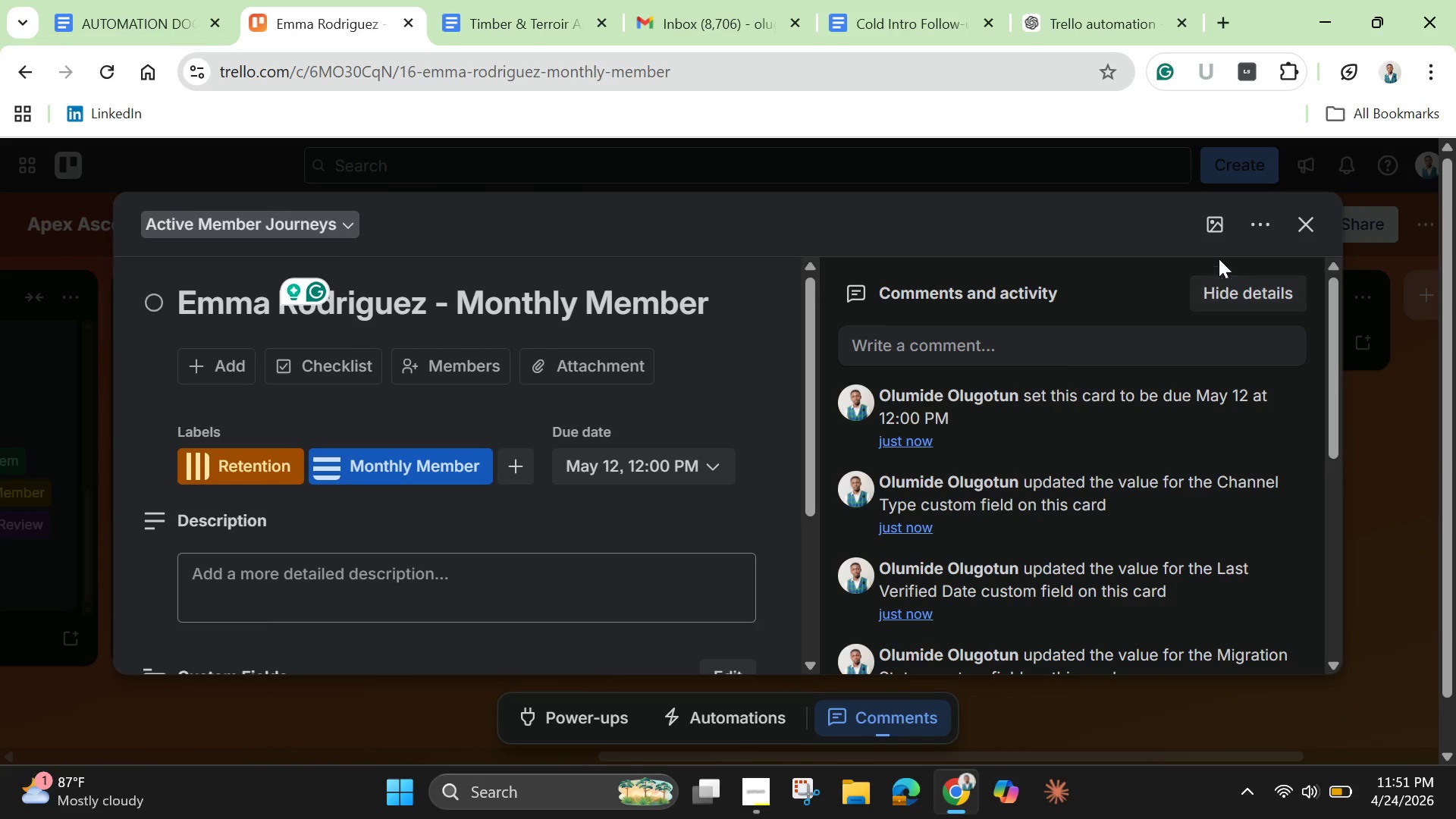 
wait(5.56)
 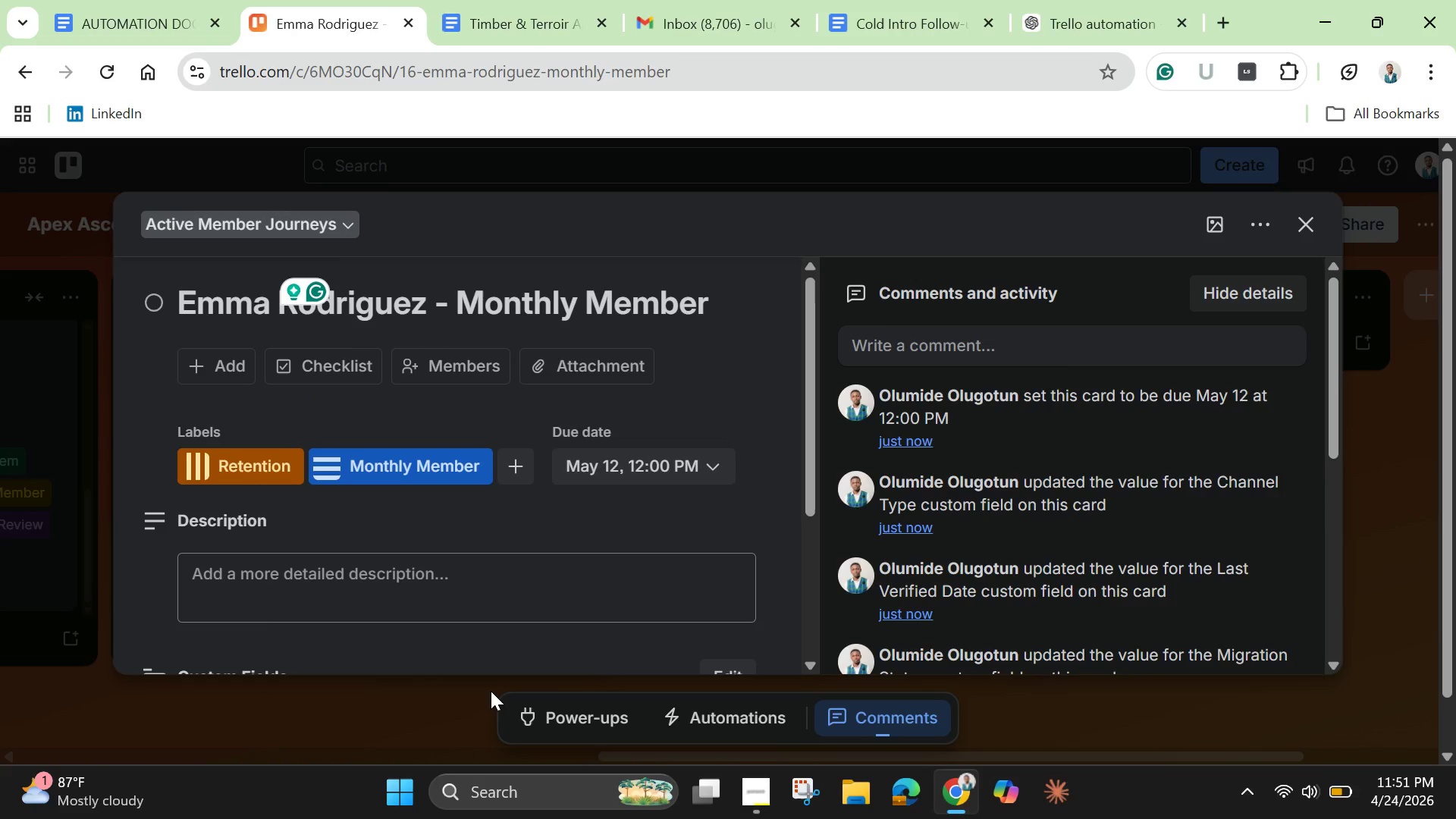 
left_click([1219, 223])
 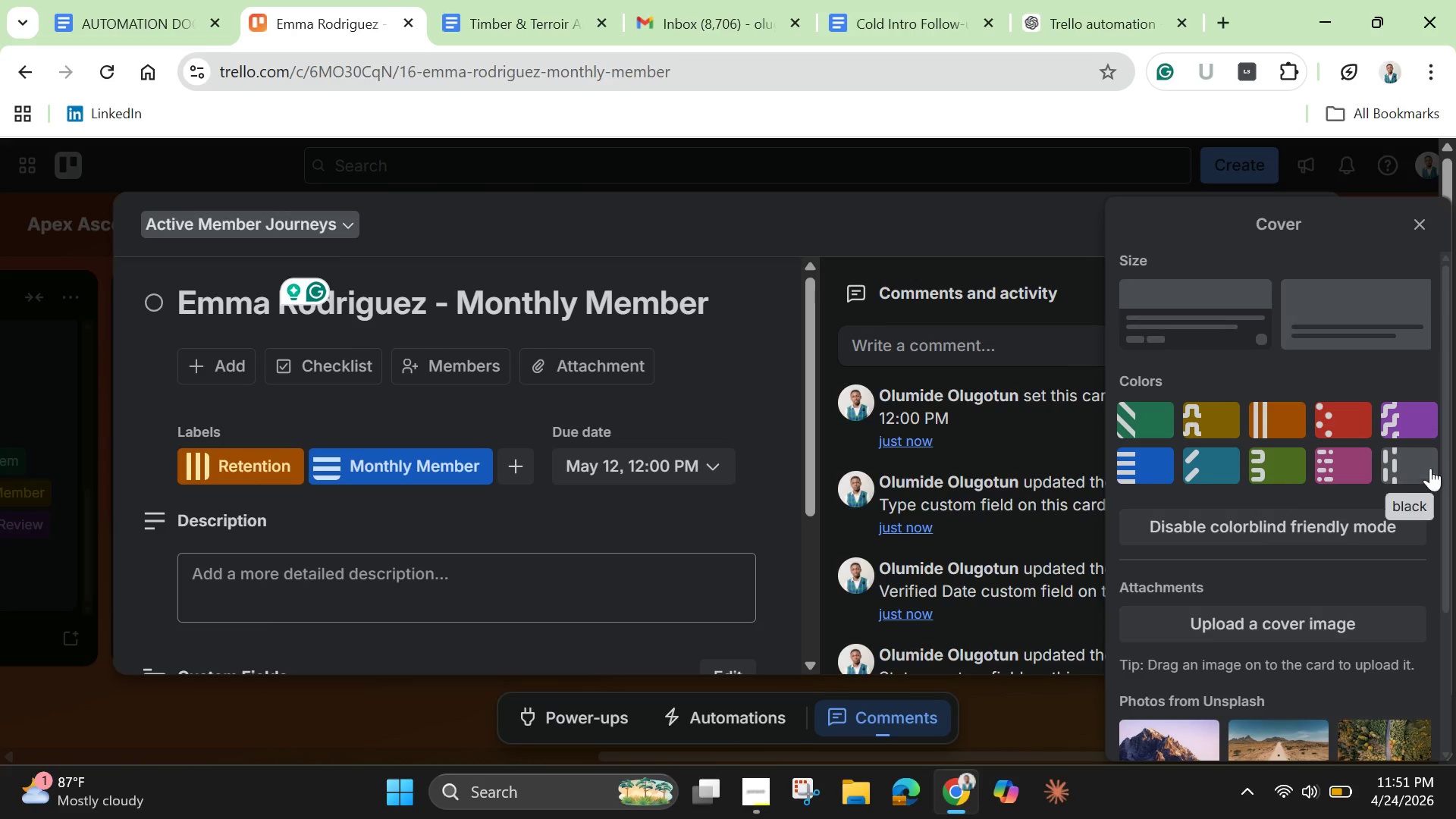 
left_click([1430, 467])
 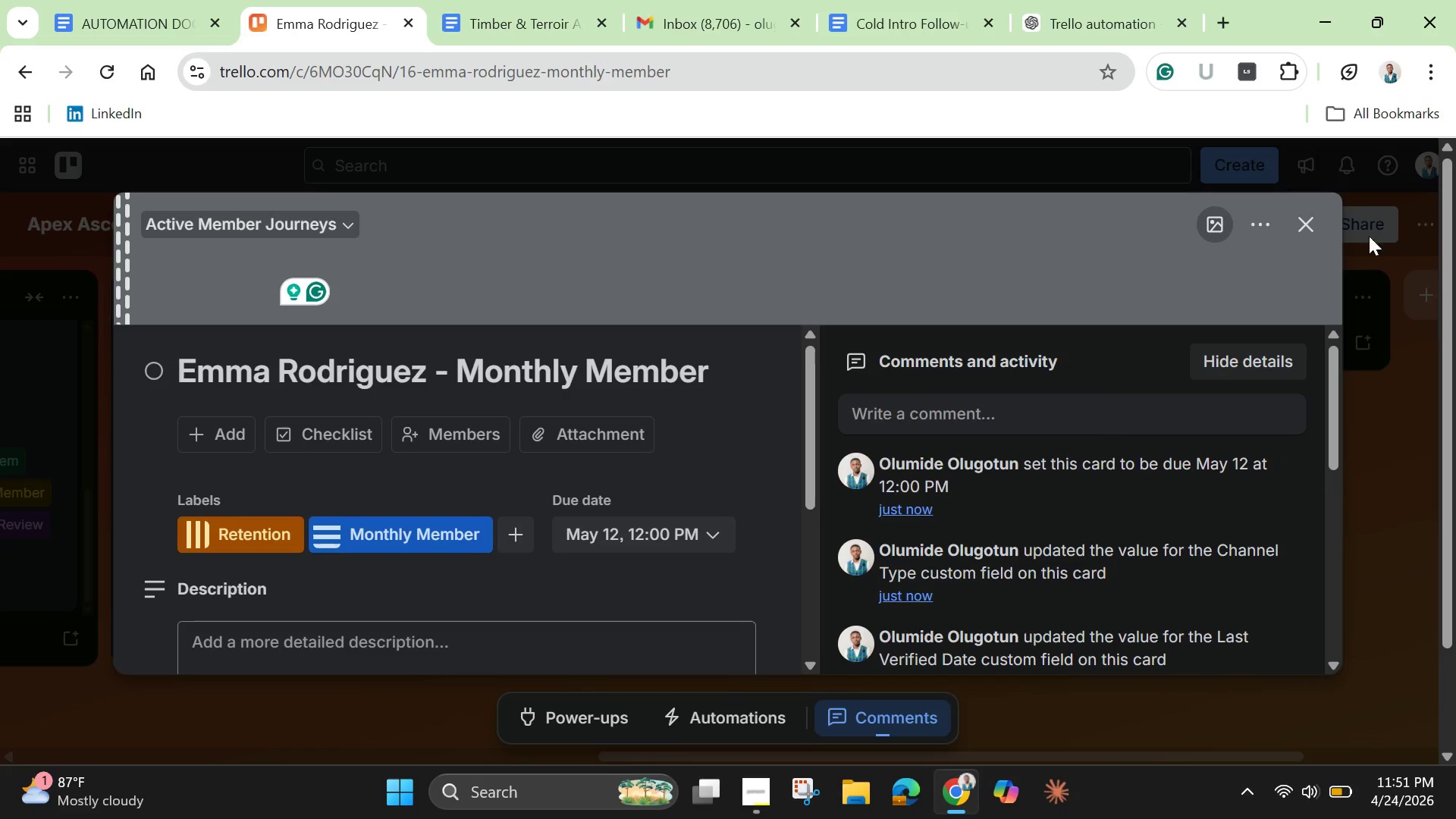 
left_click([1301, 234])
 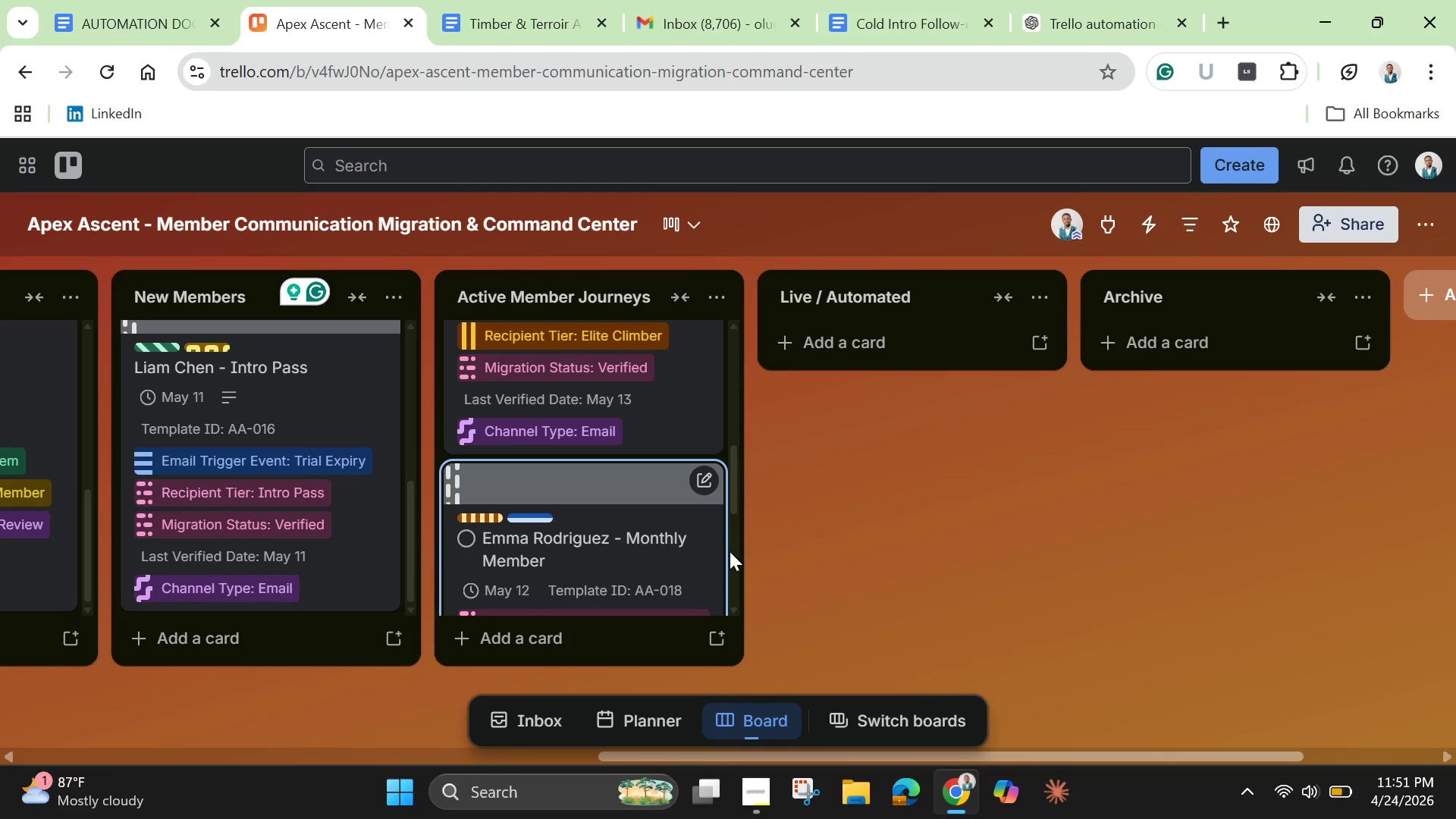 
scroll: coordinate [671, 600], scroll_direction: down, amount: 2.0
 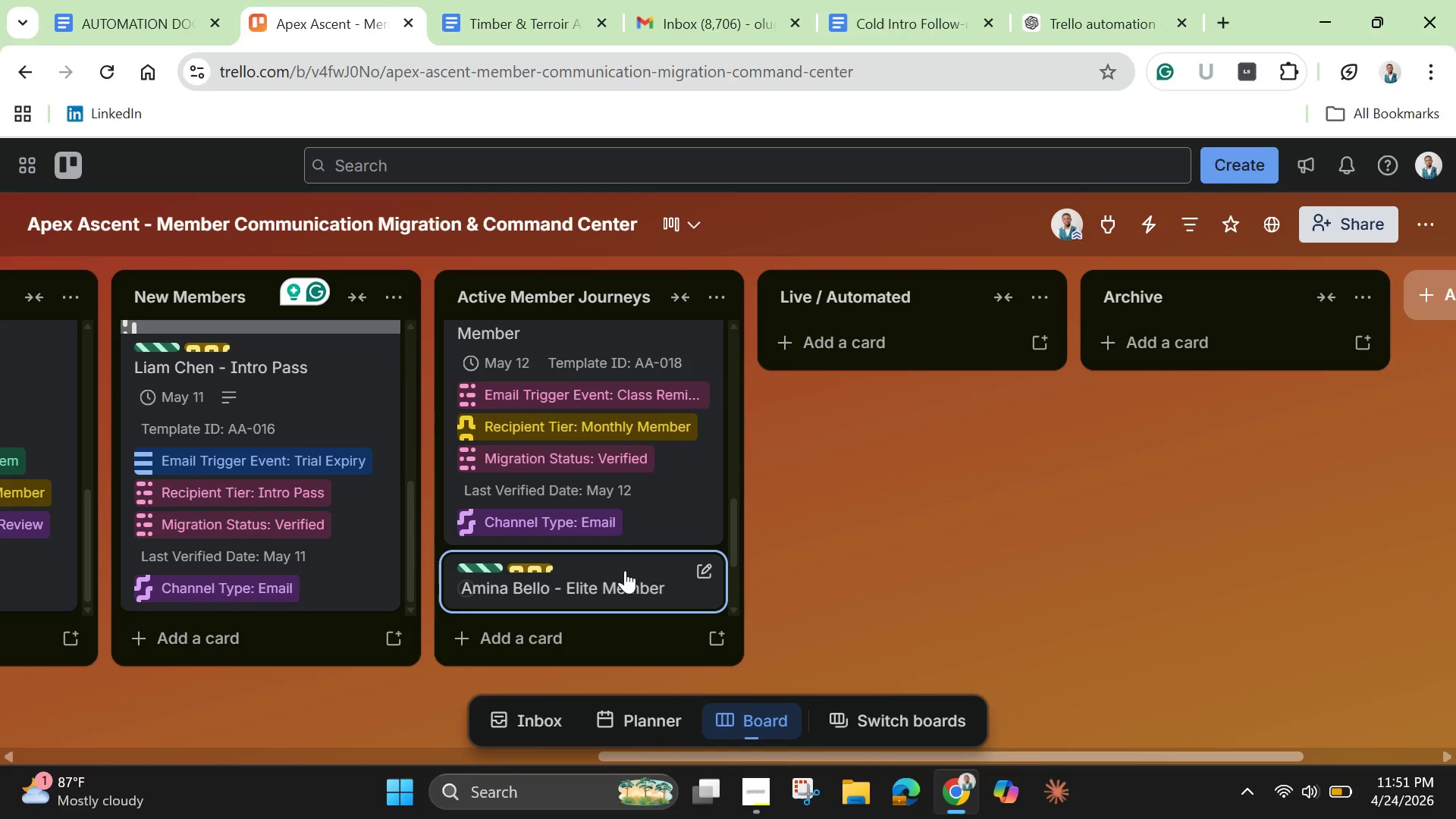 
left_click([625, 570])
 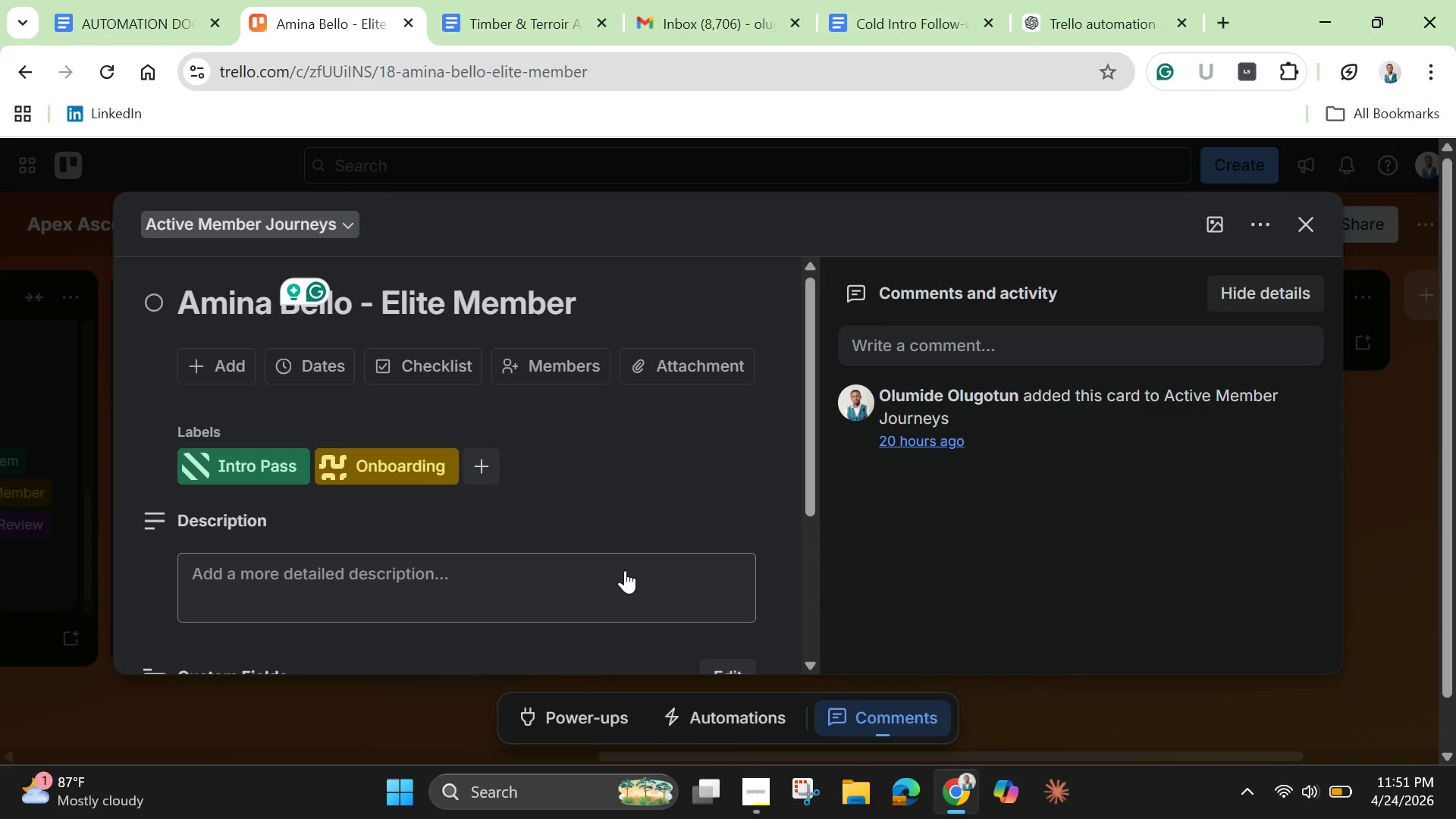 
scroll: coordinate [625, 570], scroll_direction: down, amount: 2.0
 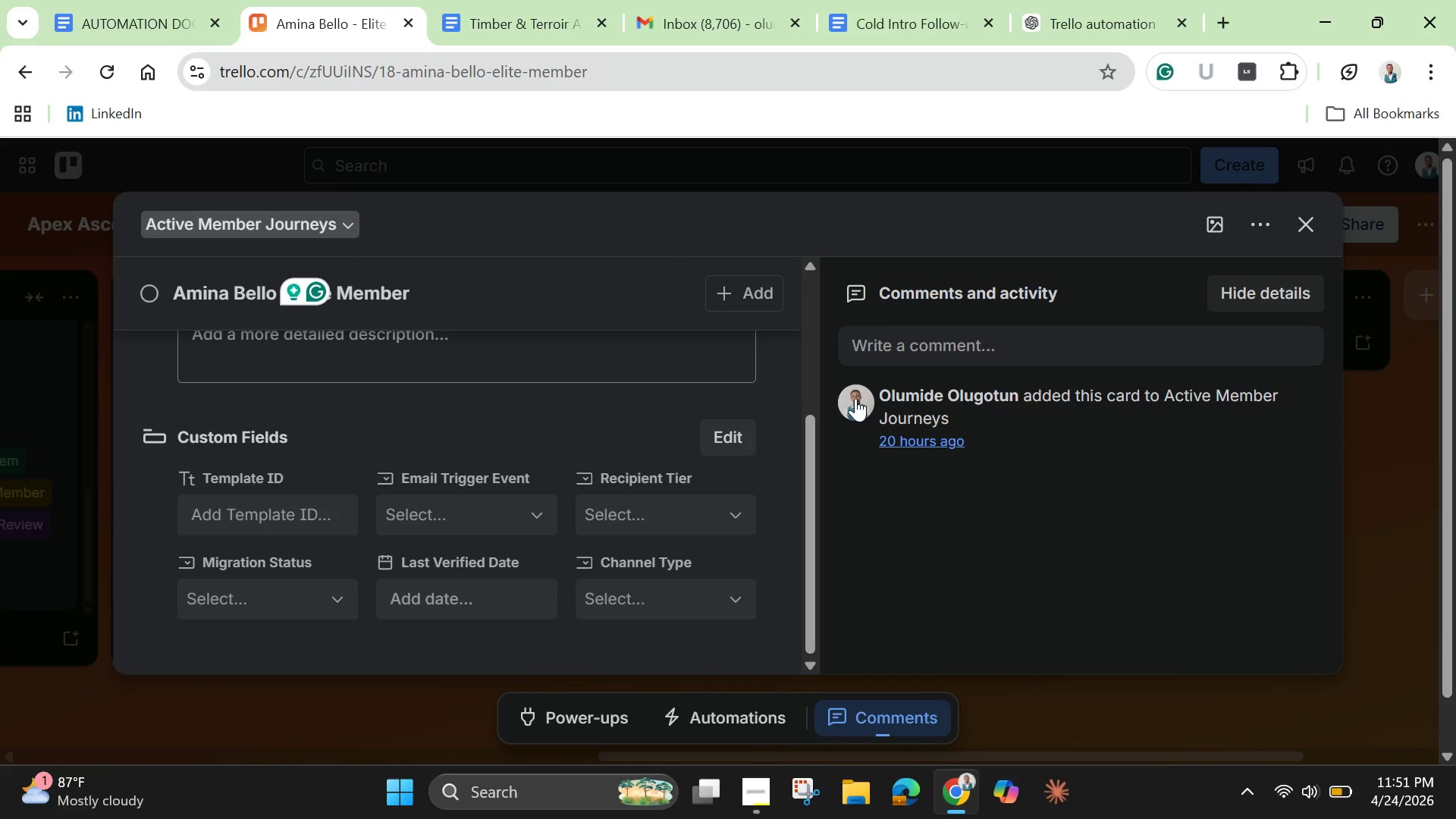 
scroll: coordinate [689, 496], scroll_direction: up, amount: 4.0
 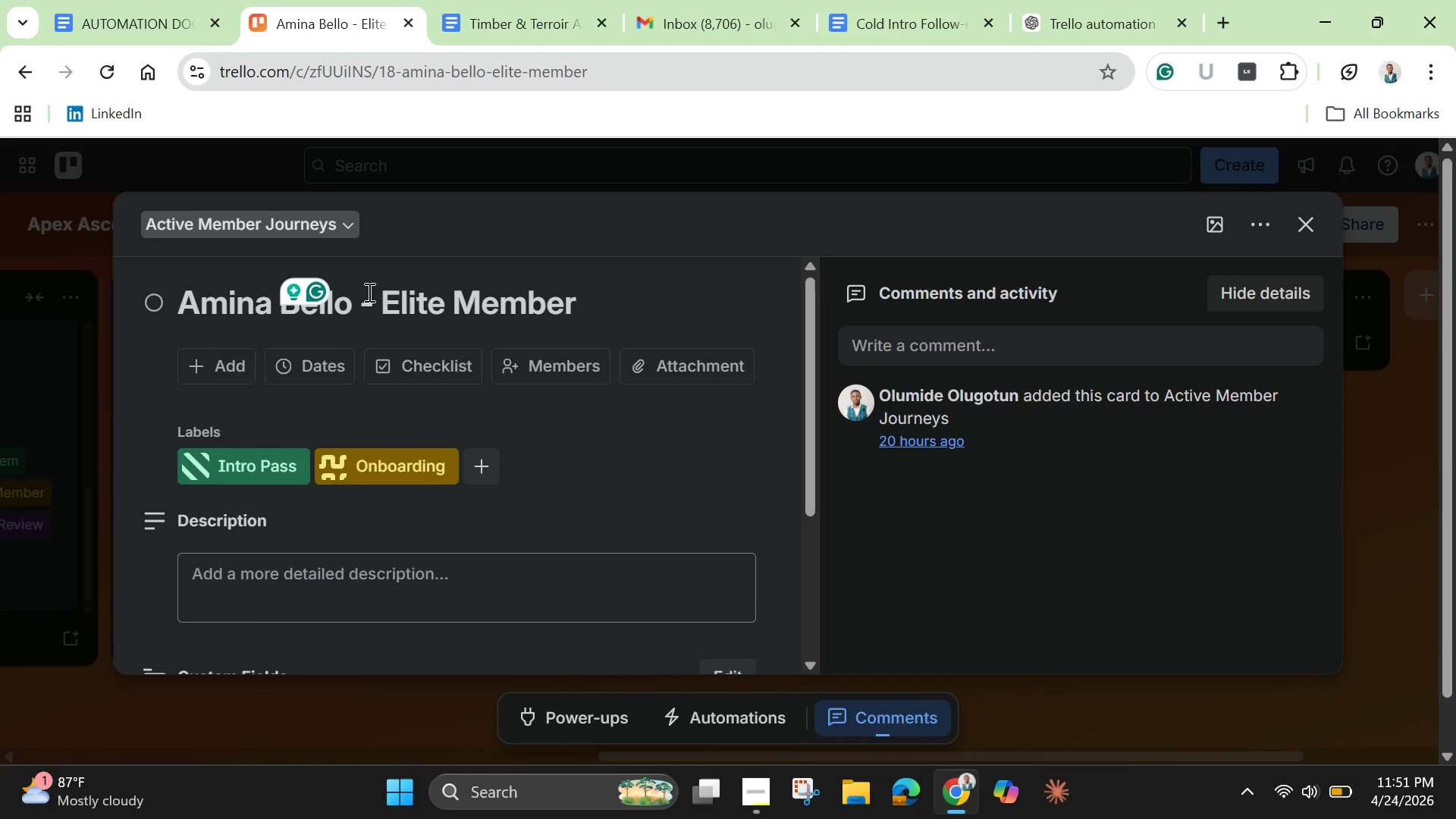 
left_click([374, 292])
 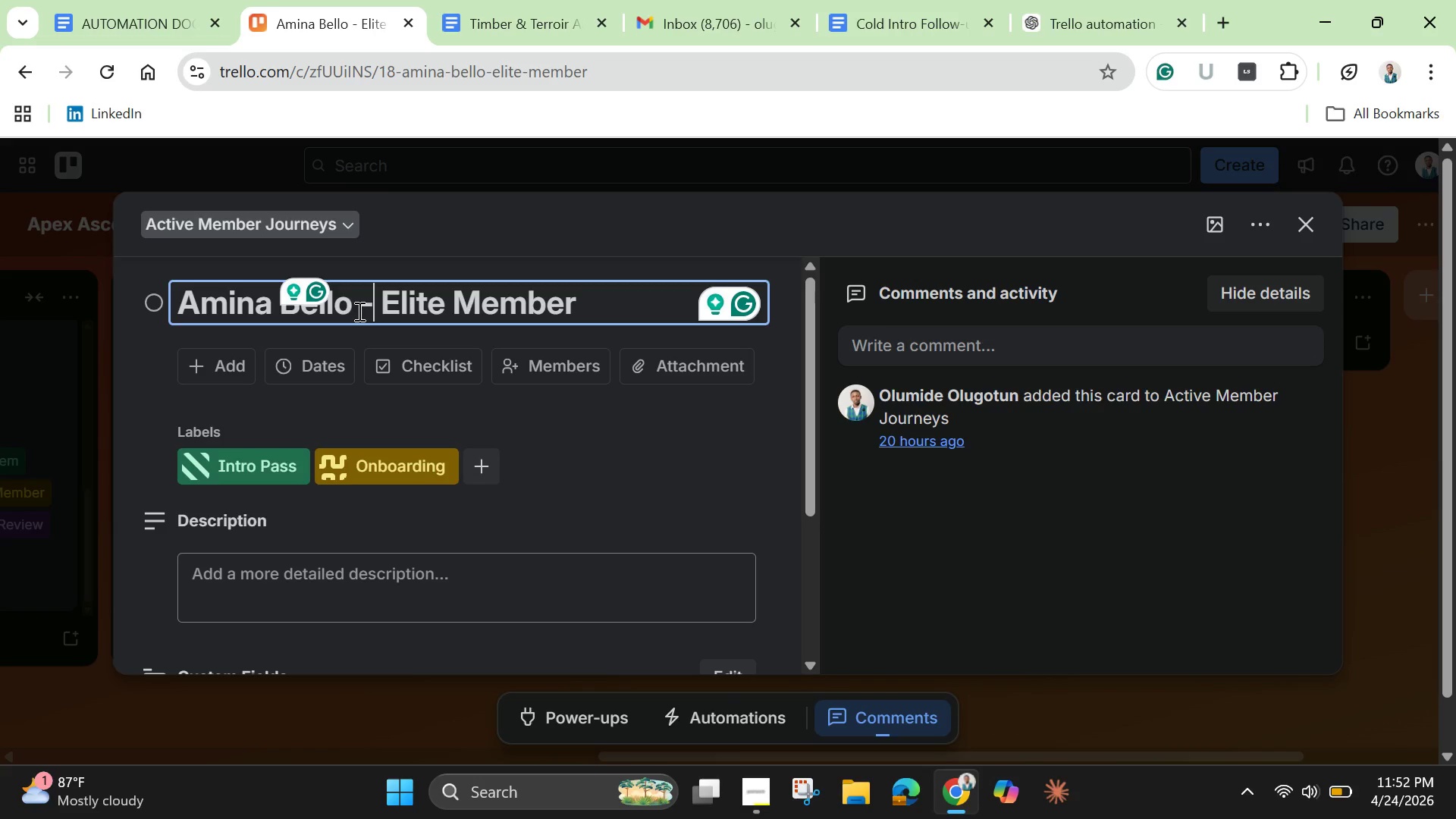 
wait(18.06)
 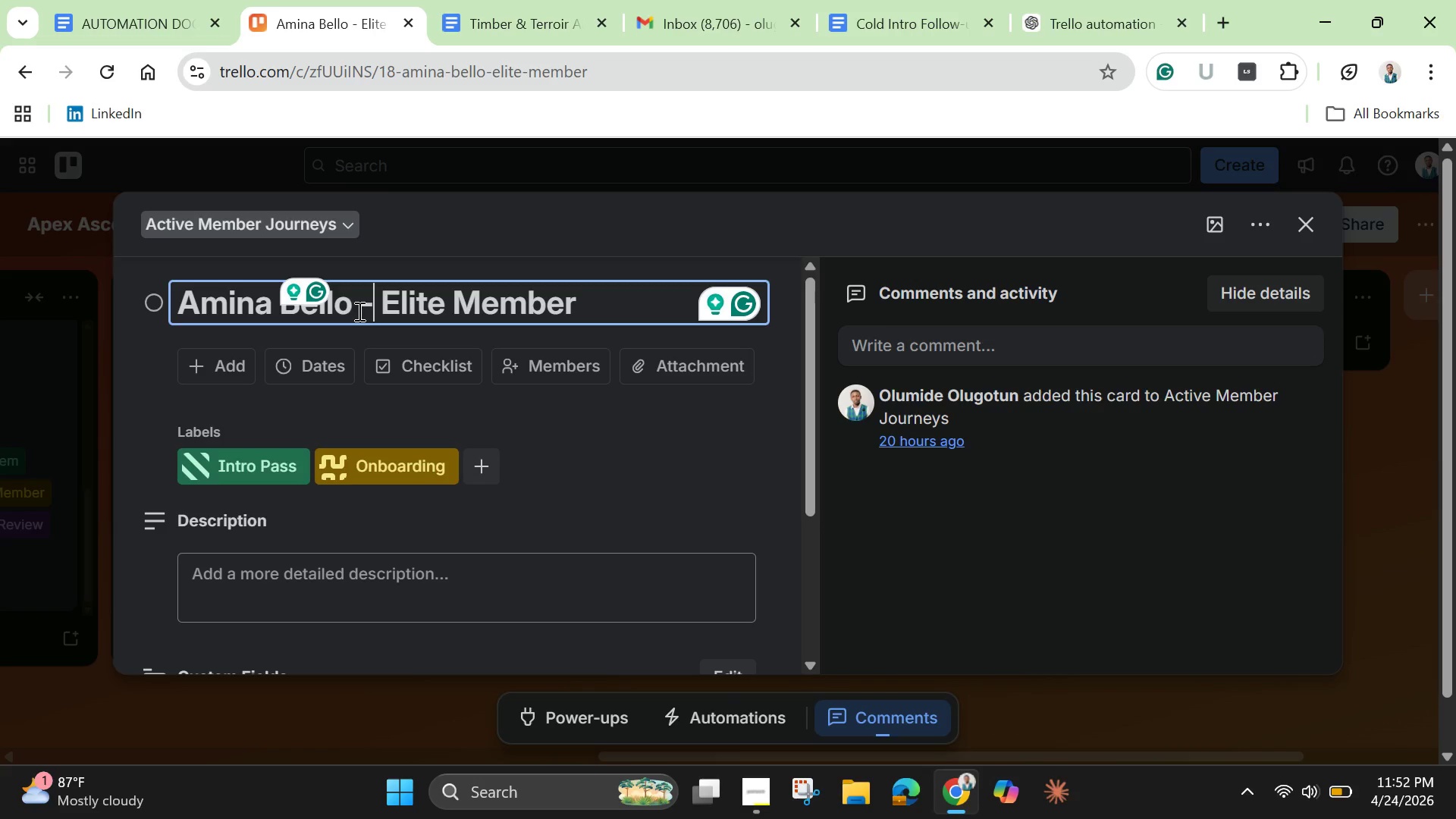 
left_click([347, 305])
 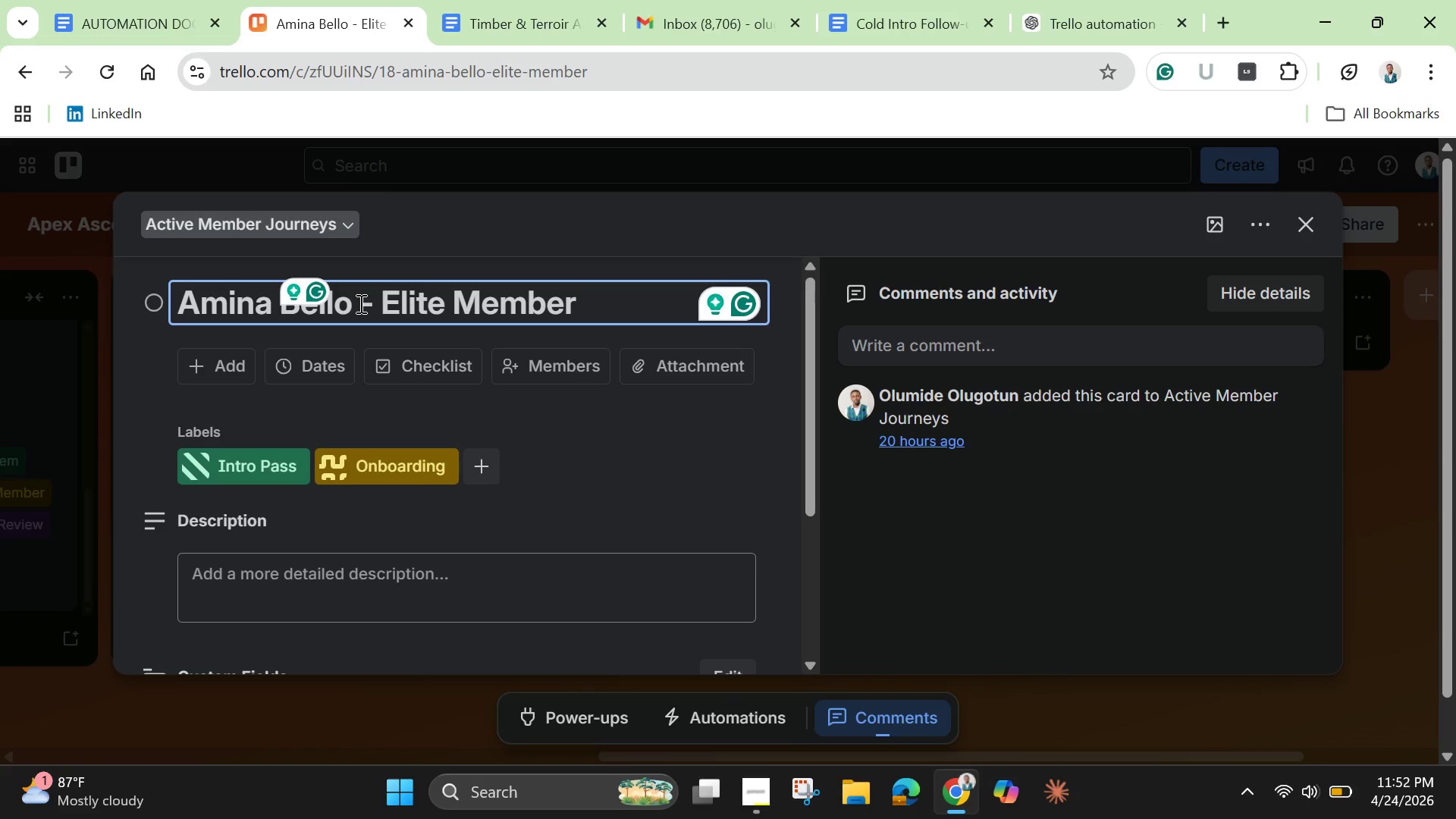 
hold_key(key=Backspace, duration=1.38)
 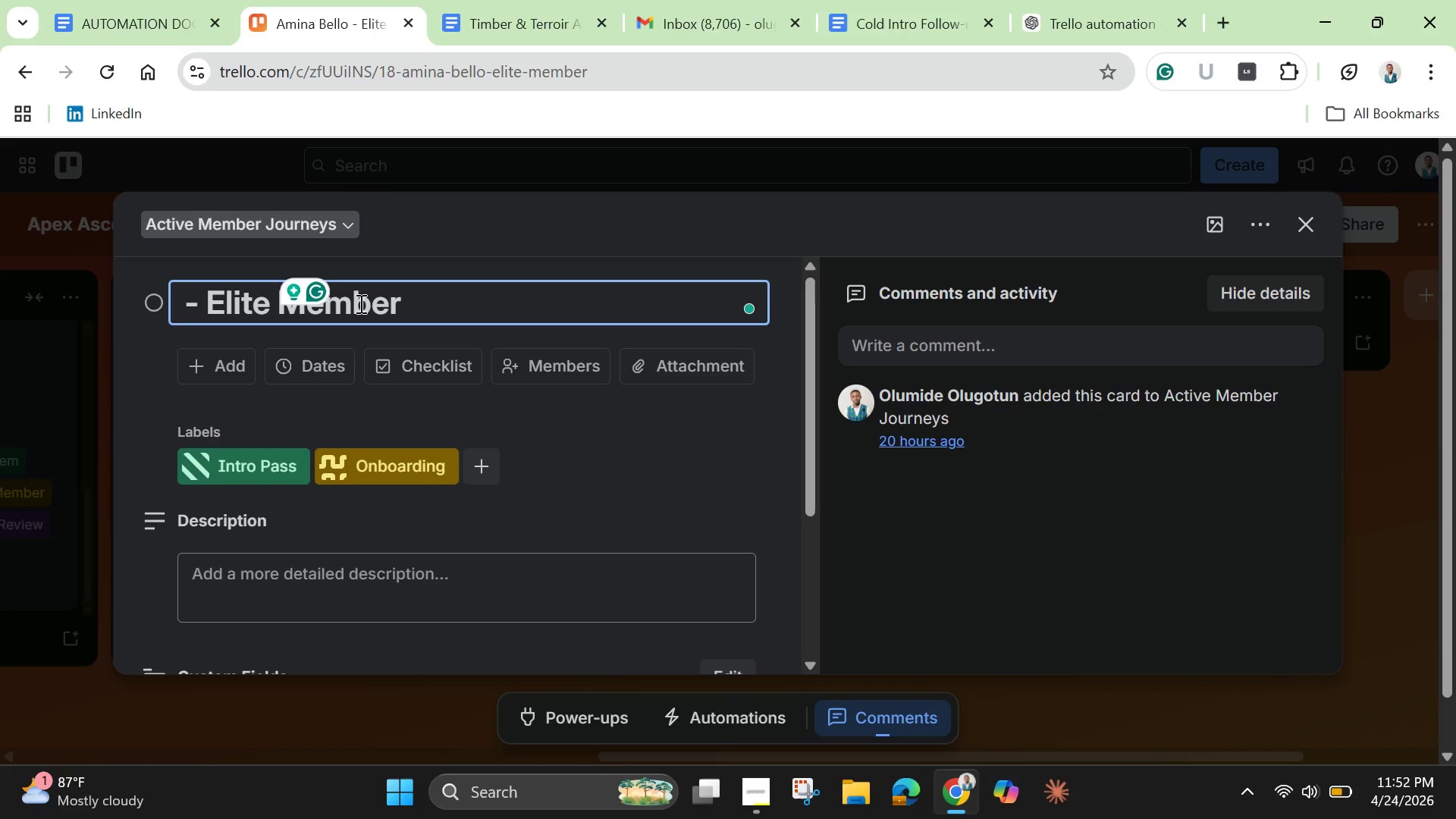 
type(Nioa)
key(Backspace)
key(Backspace)
type(ah Williams)
 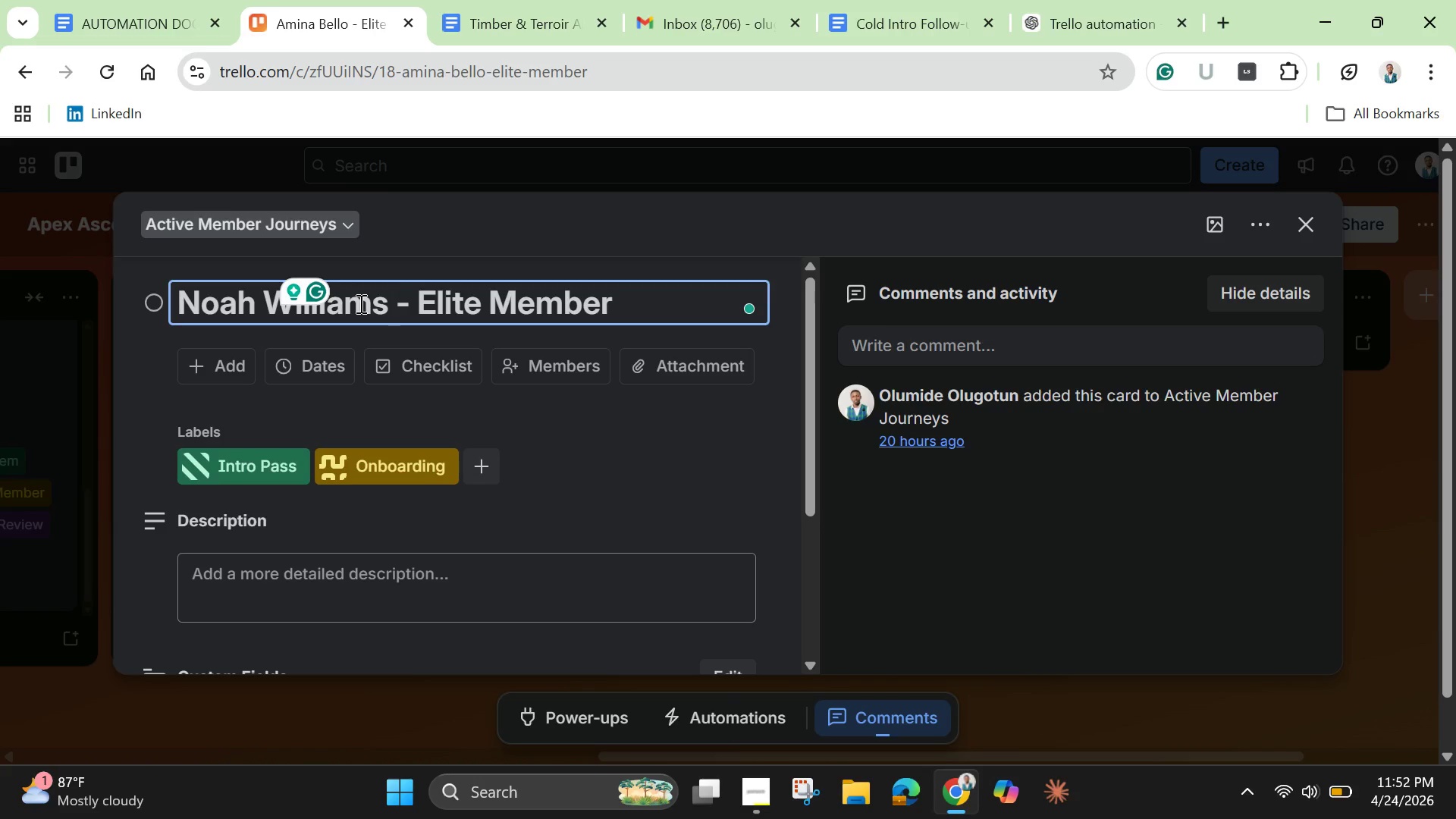 
left_click([703, 498])
 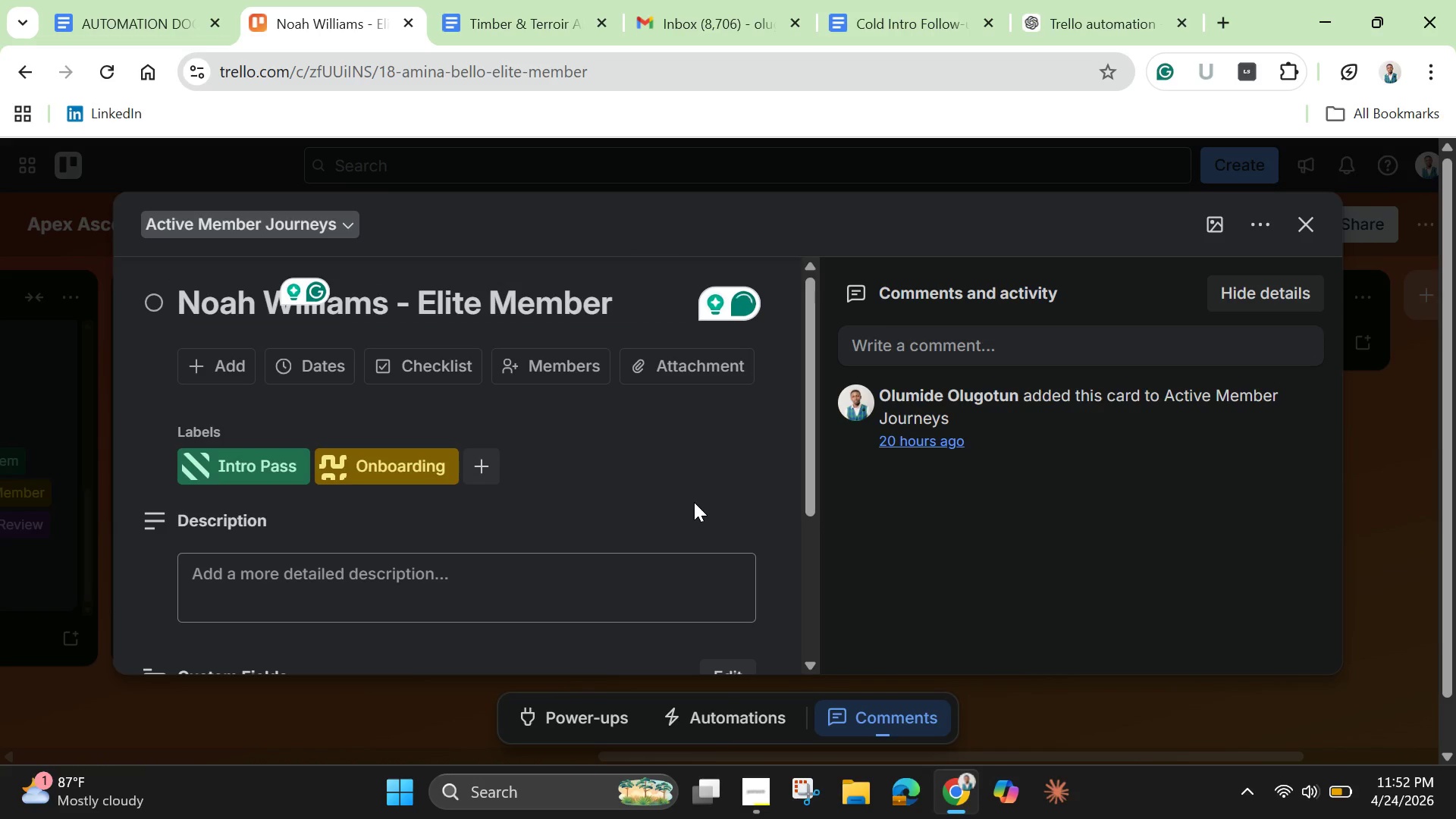 
scroll: coordinate [698, 505], scroll_direction: up, amount: 3.0
 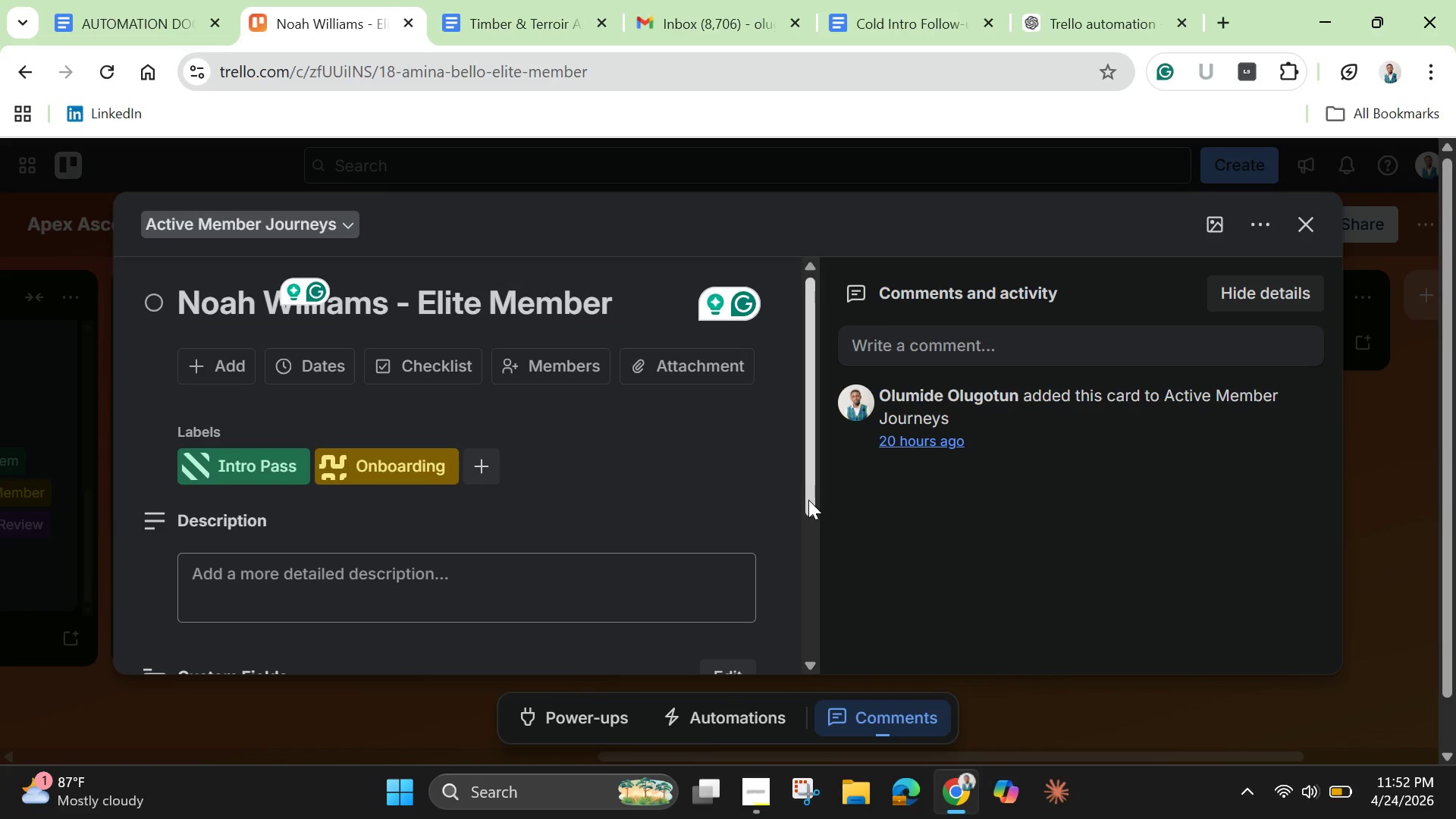 
left_click_drag(start_coordinate=[806, 497], to_coordinate=[807, 490])
 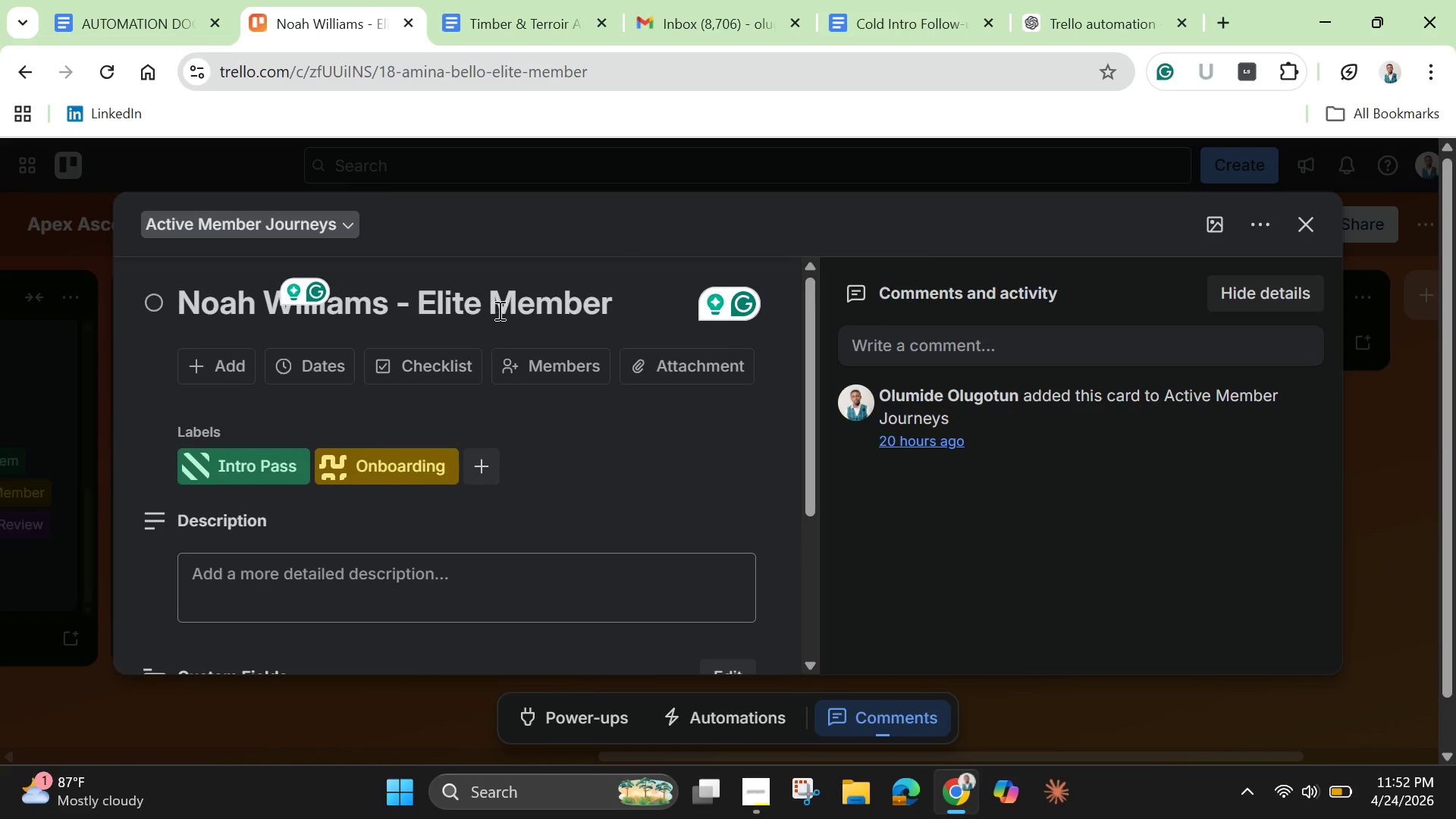 
left_click([507, 312])
 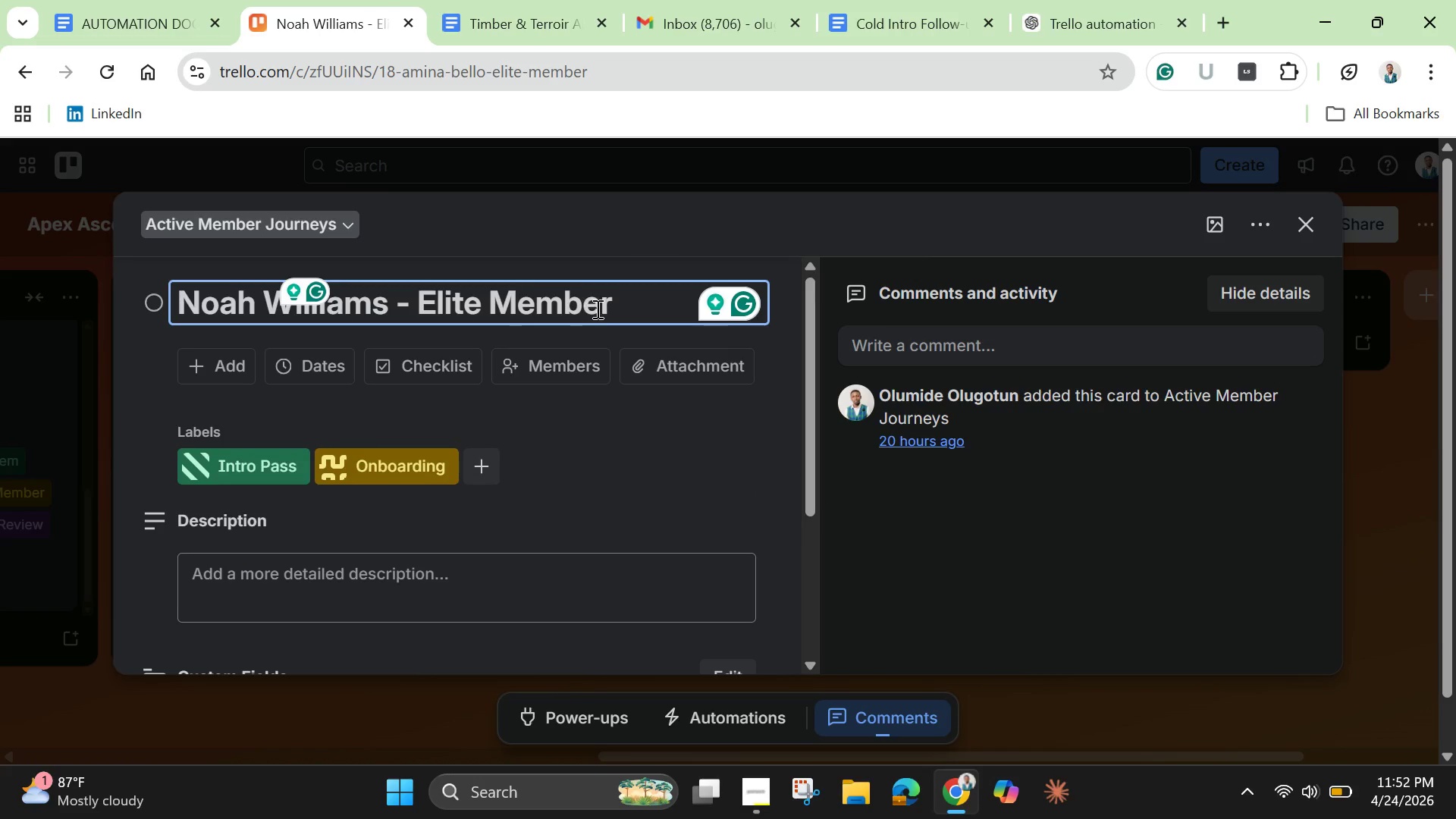 
left_click([599, 308])
 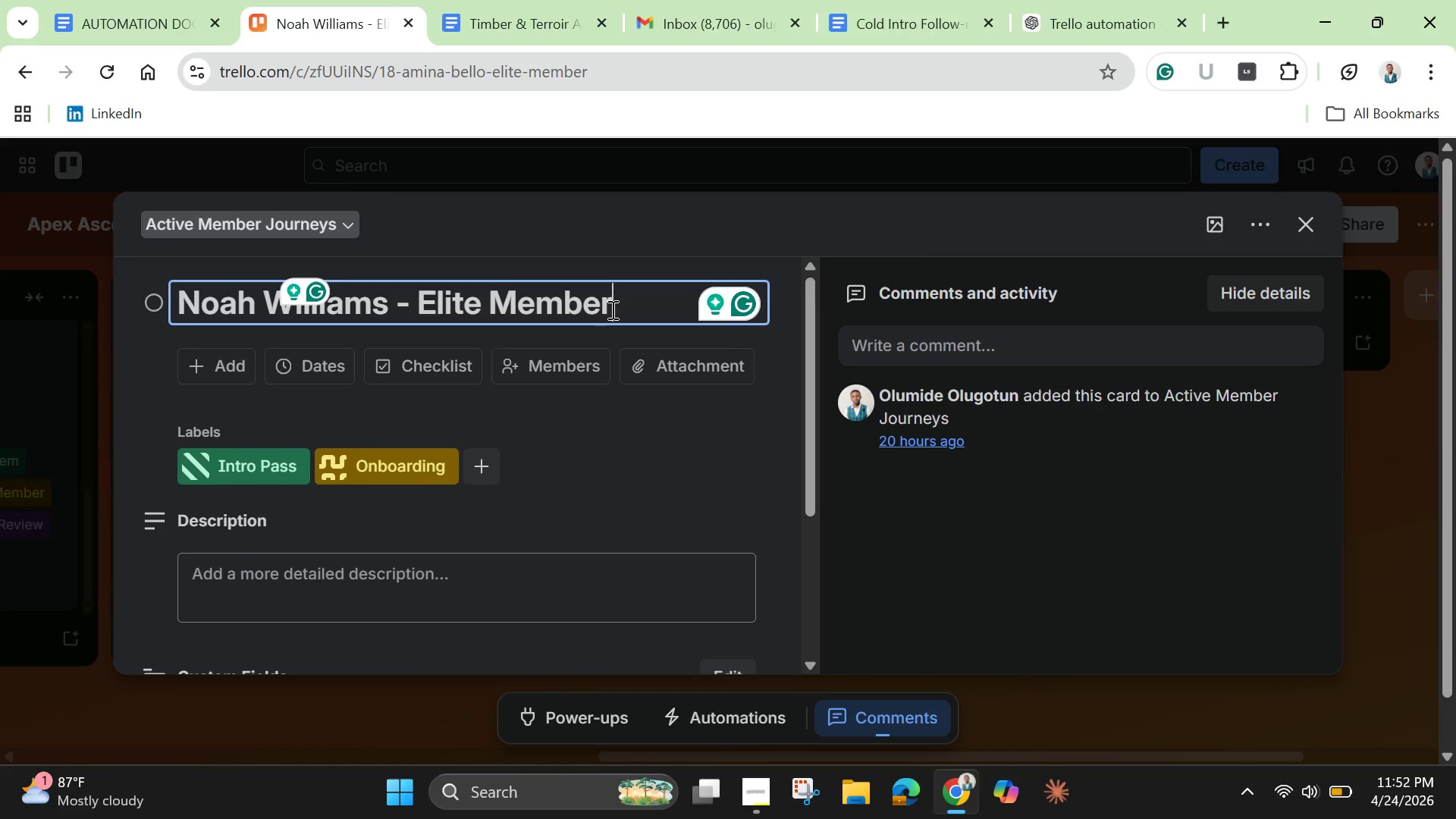 
left_click([611, 309])
 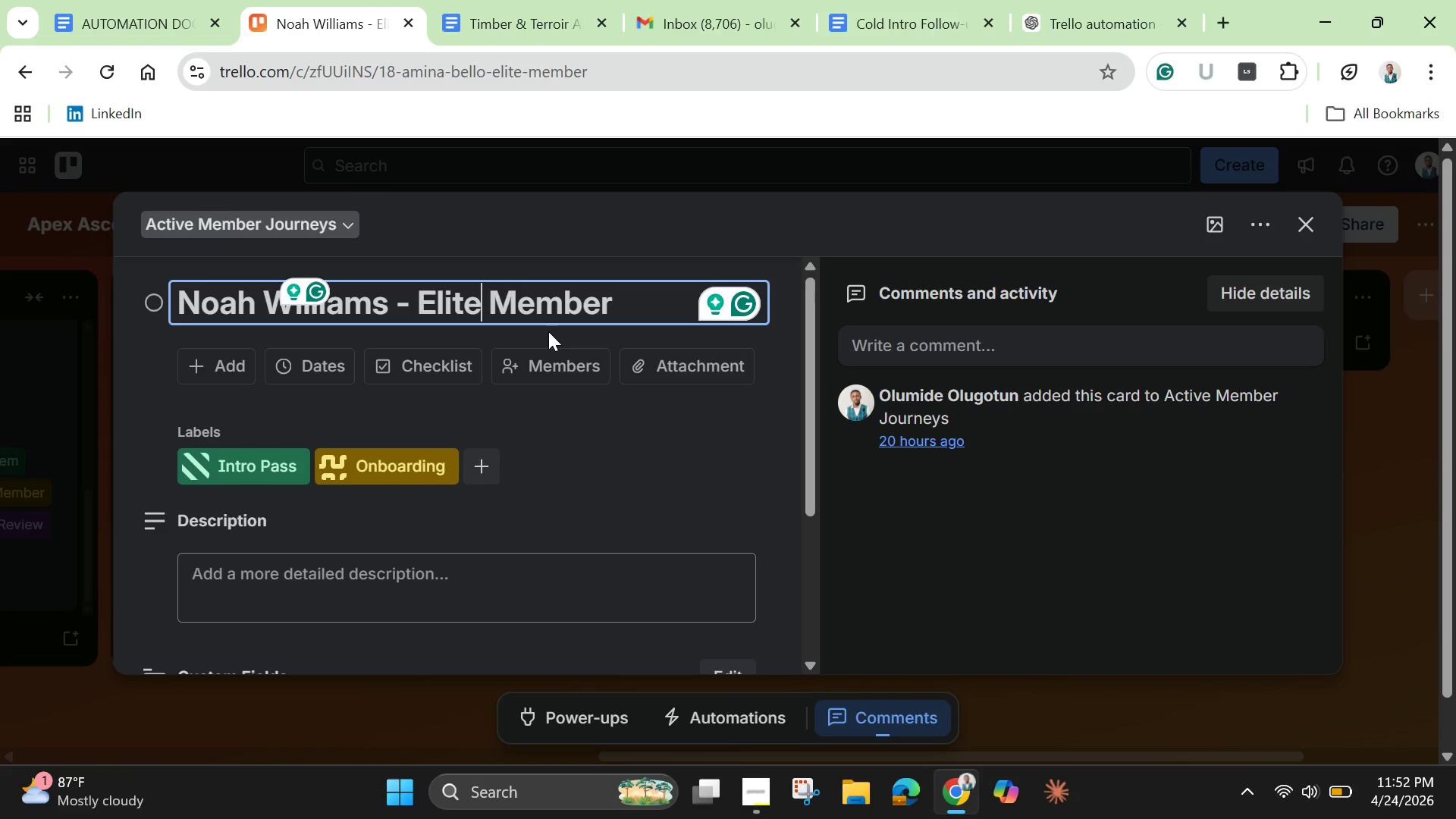 
wait(6.7)
 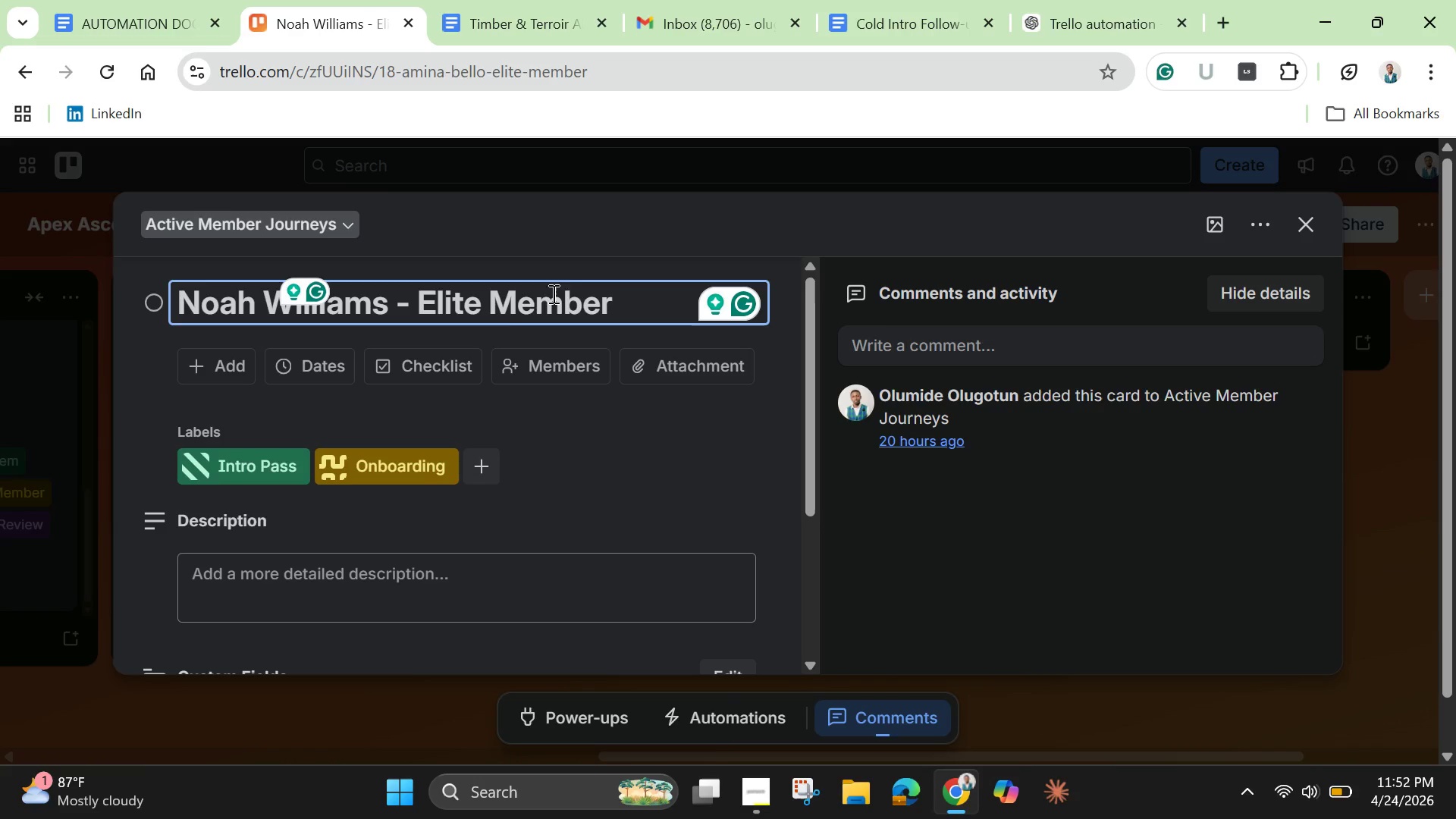 
key(Backspace)
key(Backspace)
key(Backspace)
key(Backspace)
key(Backspace)
type(N)
key(Backspace)
type(Monthly)
 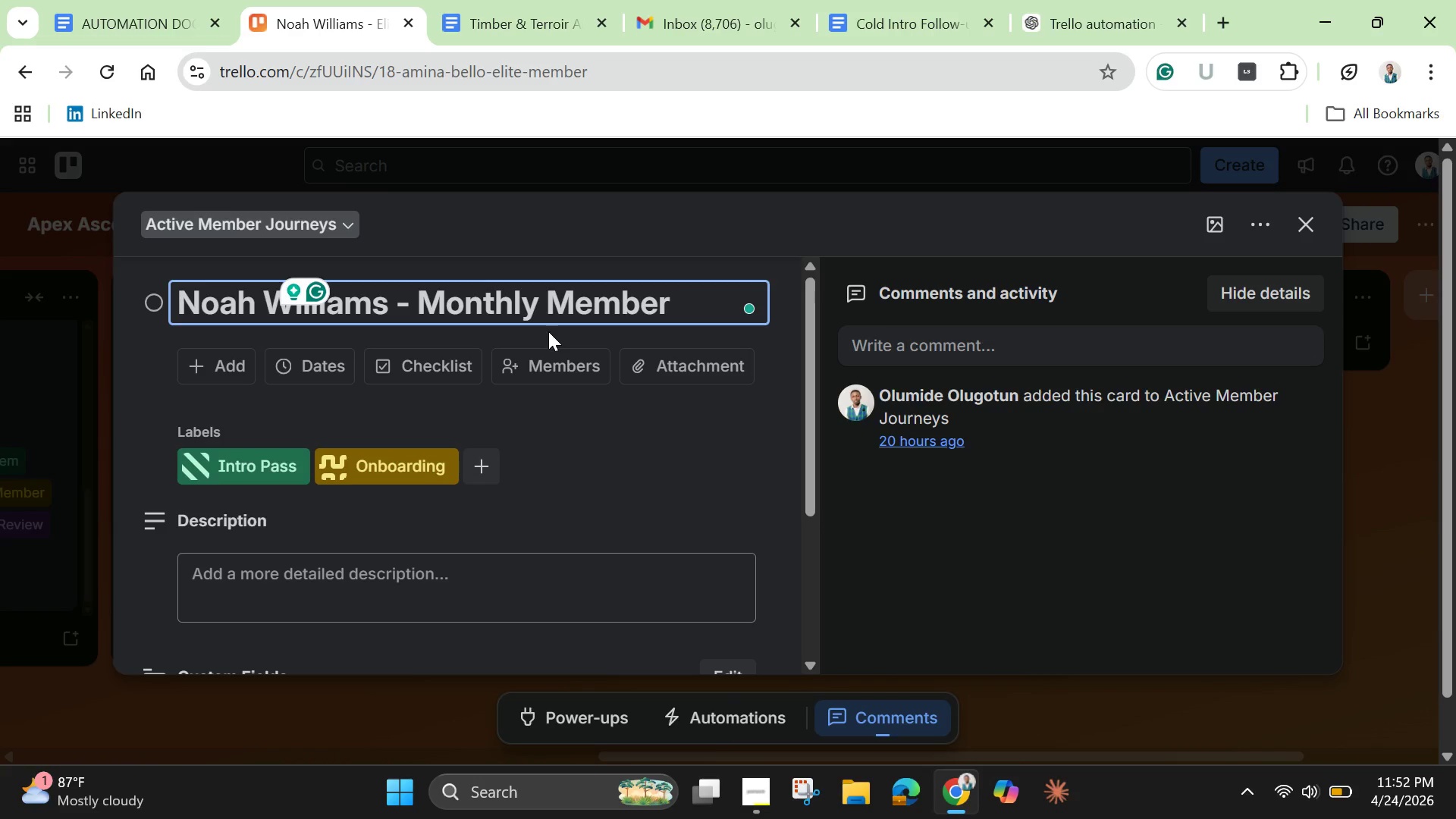 
left_click([688, 503])
 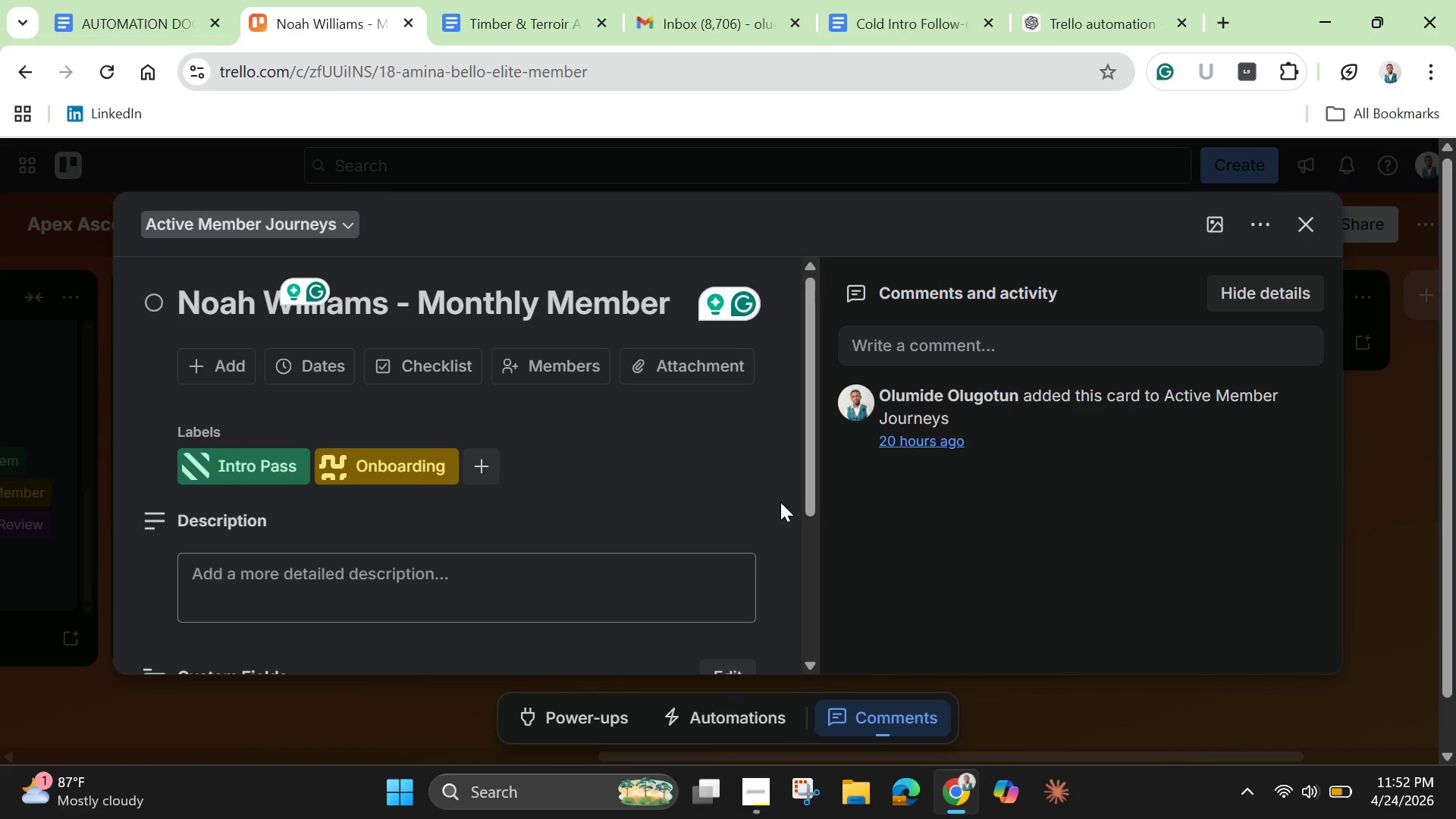 
left_click_drag(start_coordinate=[804, 488], to_coordinate=[785, 466])
 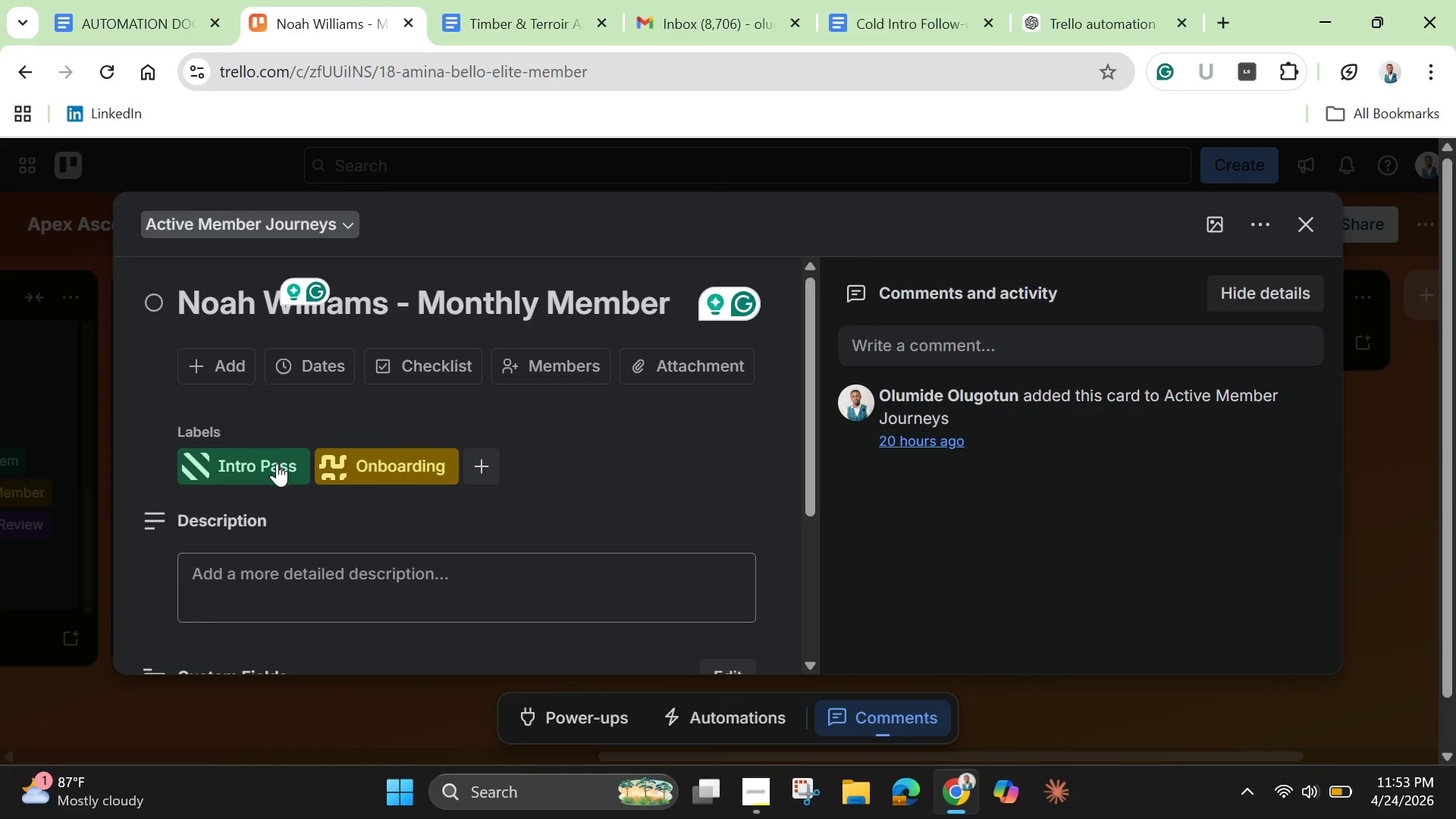 
left_click([277, 463])
 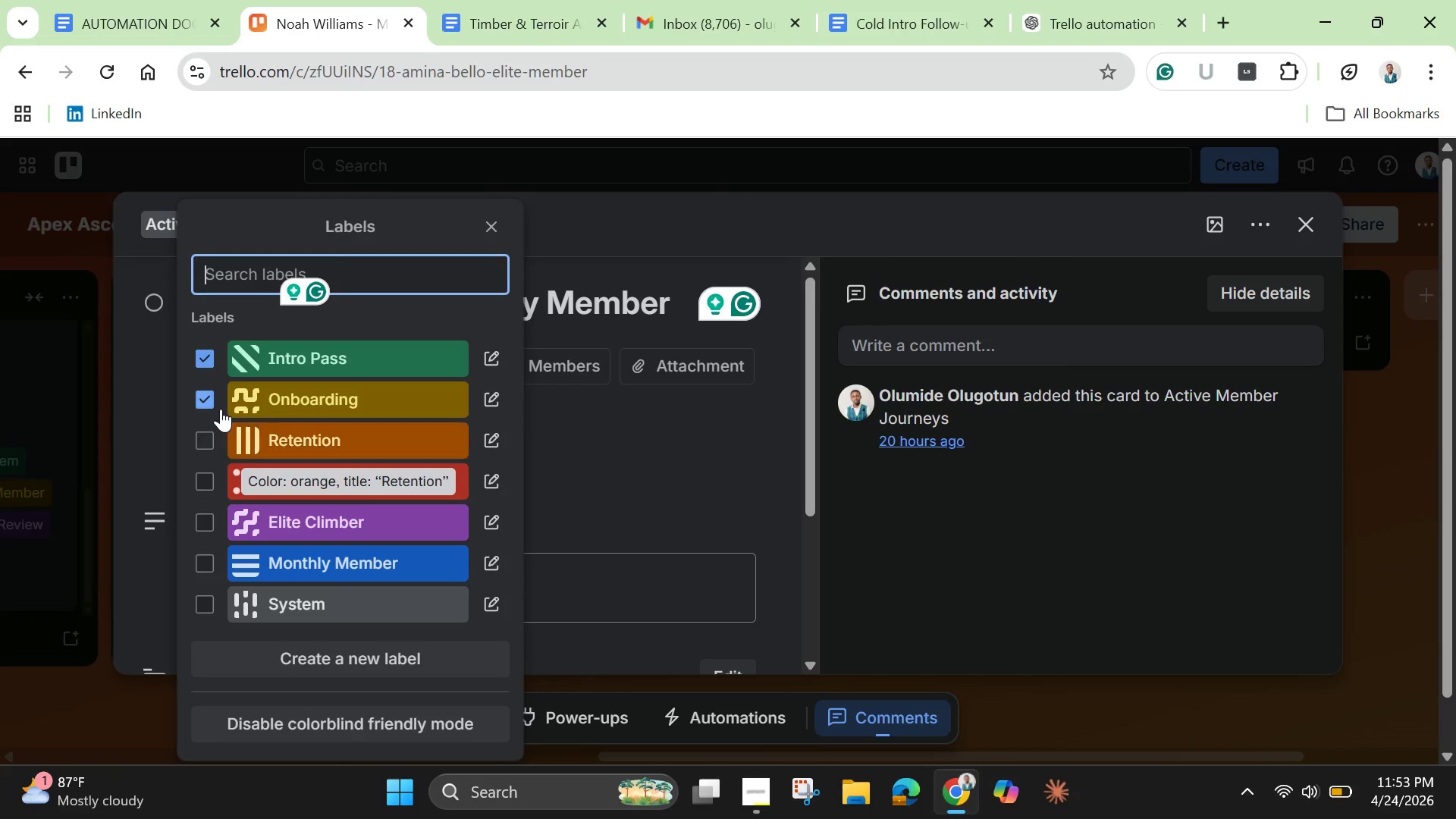 
left_click([205, 398])
 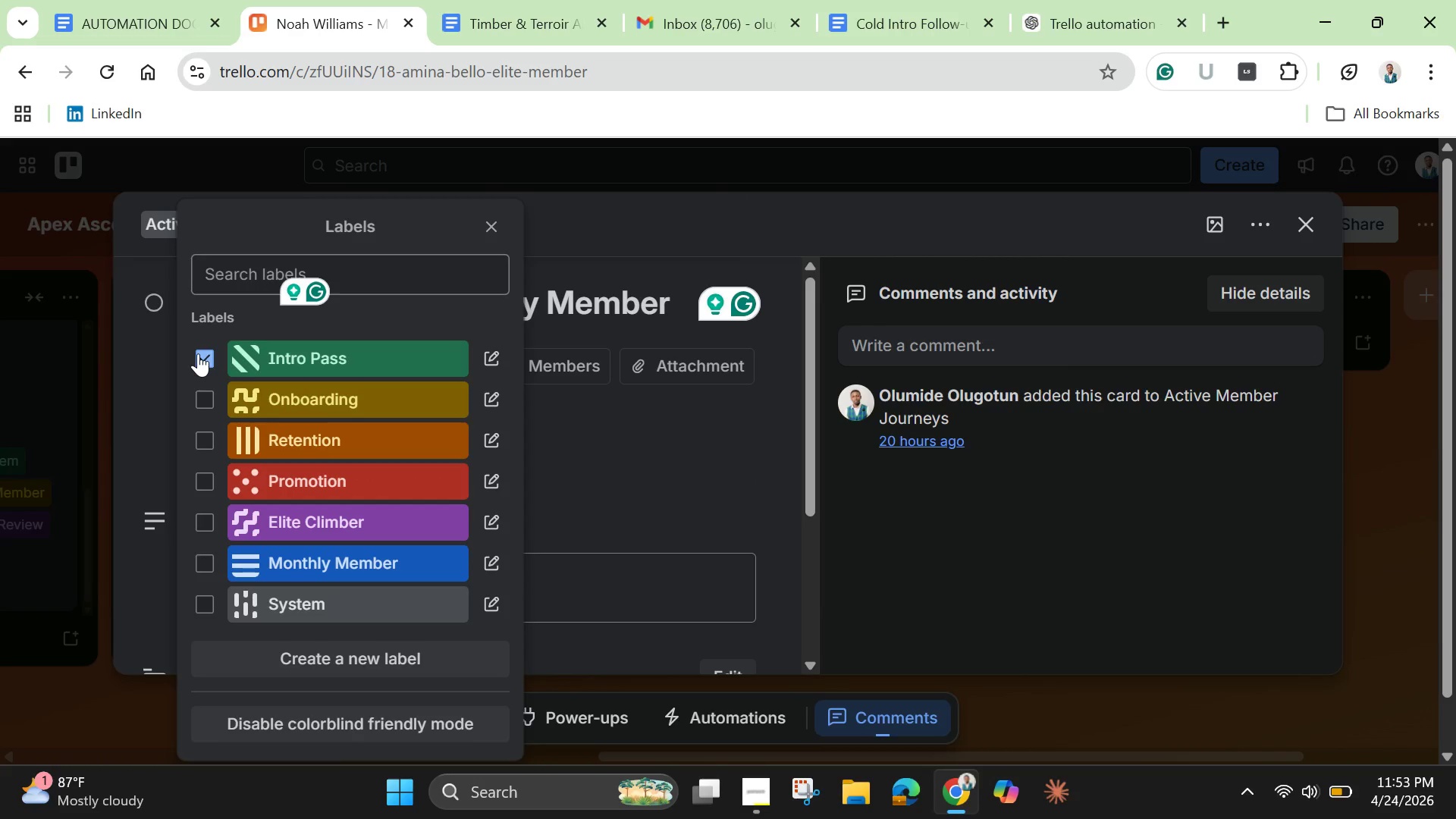 
left_click([198, 353])
 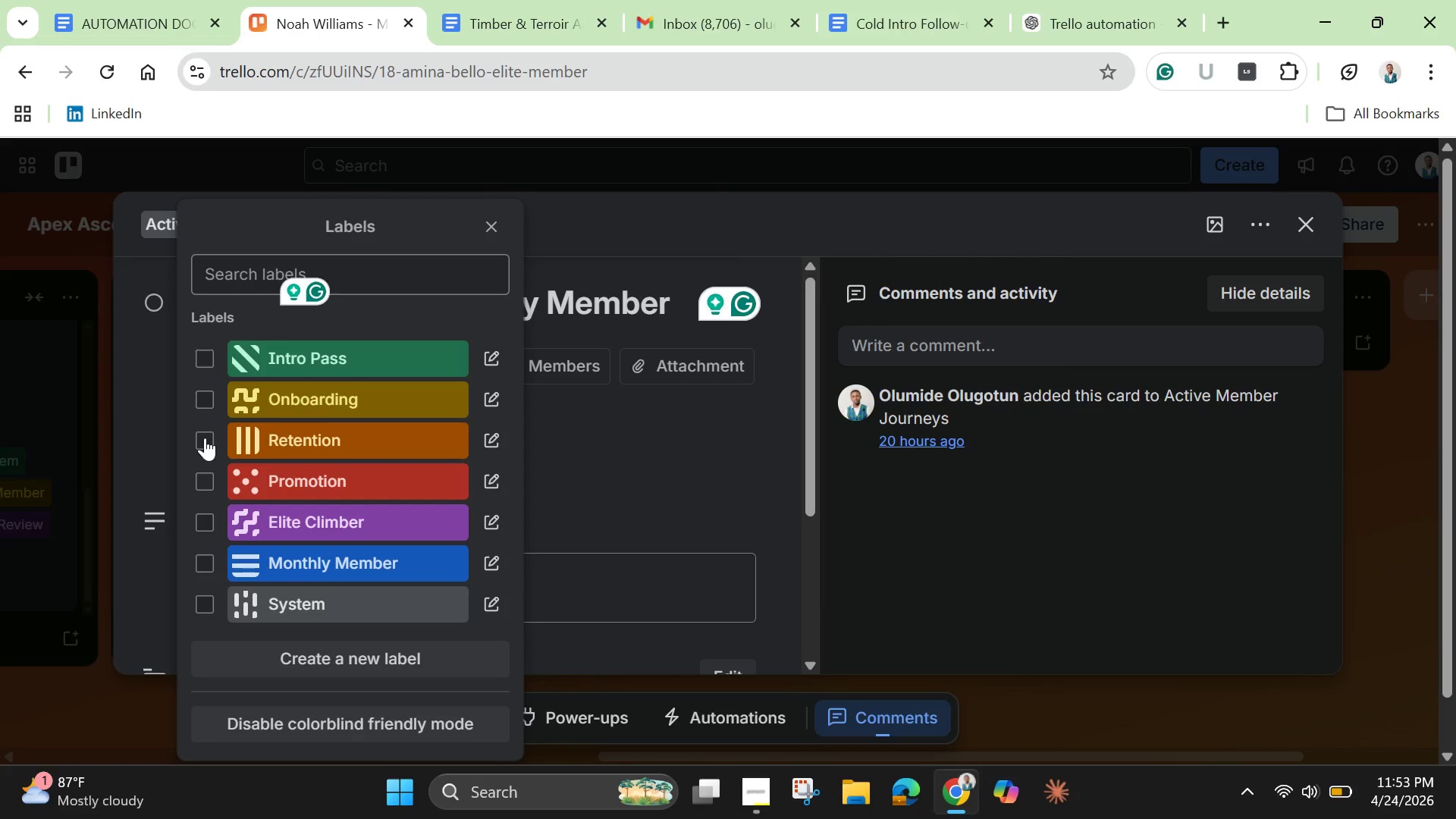 
left_click([205, 438])
 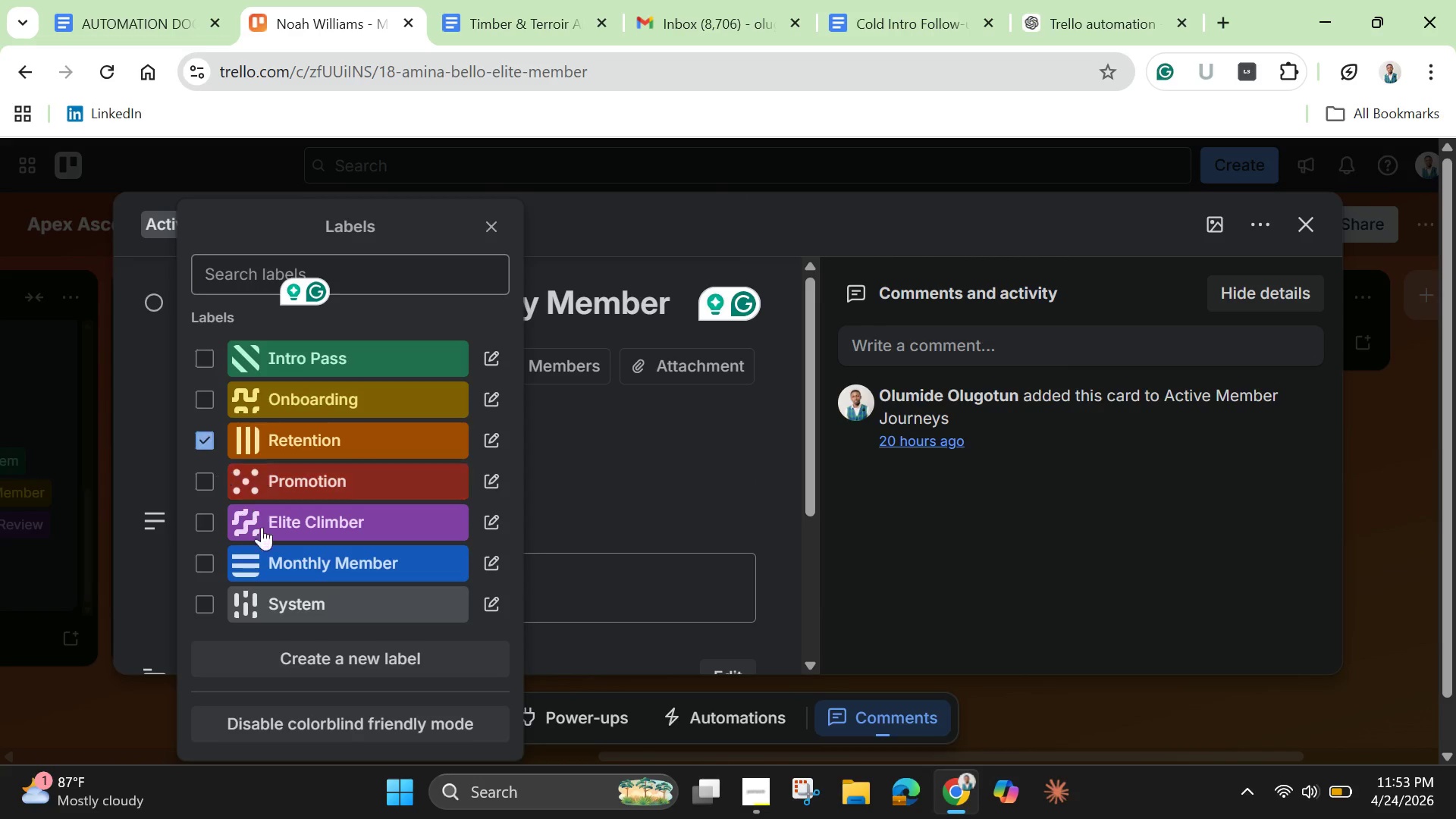 
mouse_move([288, 574])
 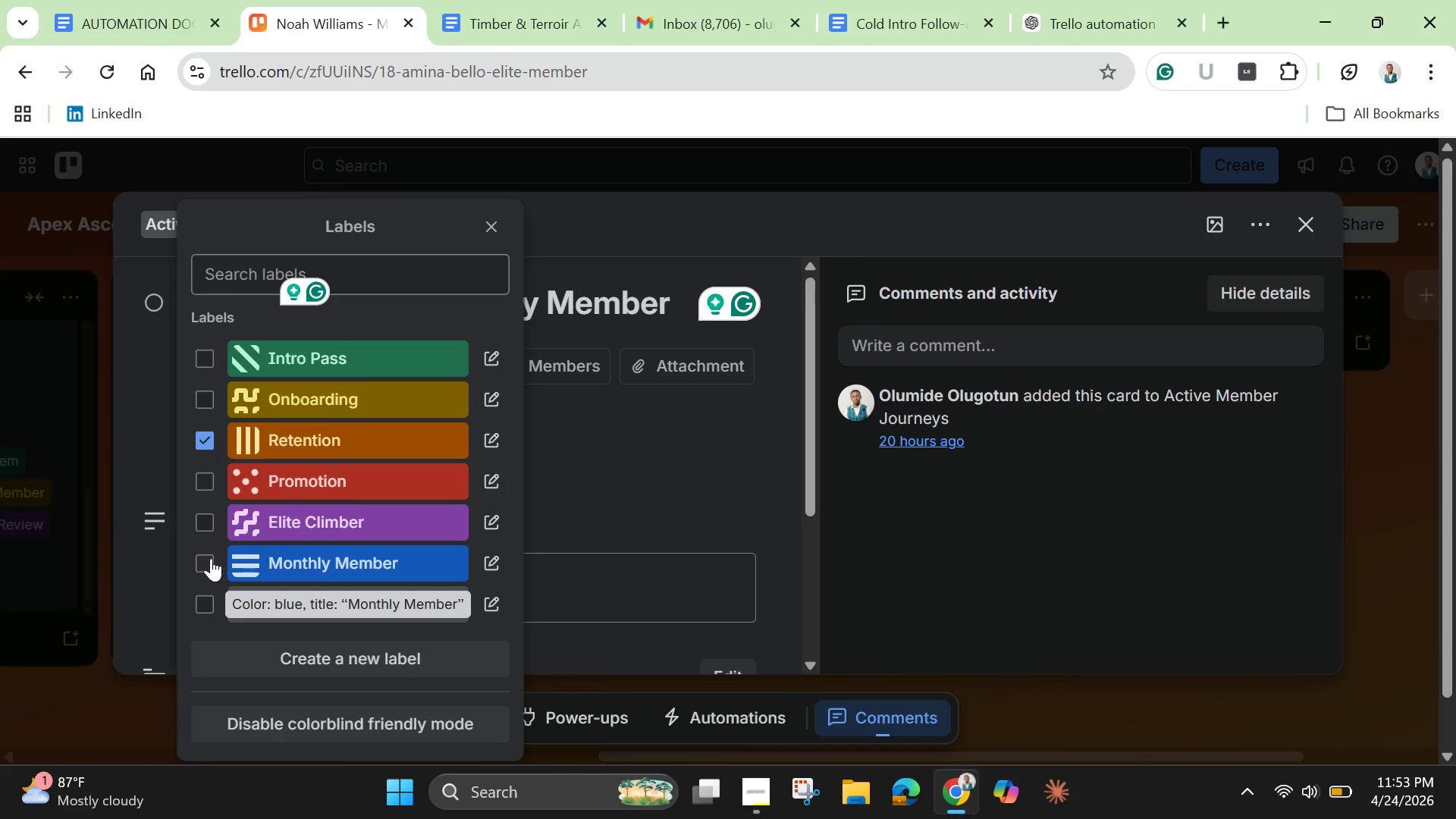 
left_click([204, 552])
 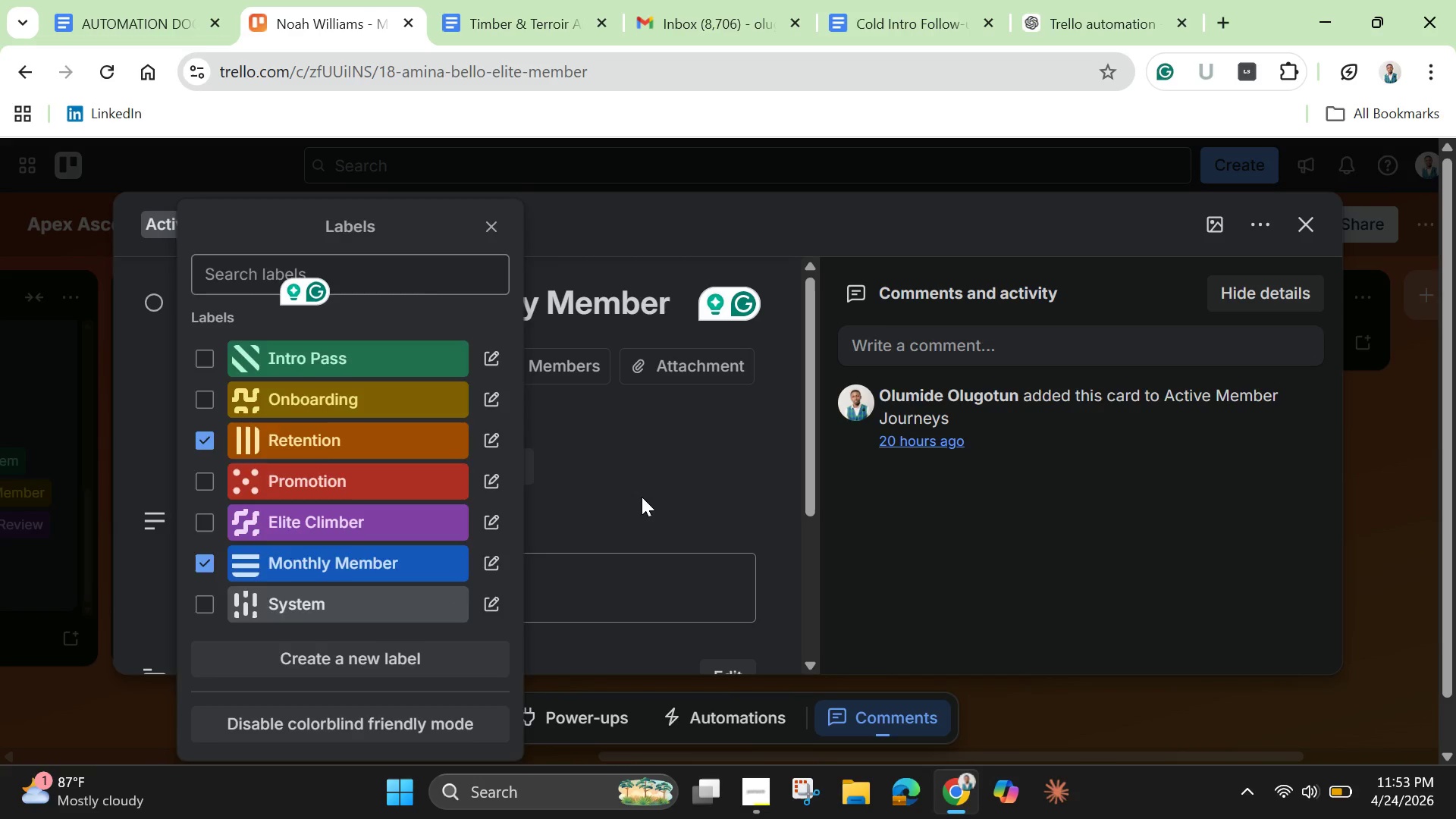 
left_click([642, 497])
 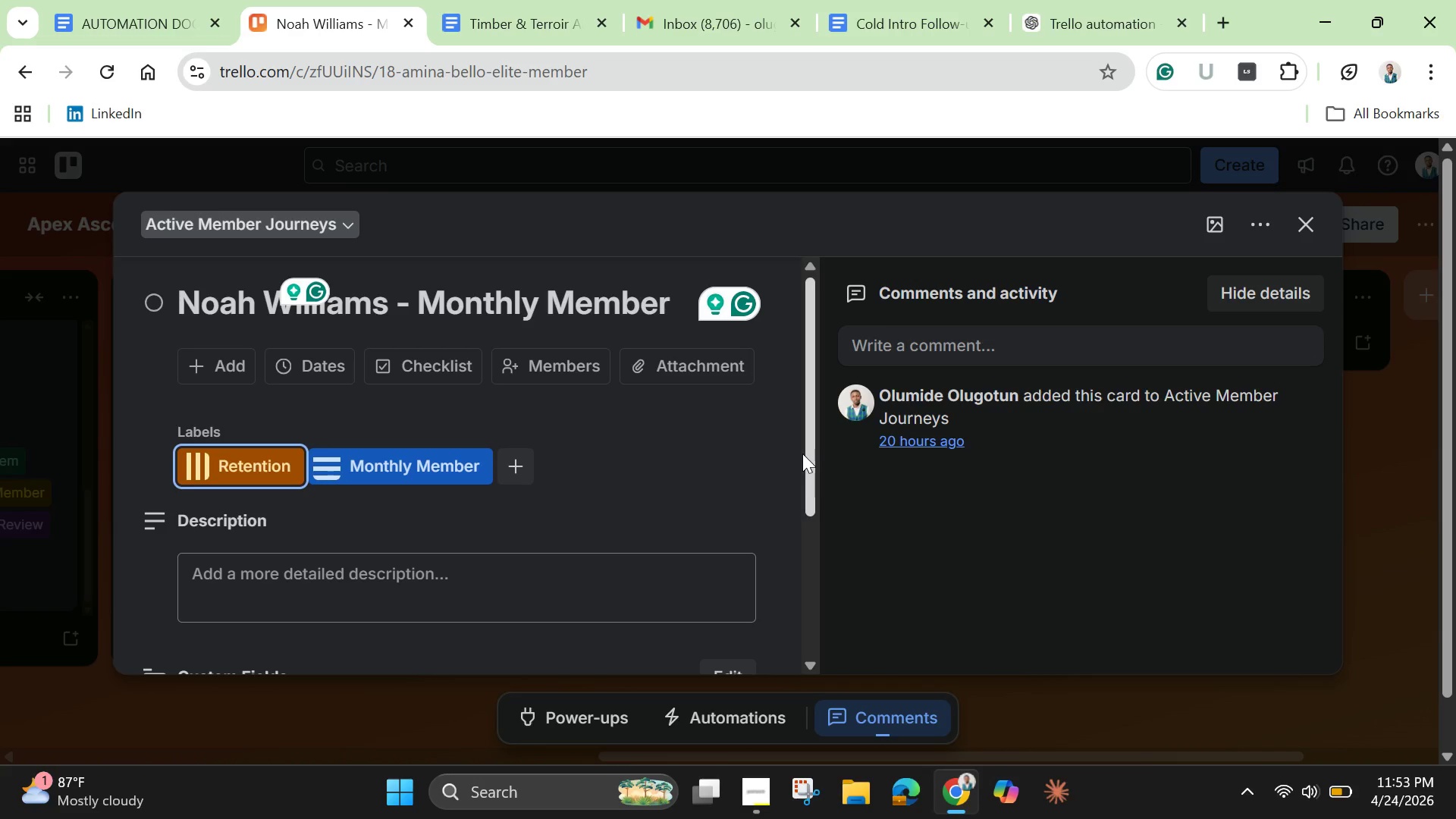 
left_click_drag(start_coordinate=[802, 453], to_coordinate=[797, 575])
 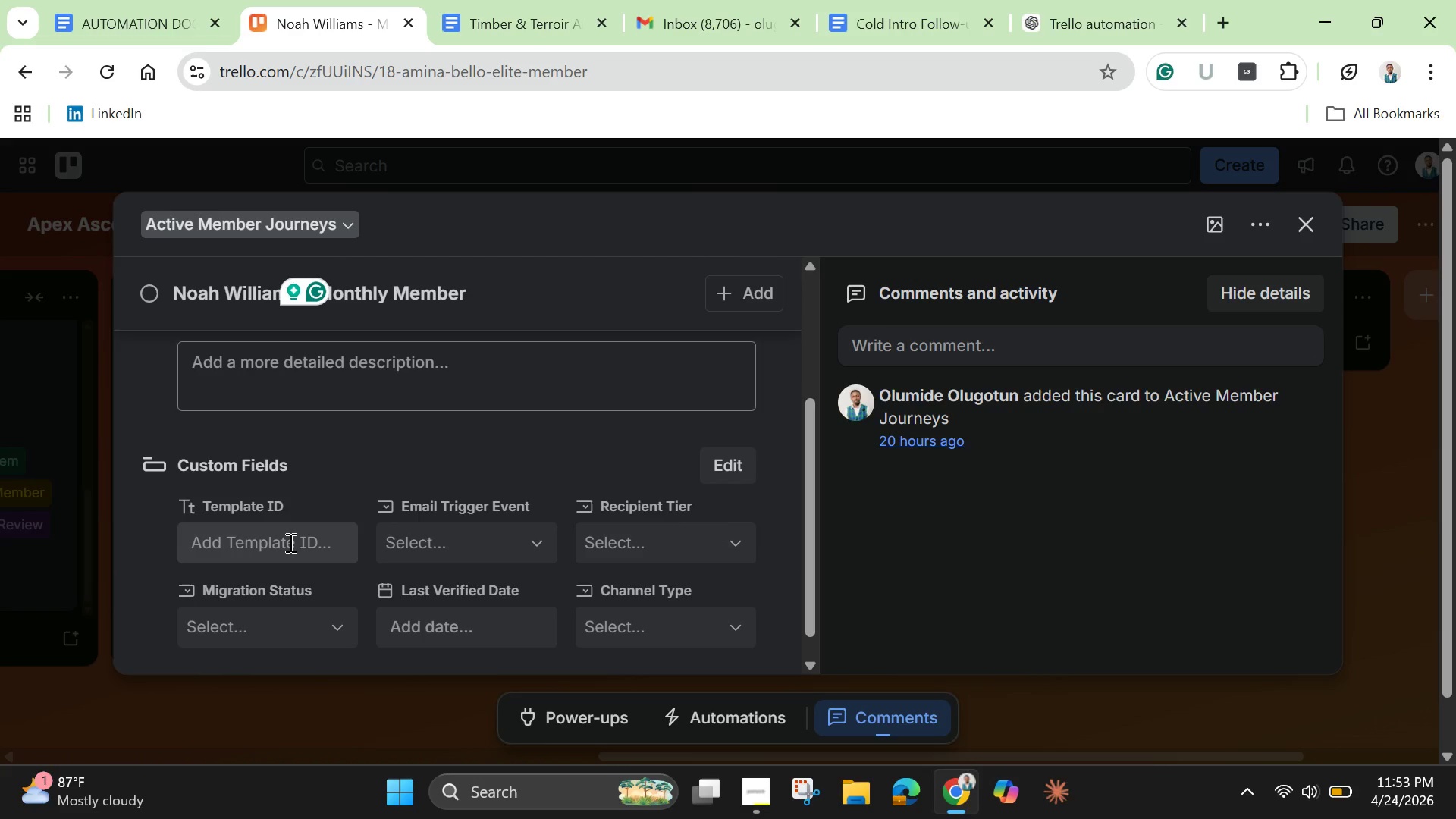 
left_click([289, 542])
 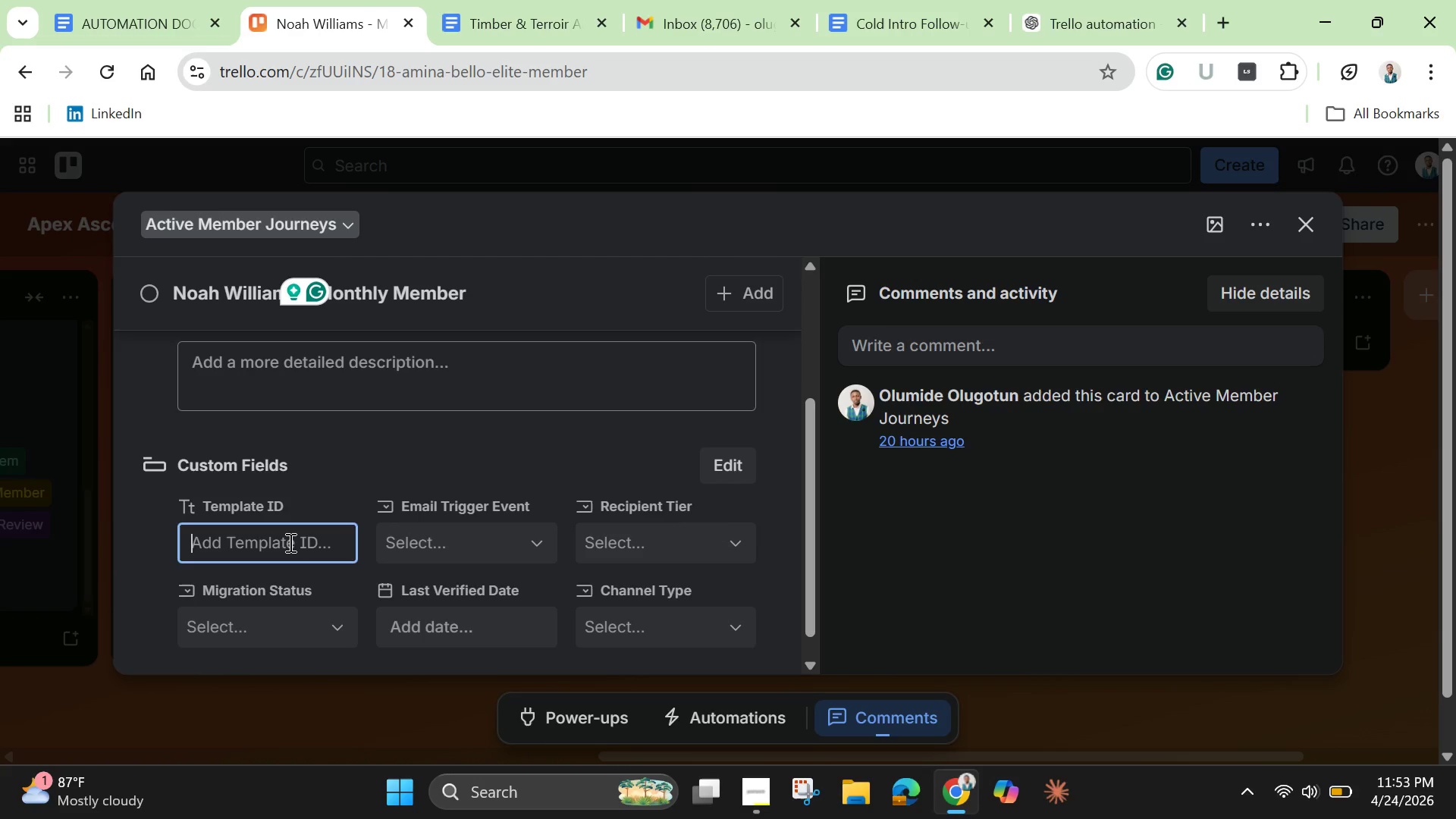 
type(AA-019)
 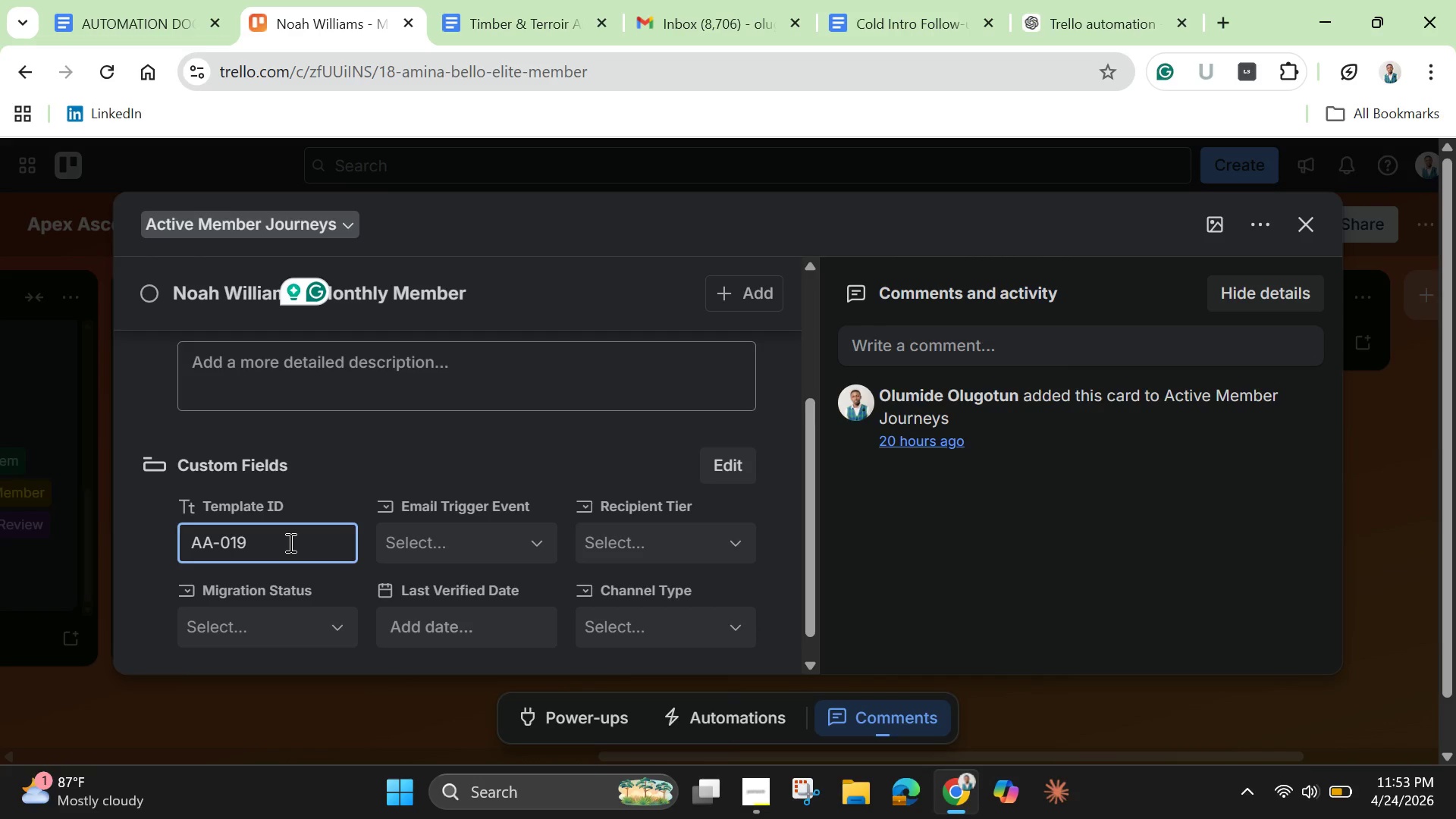 
key(Enter)
 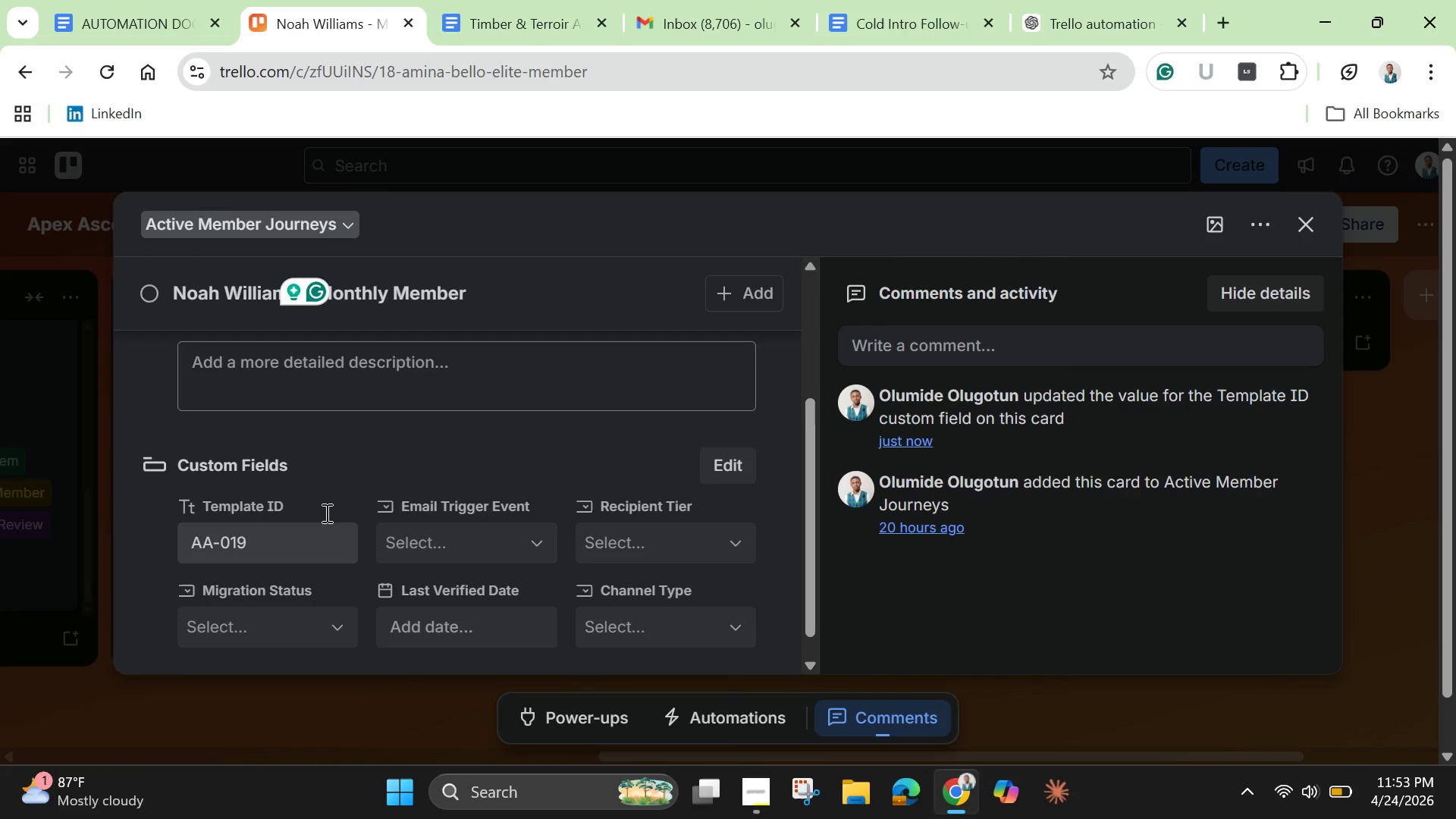 
left_click([442, 540])
 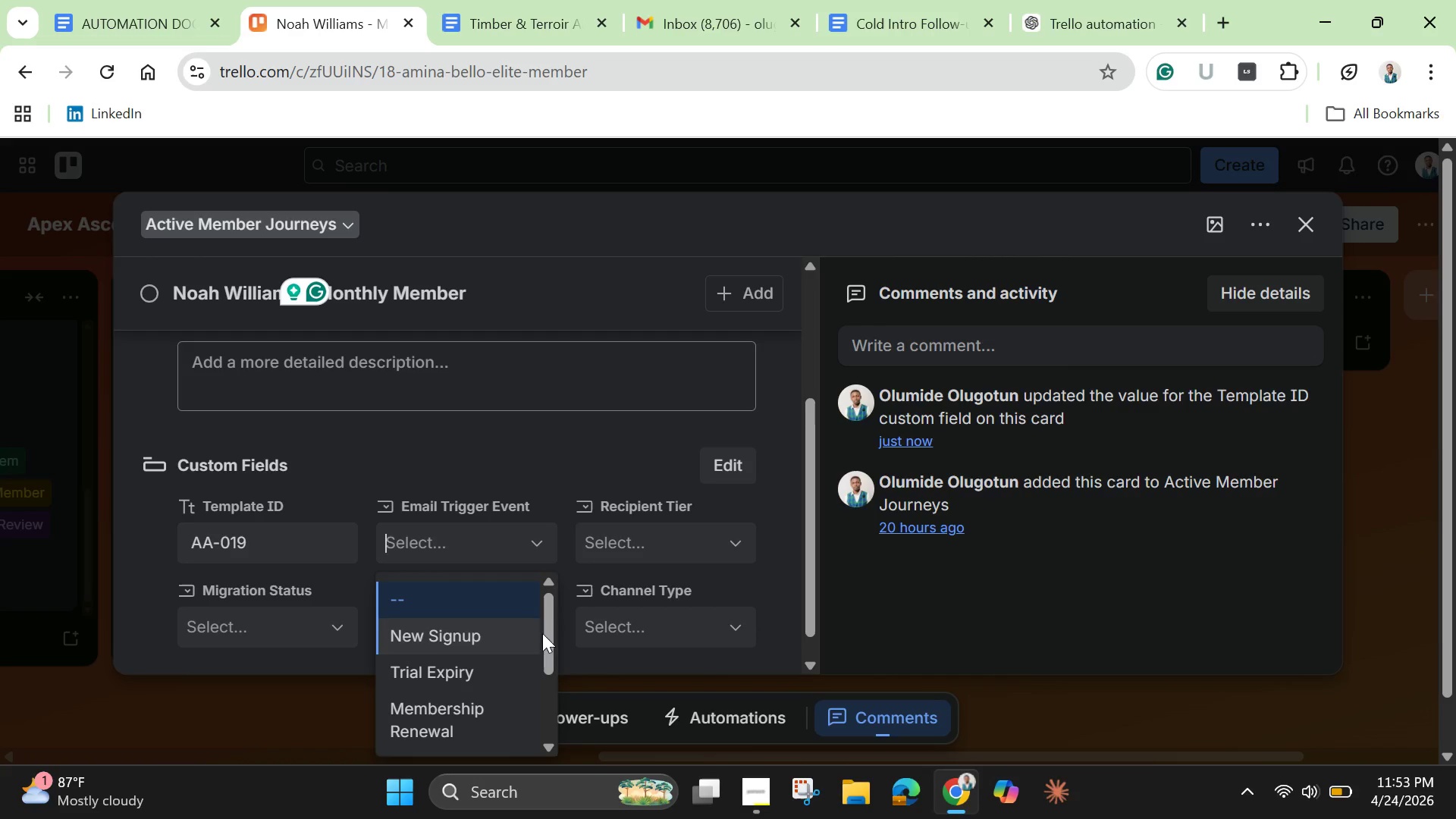 
left_click_drag(start_coordinate=[550, 633], to_coordinate=[543, 697])
 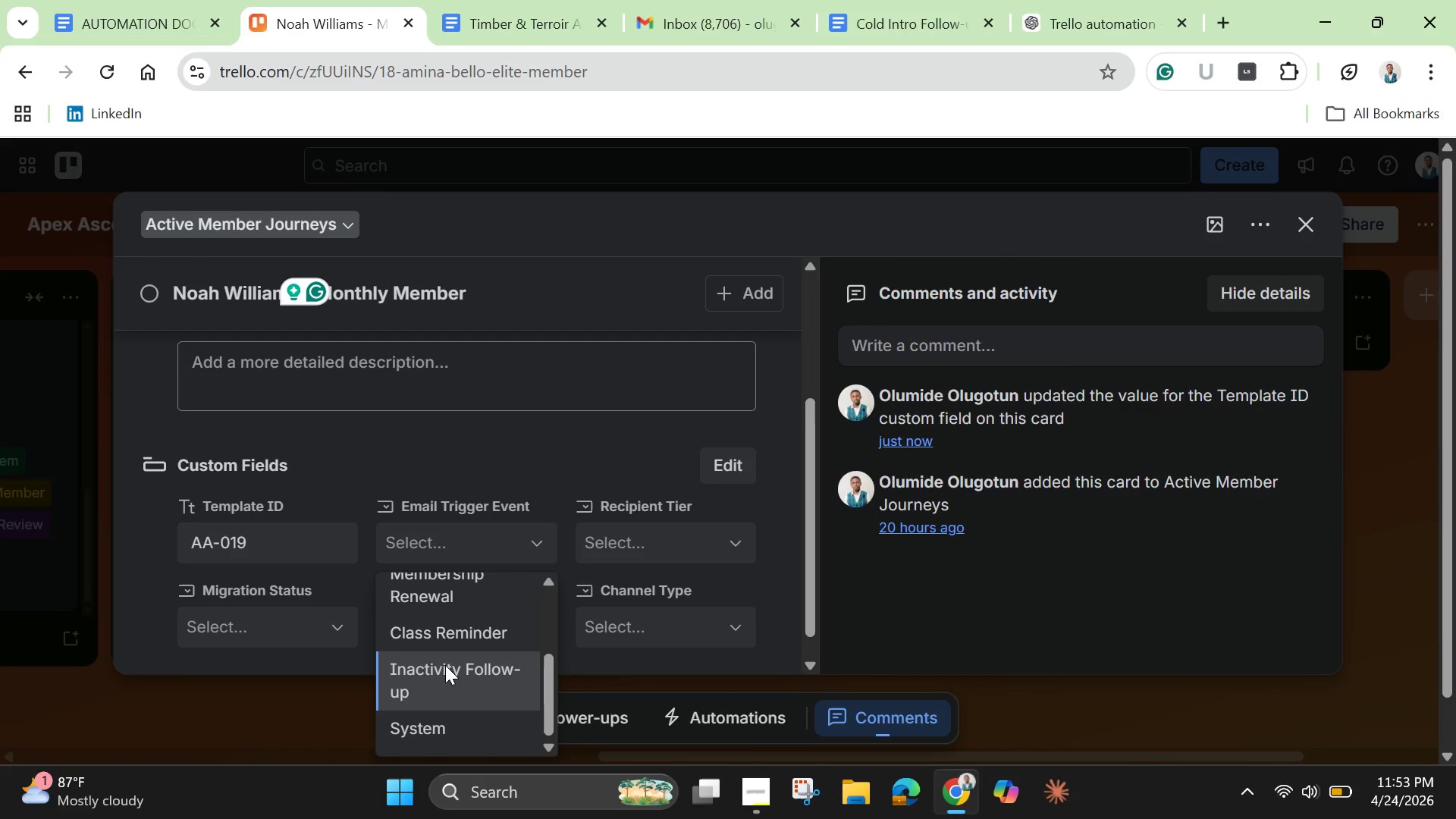 
left_click([445, 665])
 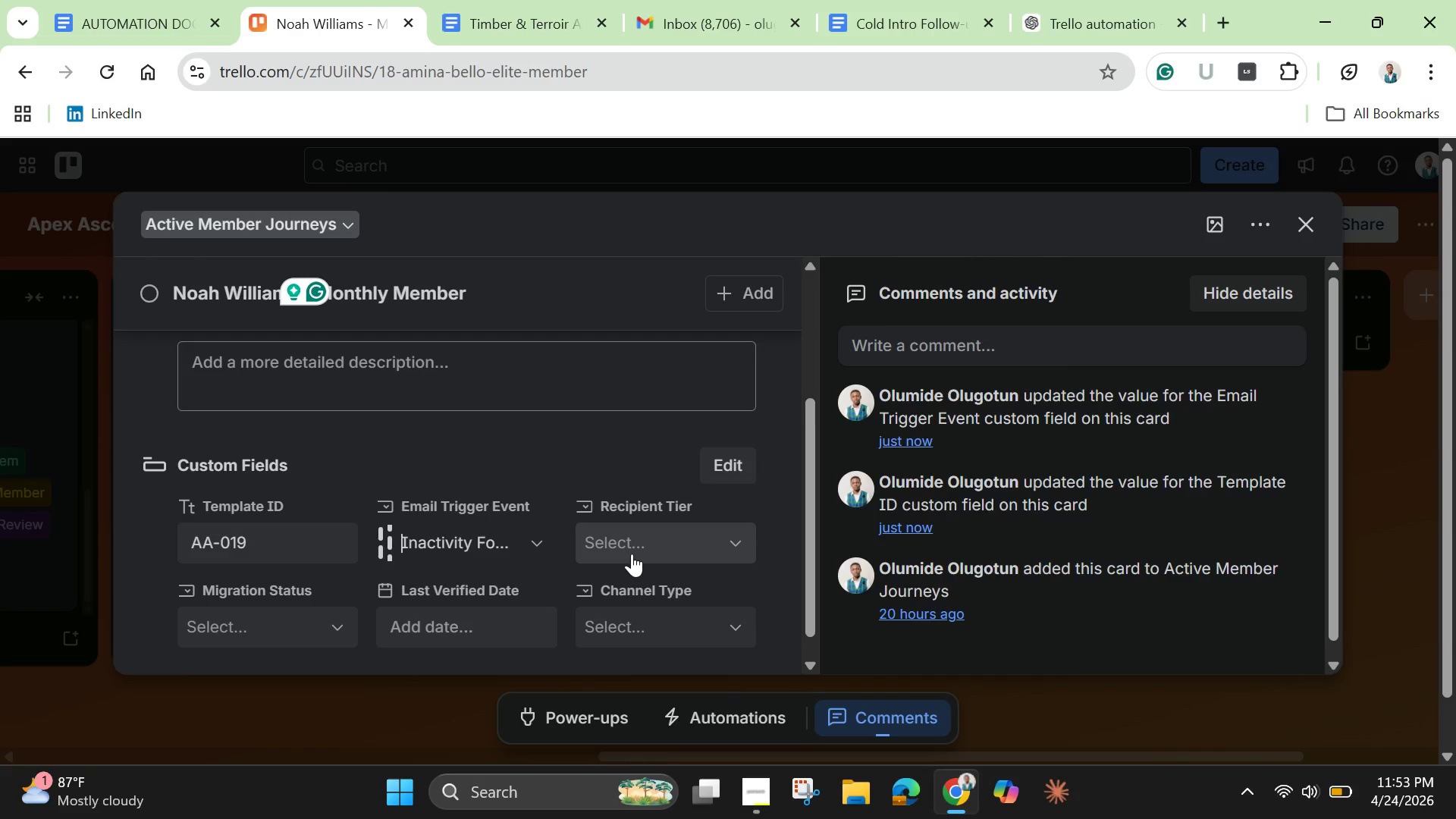 
left_click([632, 554])
 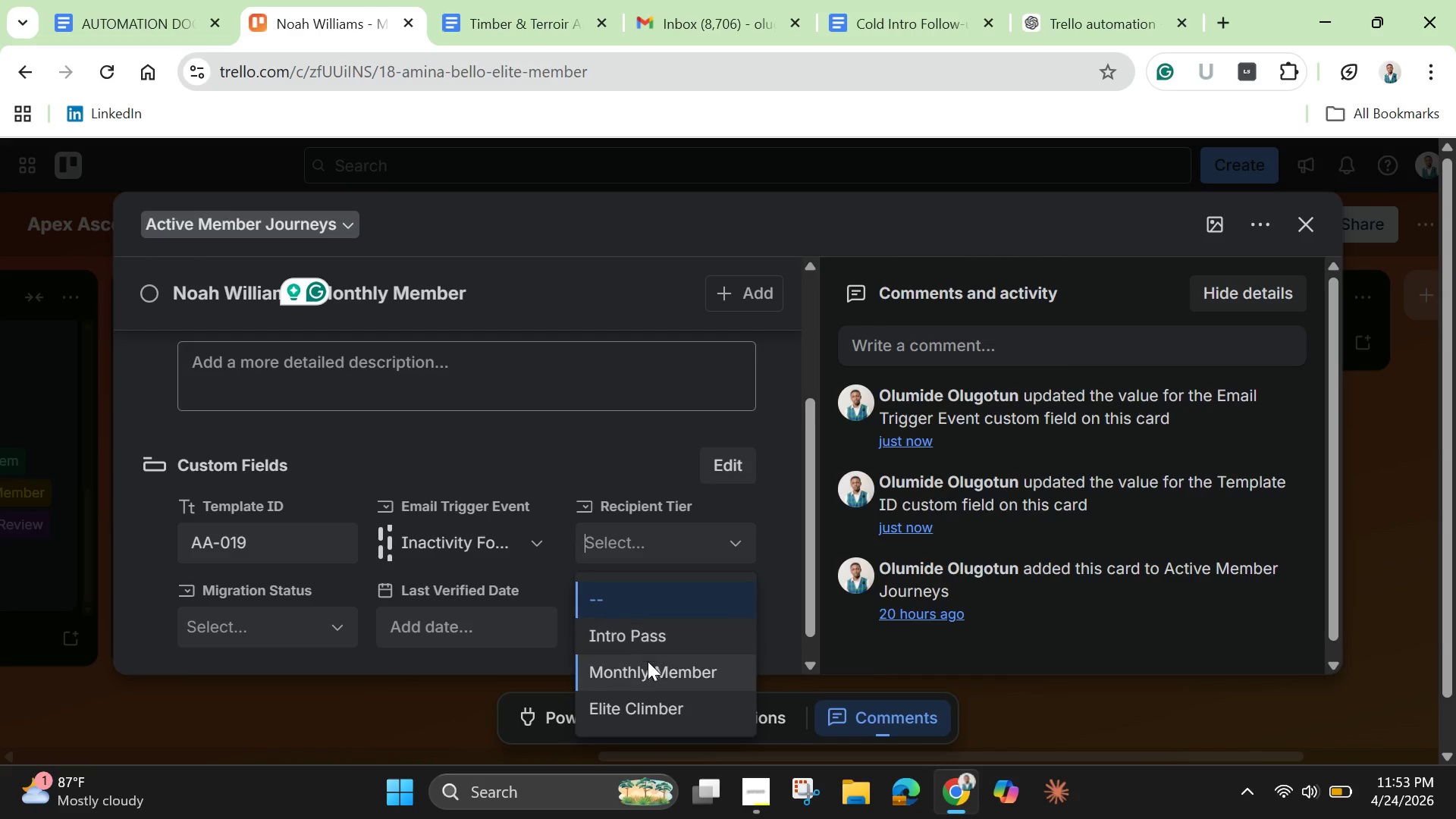 
left_click([654, 673])
 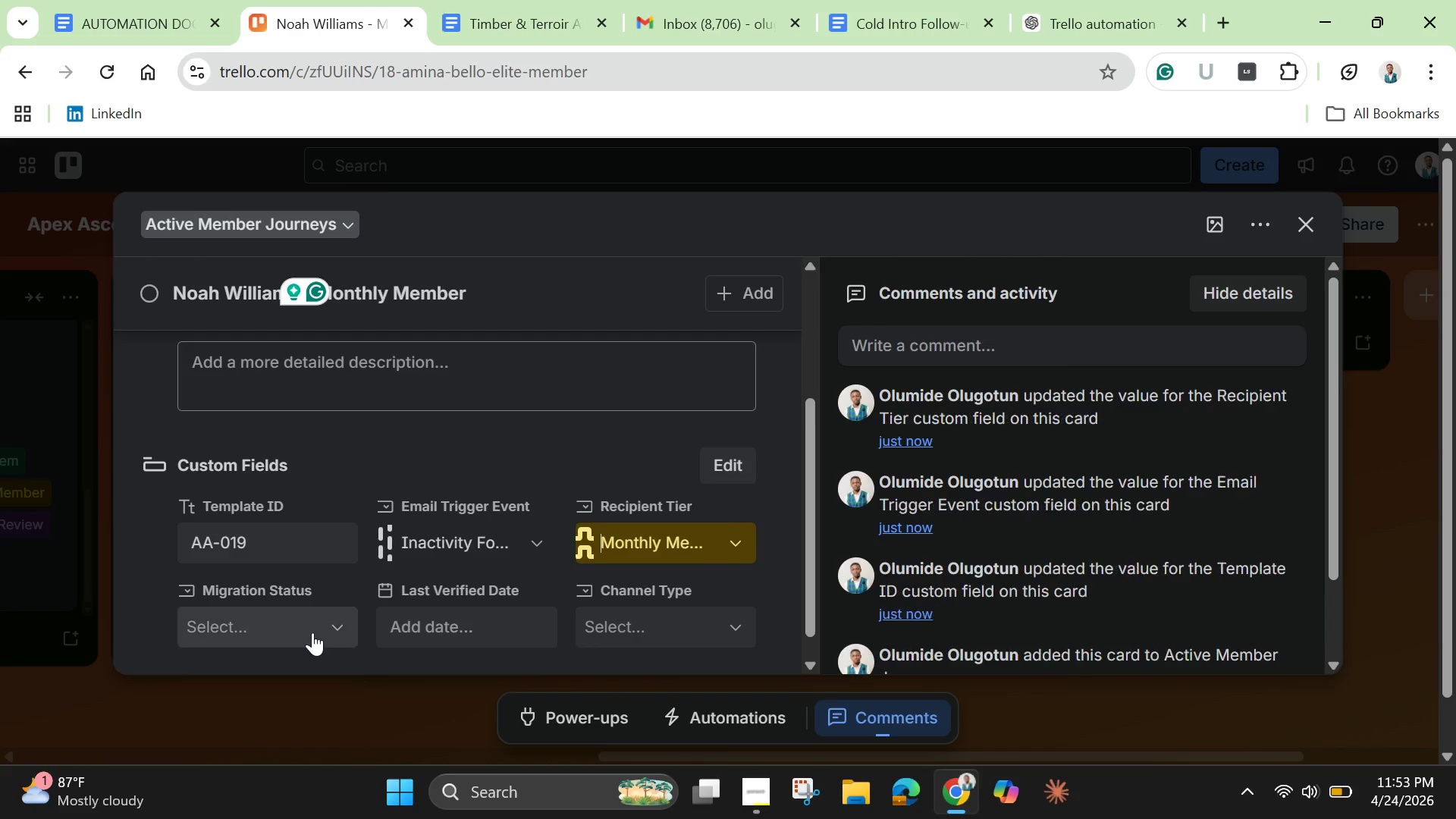 
left_click([311, 629])
 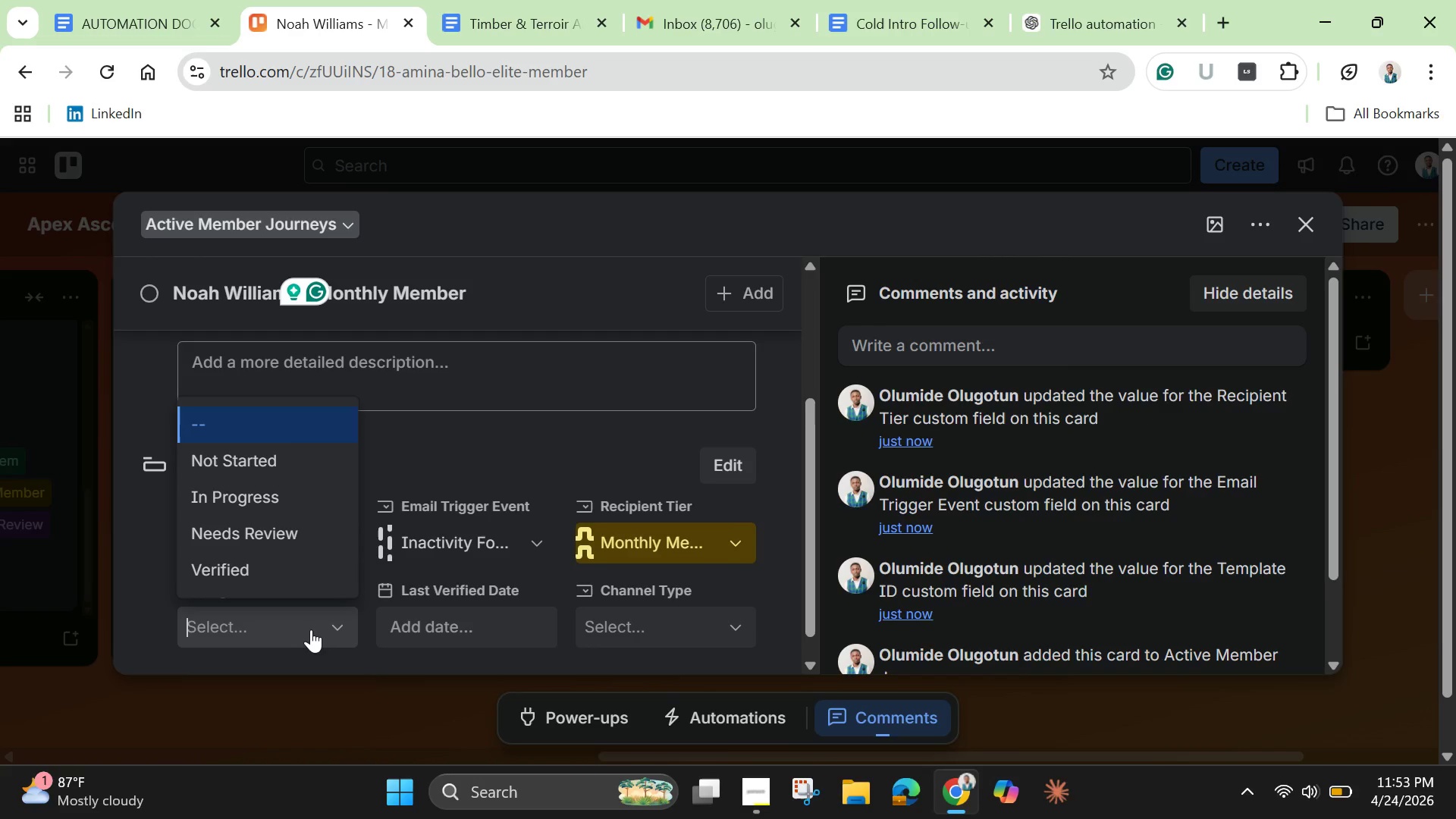 
left_click([306, 575])
 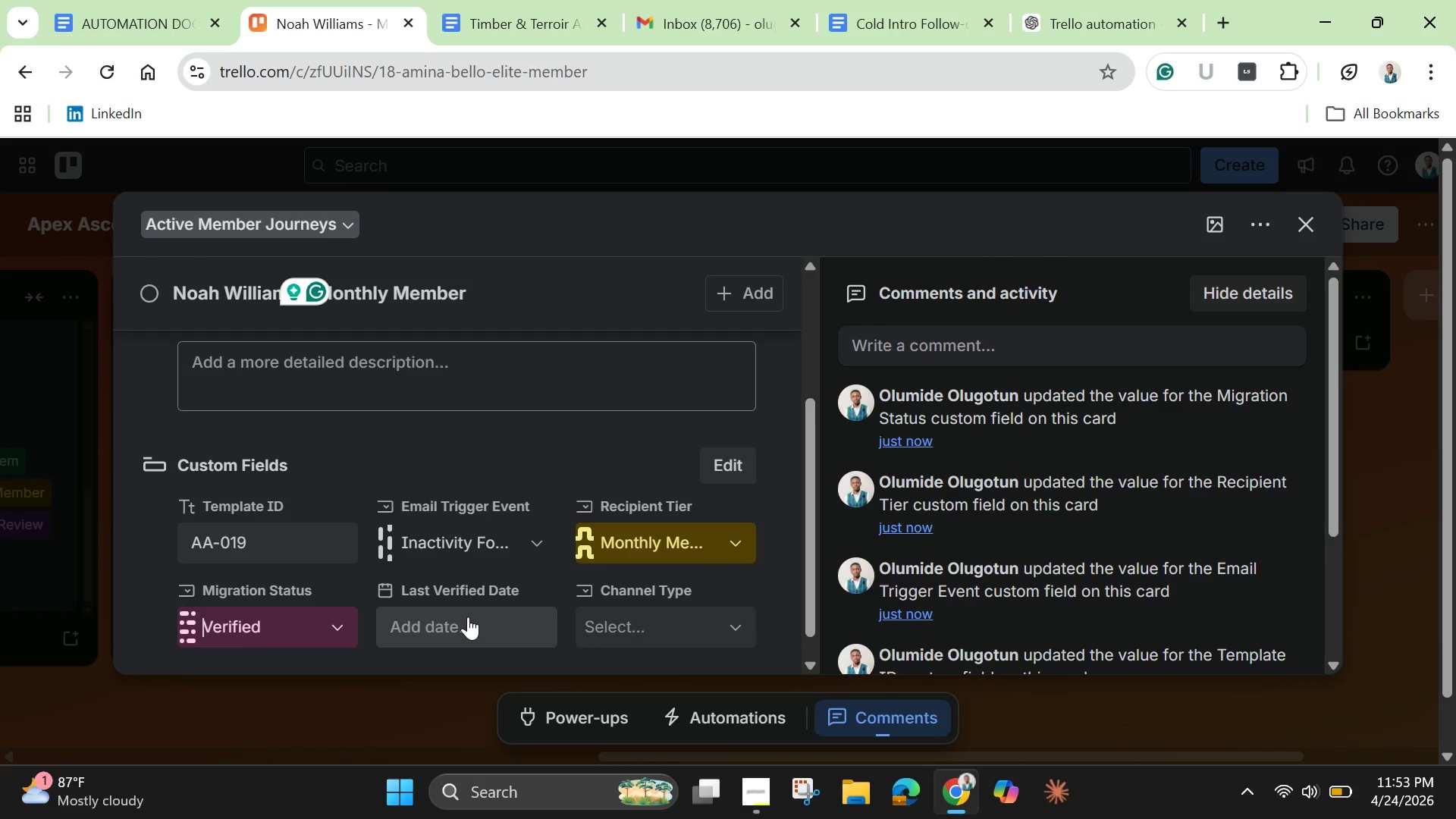 
left_click([468, 618])
 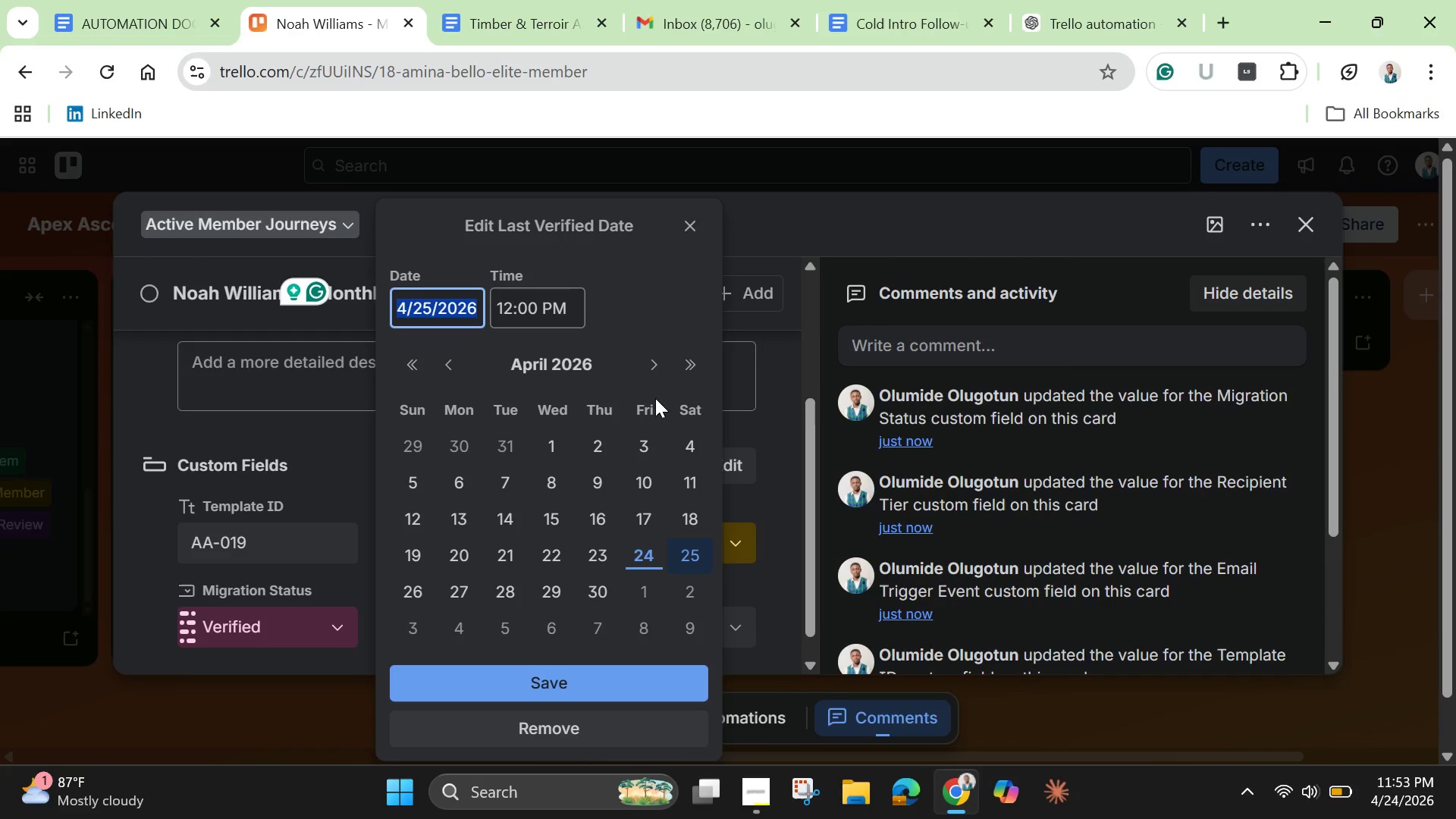 
left_click([657, 366])
 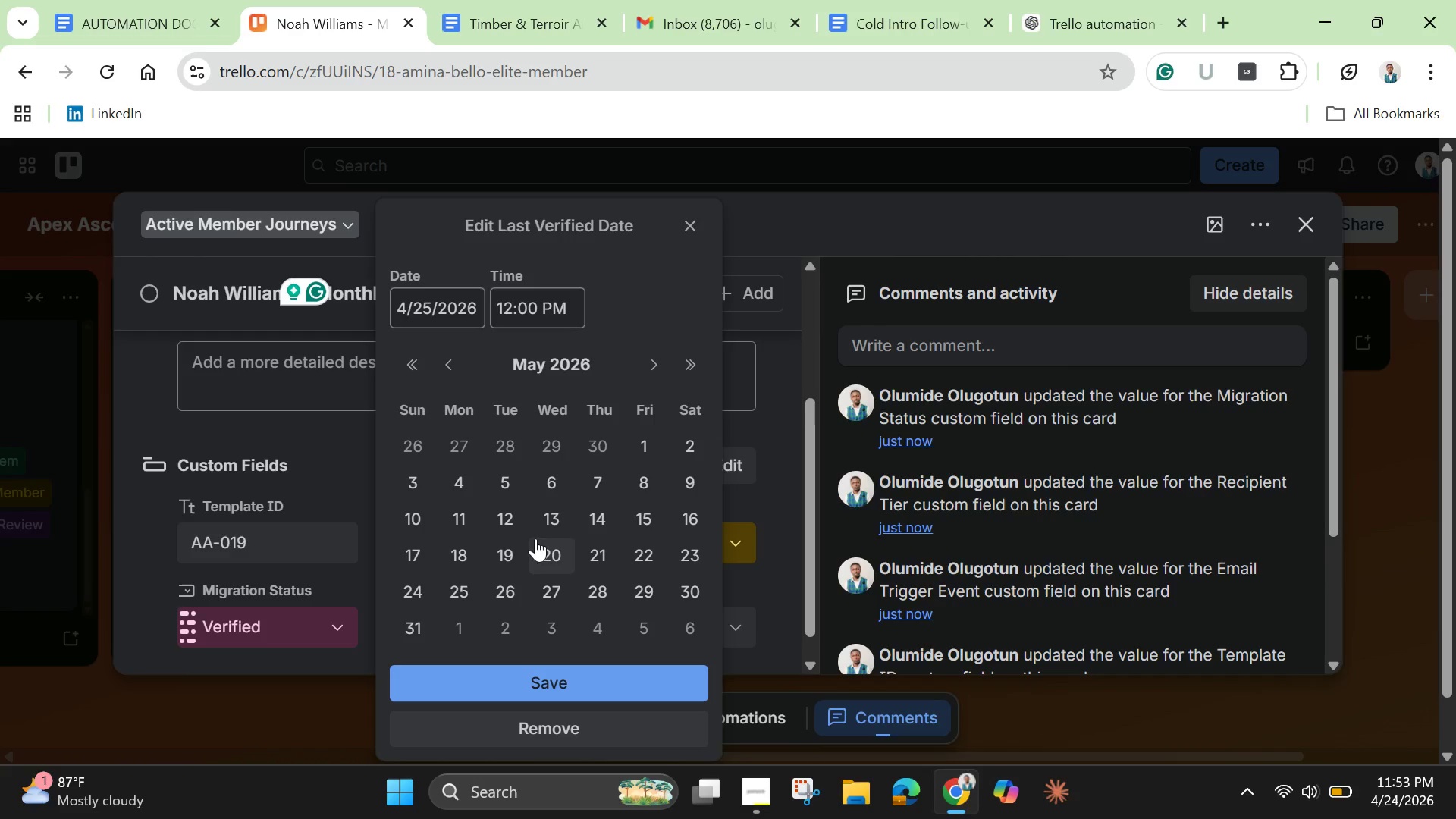 
left_click([509, 519])
 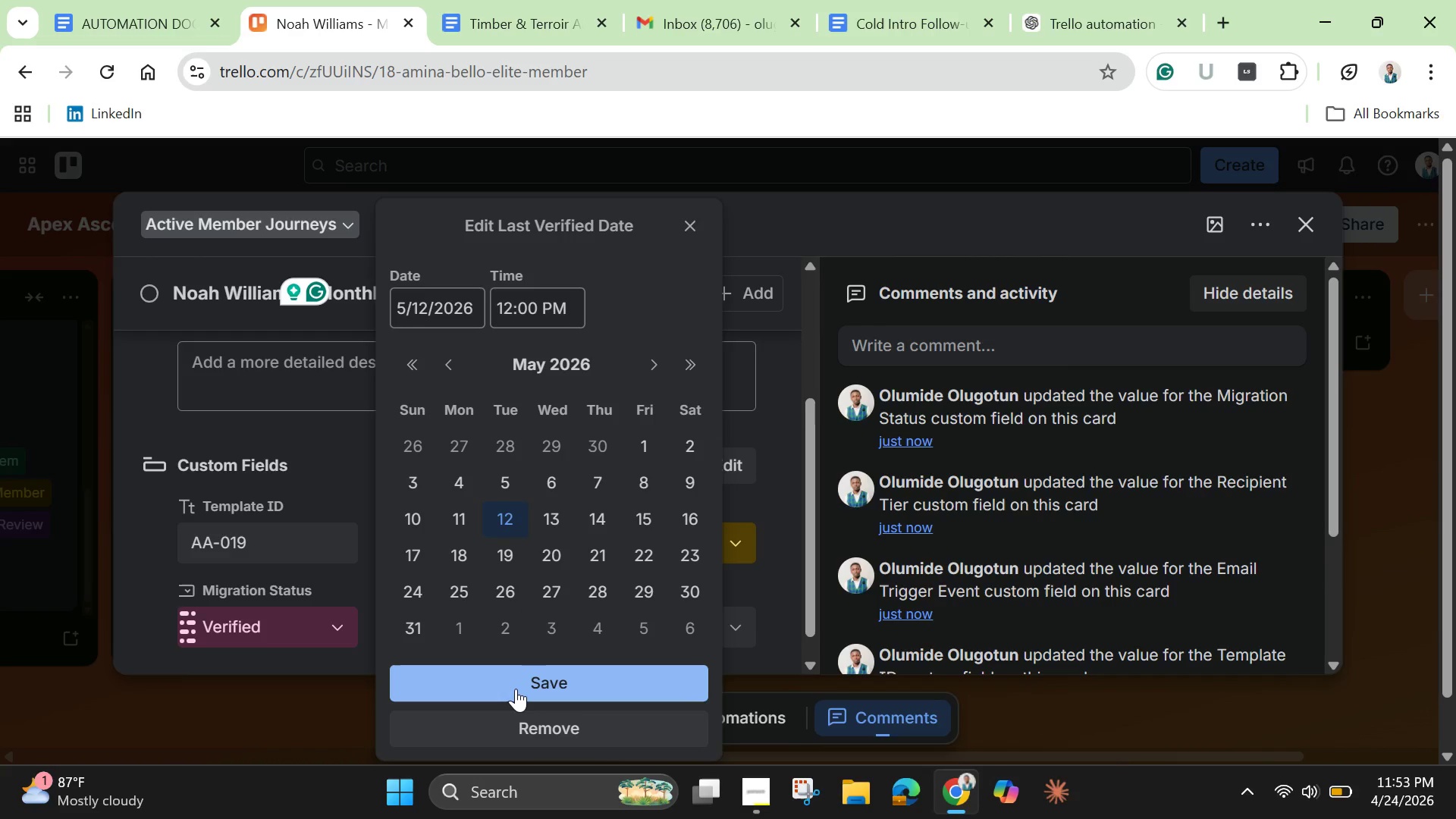 
left_click([516, 689])
 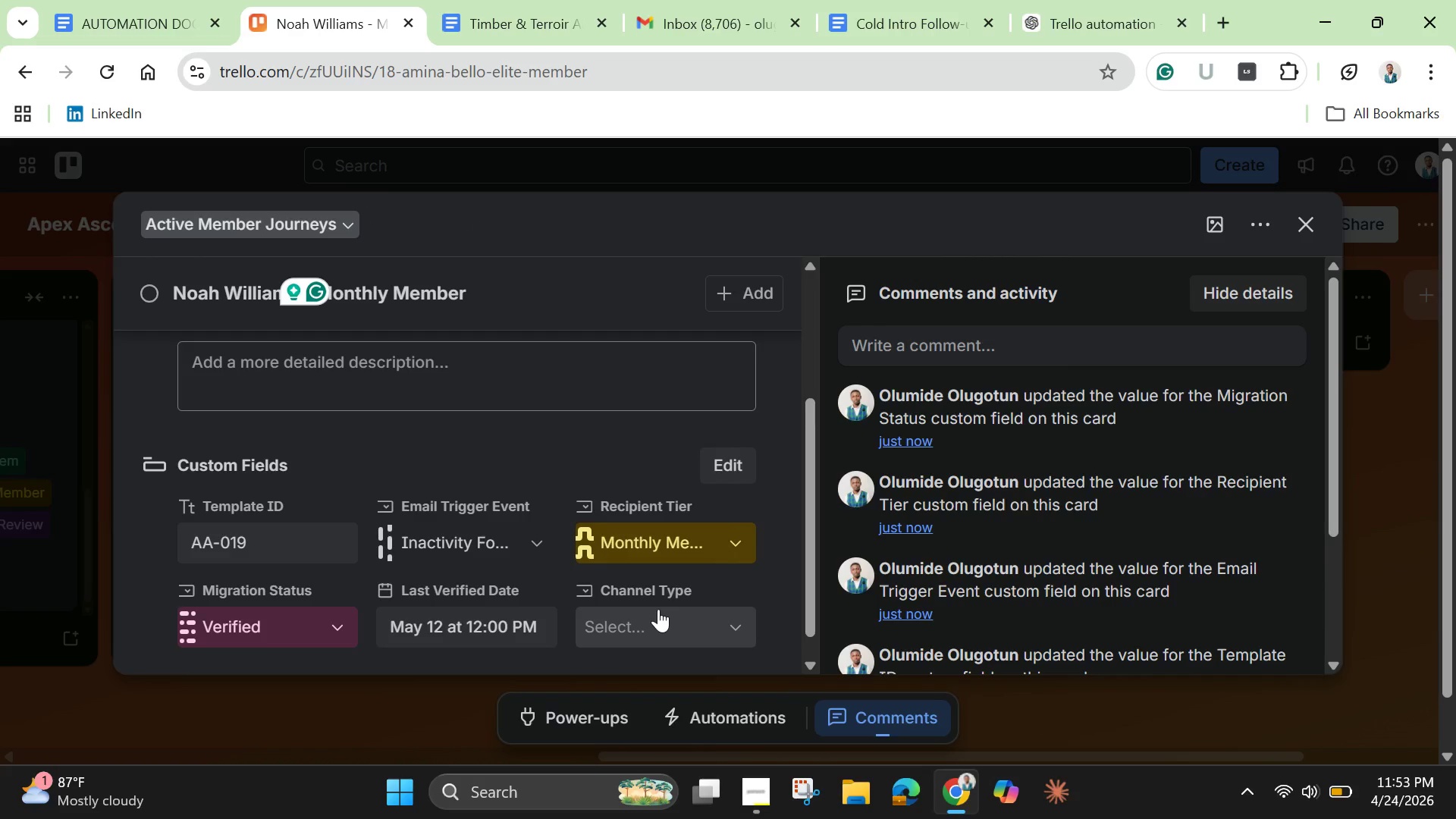 
left_click([658, 629])
 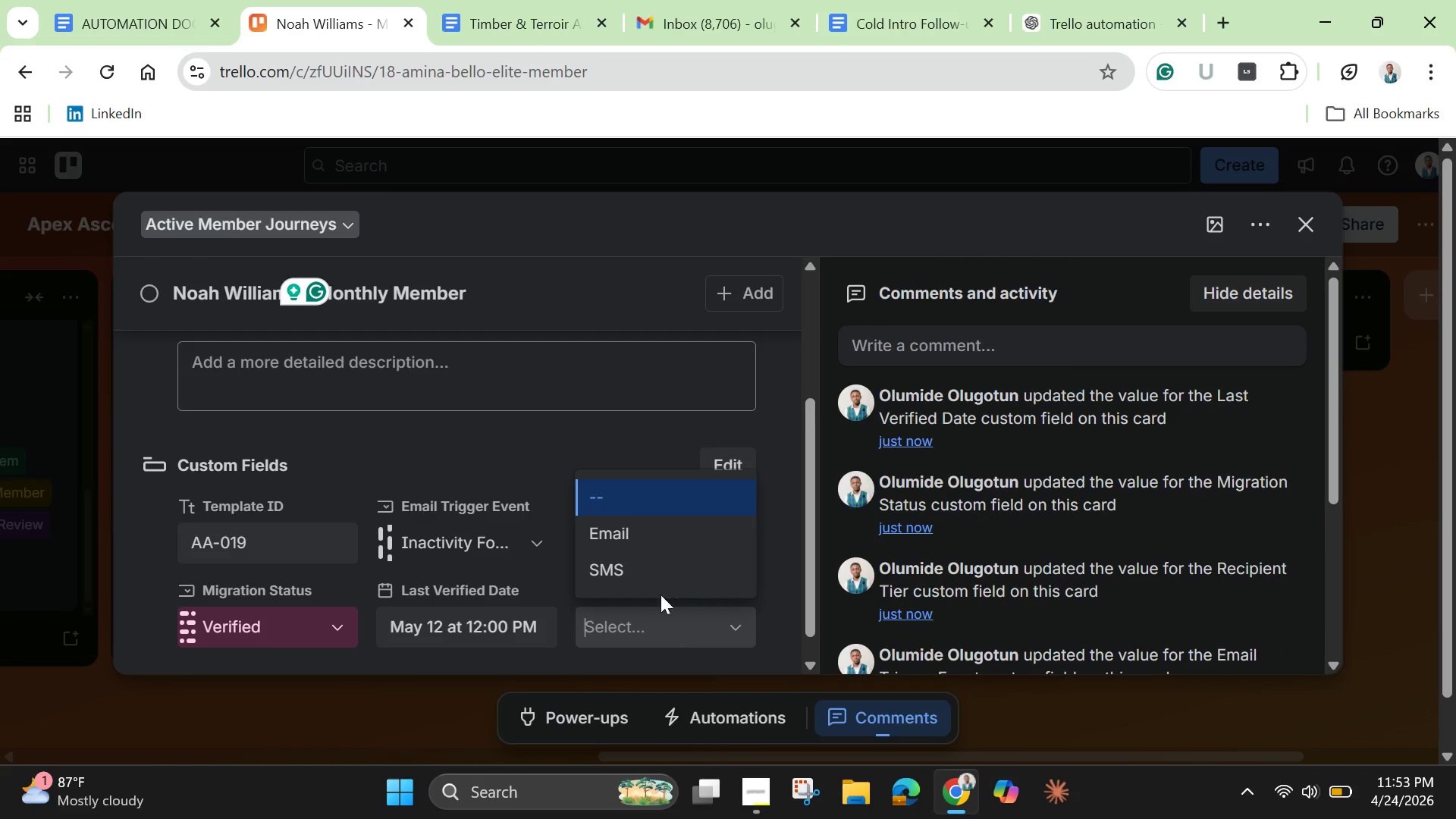 
hold_key(key=ShiftLeft, duration=0.47)
 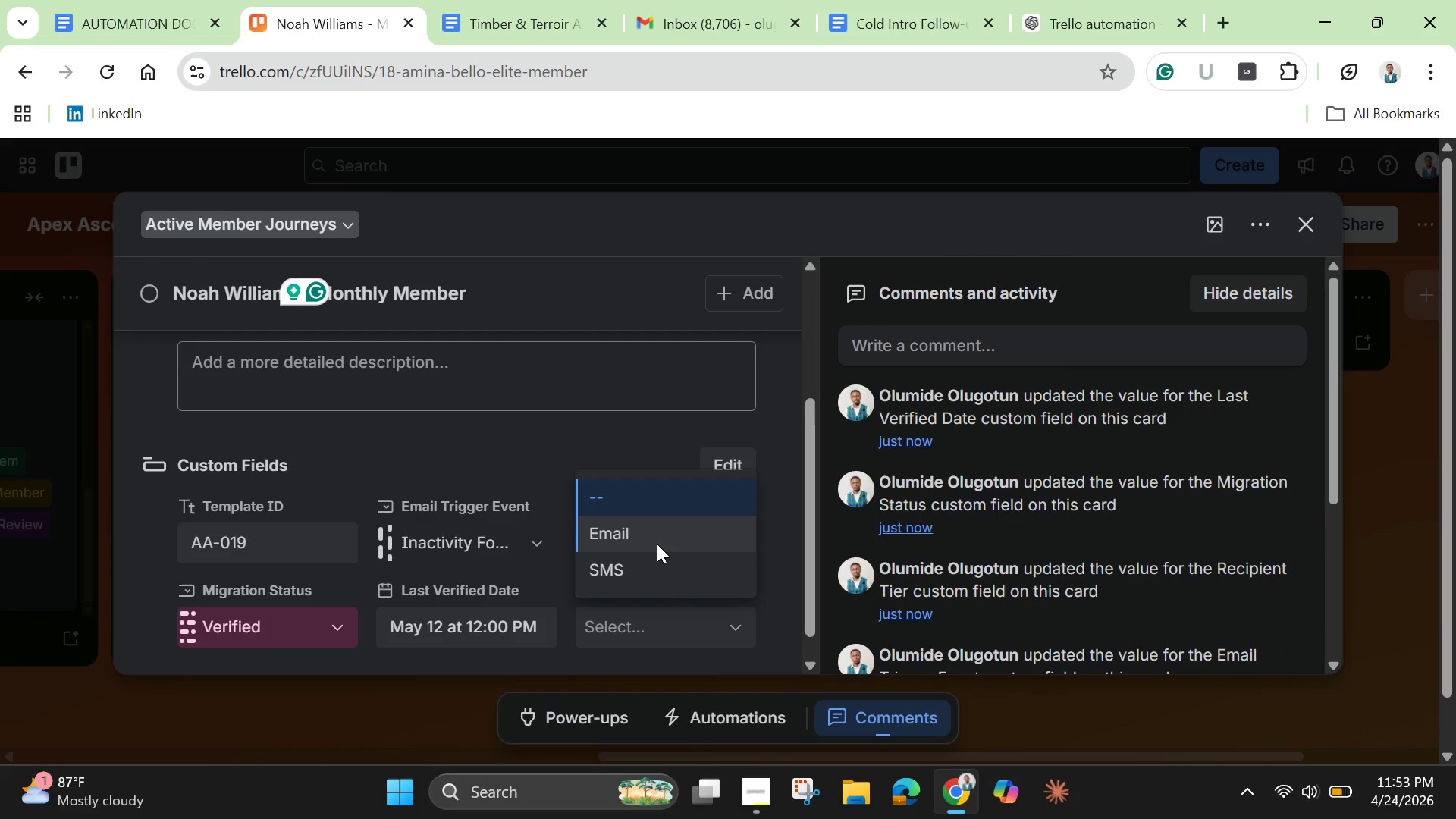 
left_click([657, 544])
 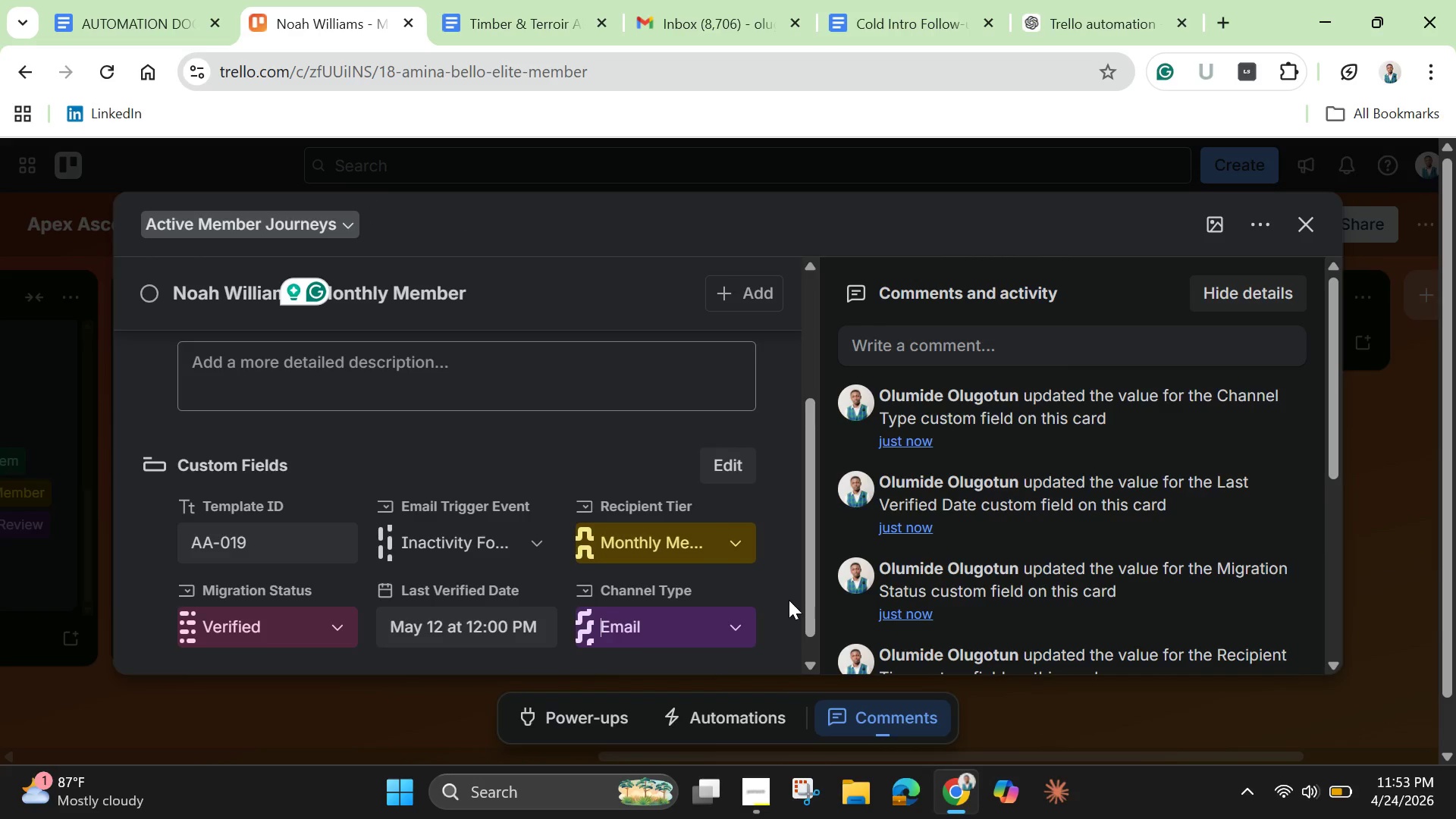 
left_click([789, 598])
 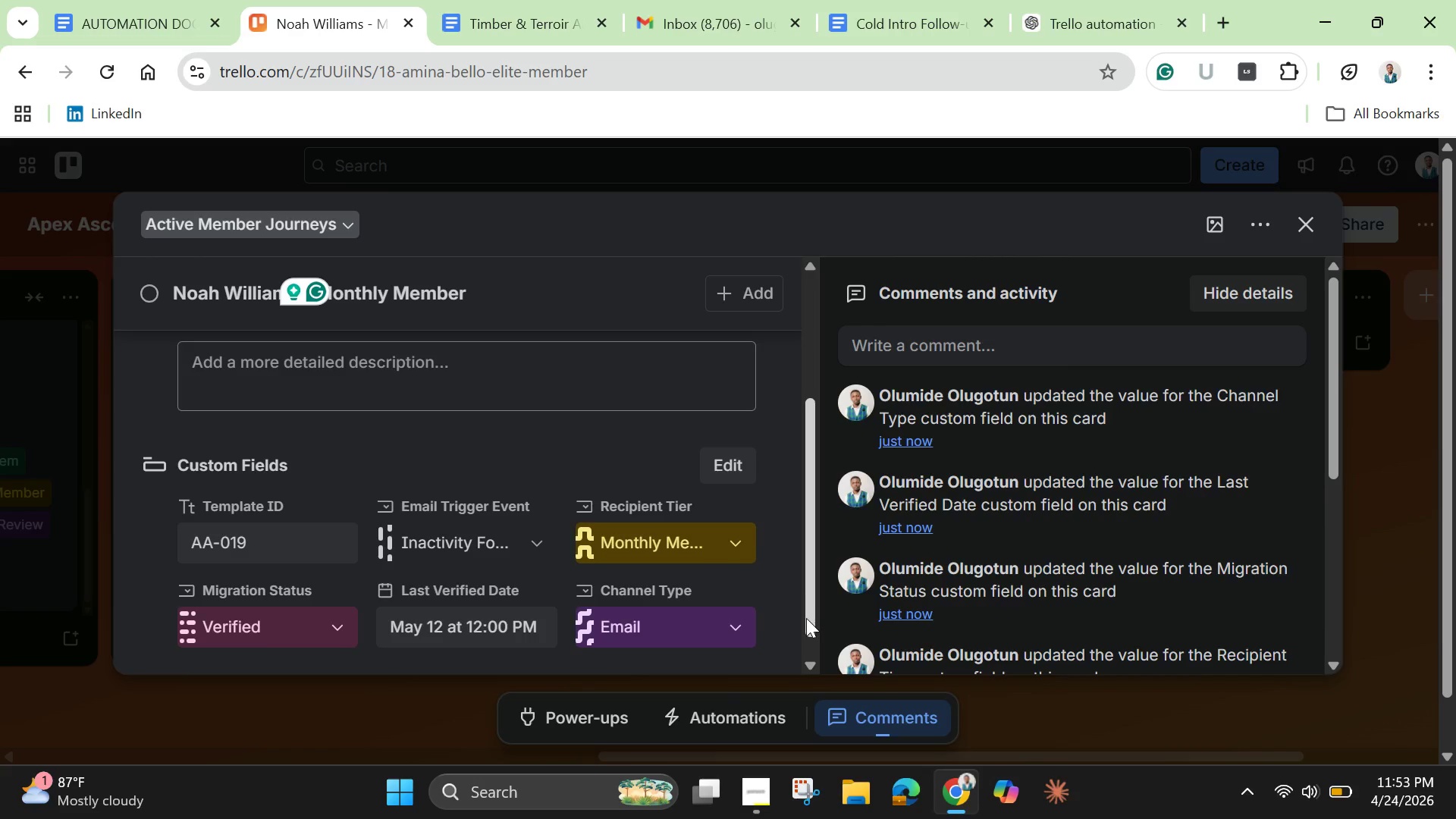 
left_click_drag(start_coordinate=[806, 618], to_coordinate=[788, 435])
 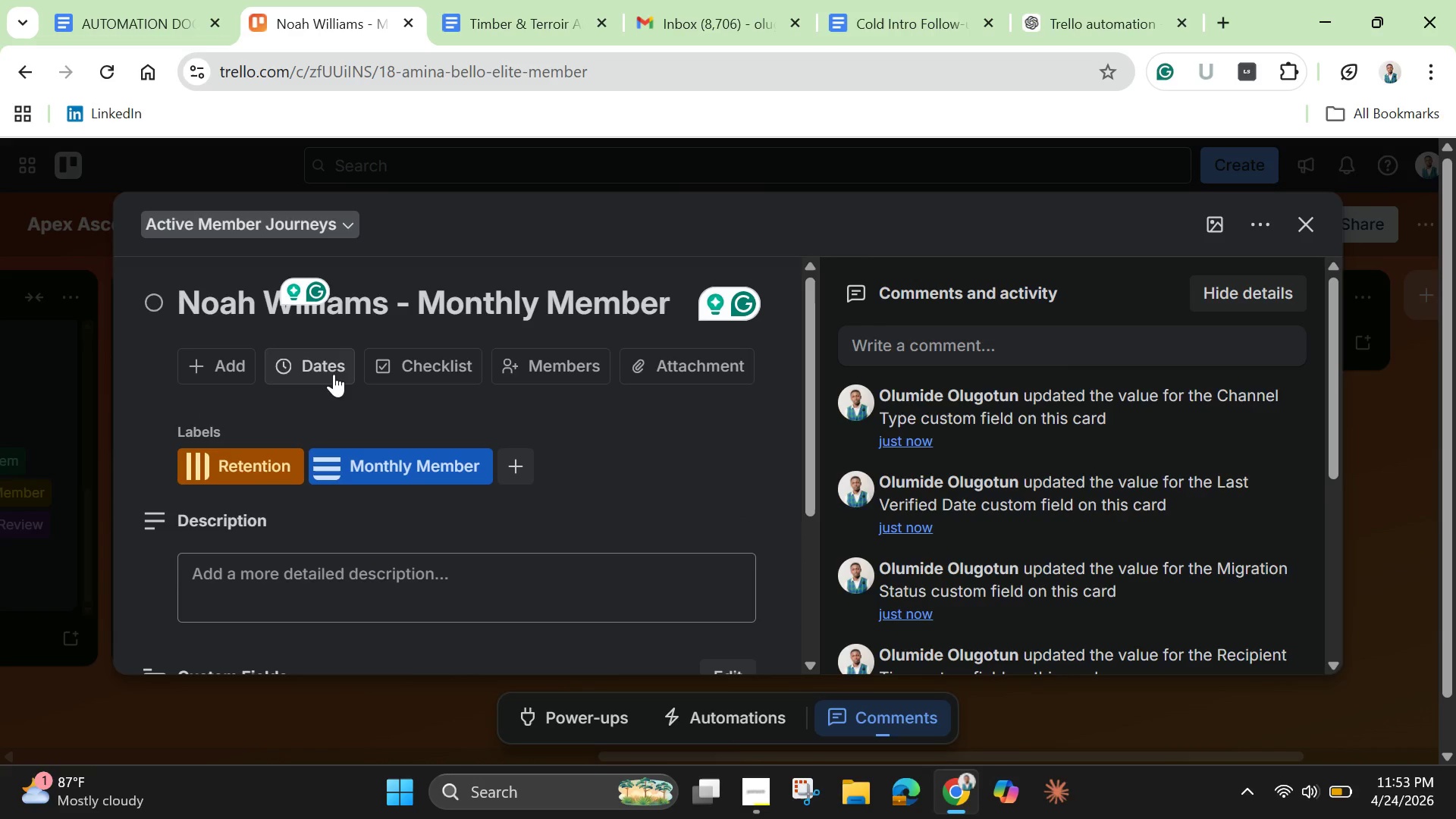 
left_click([334, 374])
 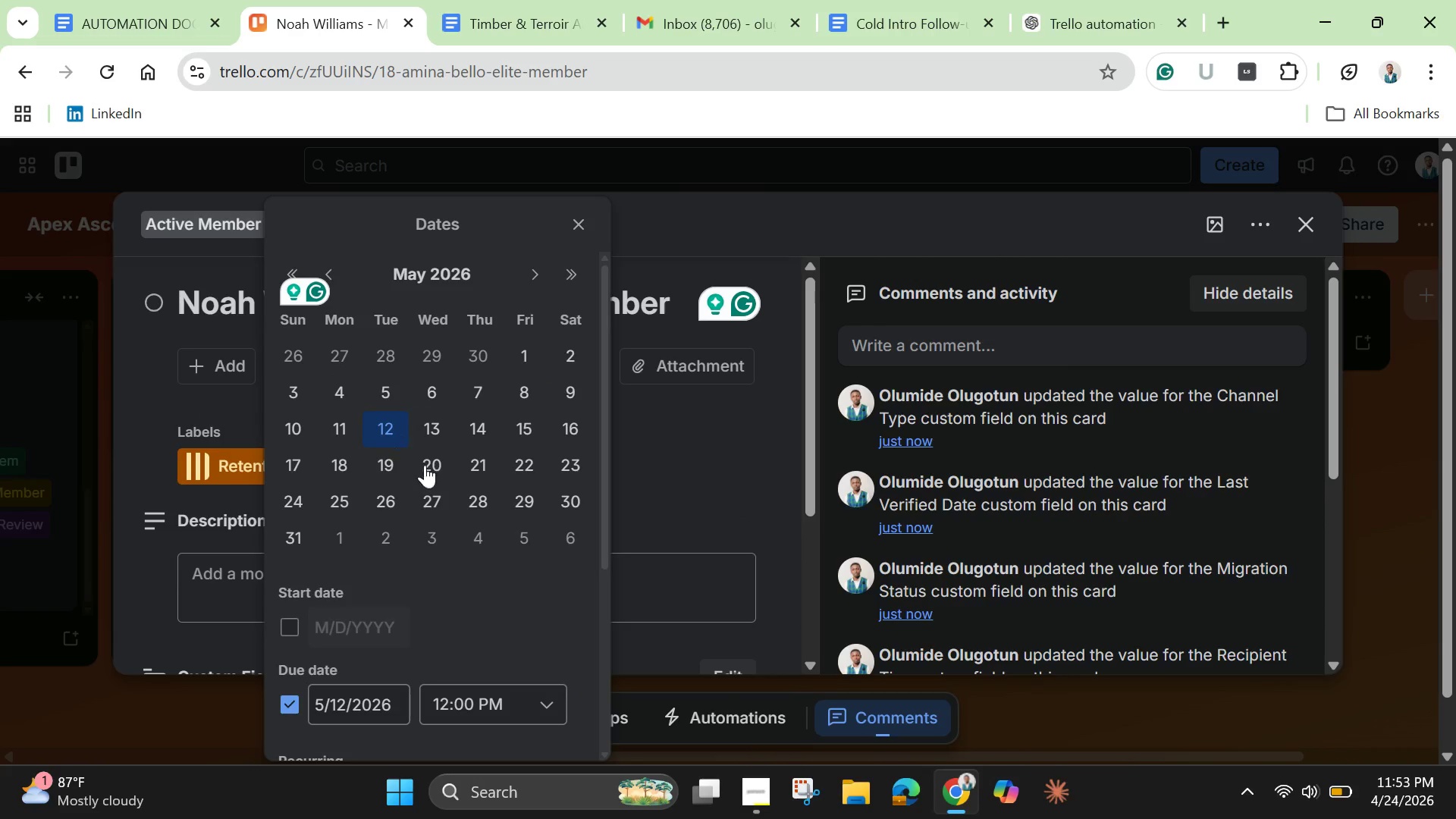 
scroll: coordinate [464, 632], scroll_direction: down, amount: 3.0
 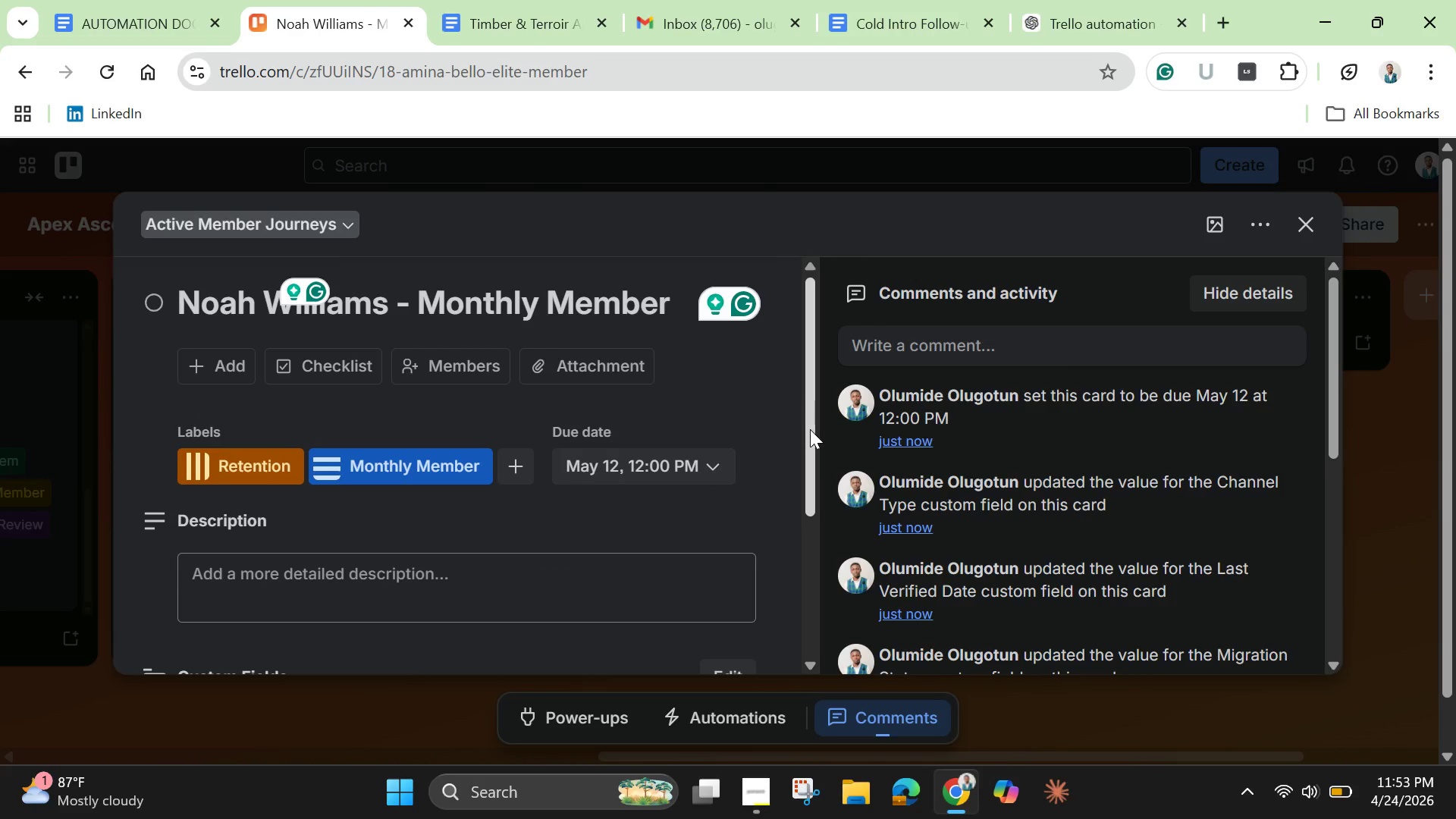 
left_click_drag(start_coordinate=[808, 444], to_coordinate=[792, 582])
 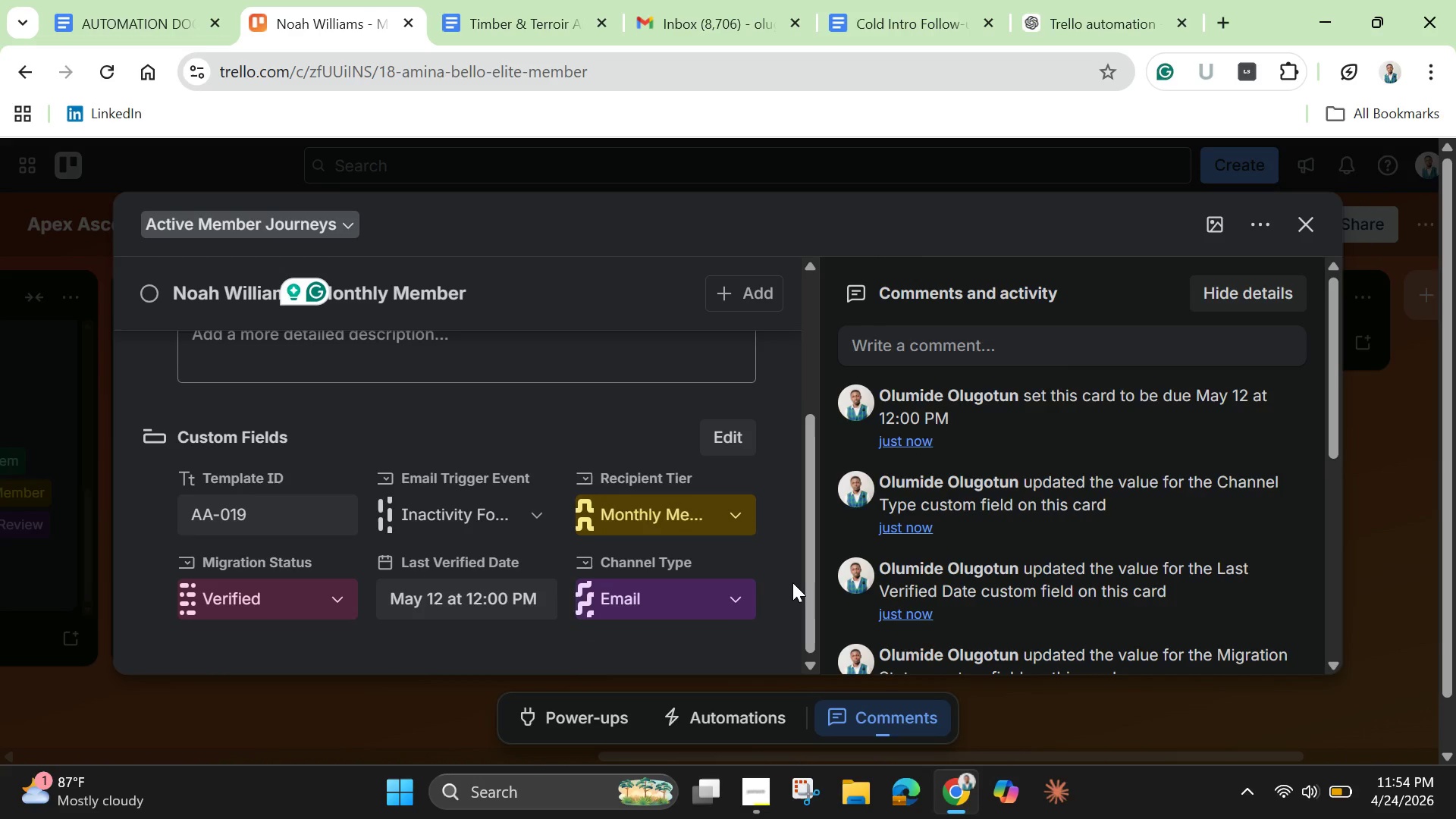 
wait(32.12)
 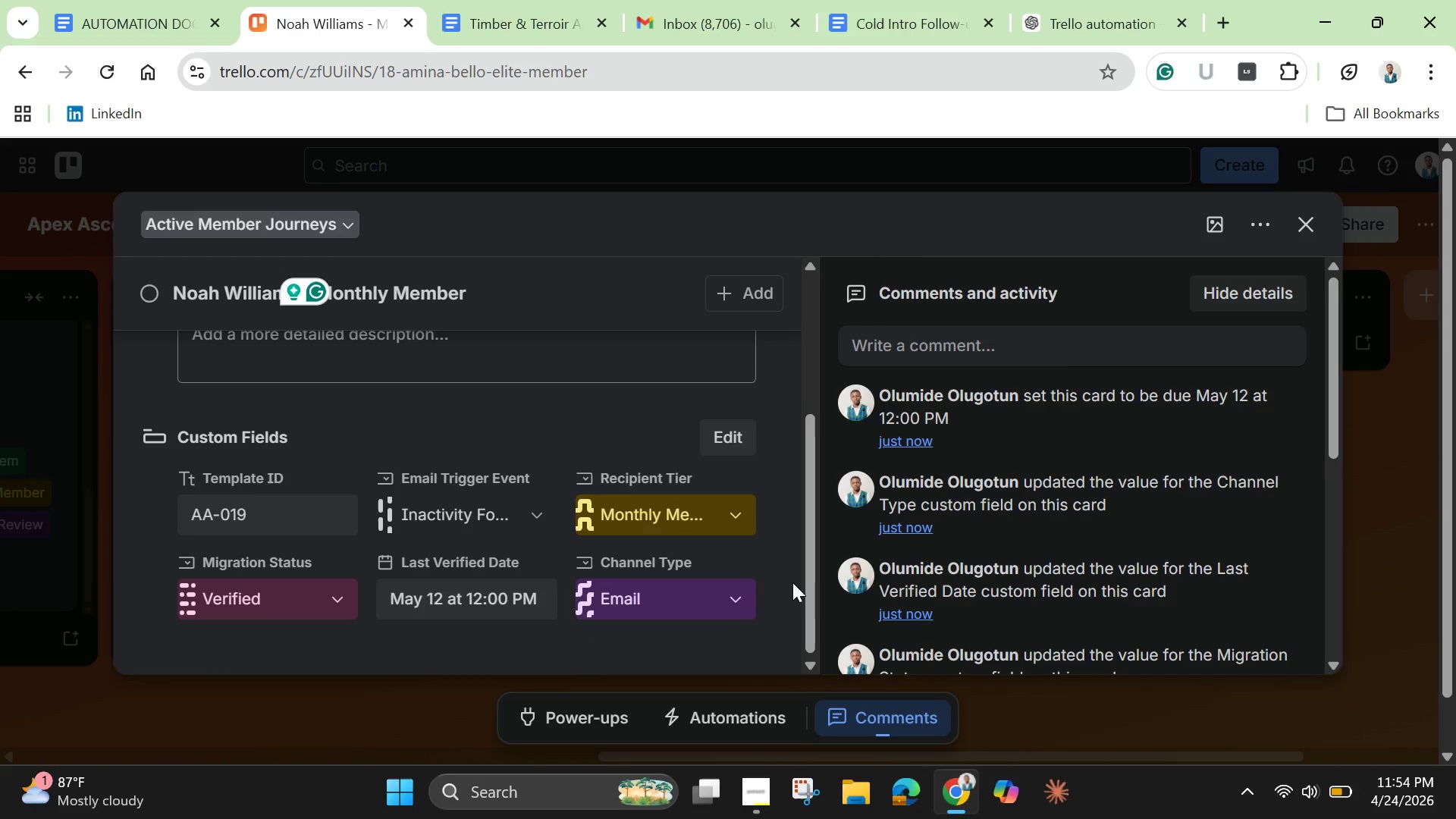 
left_click([1212, 231])
 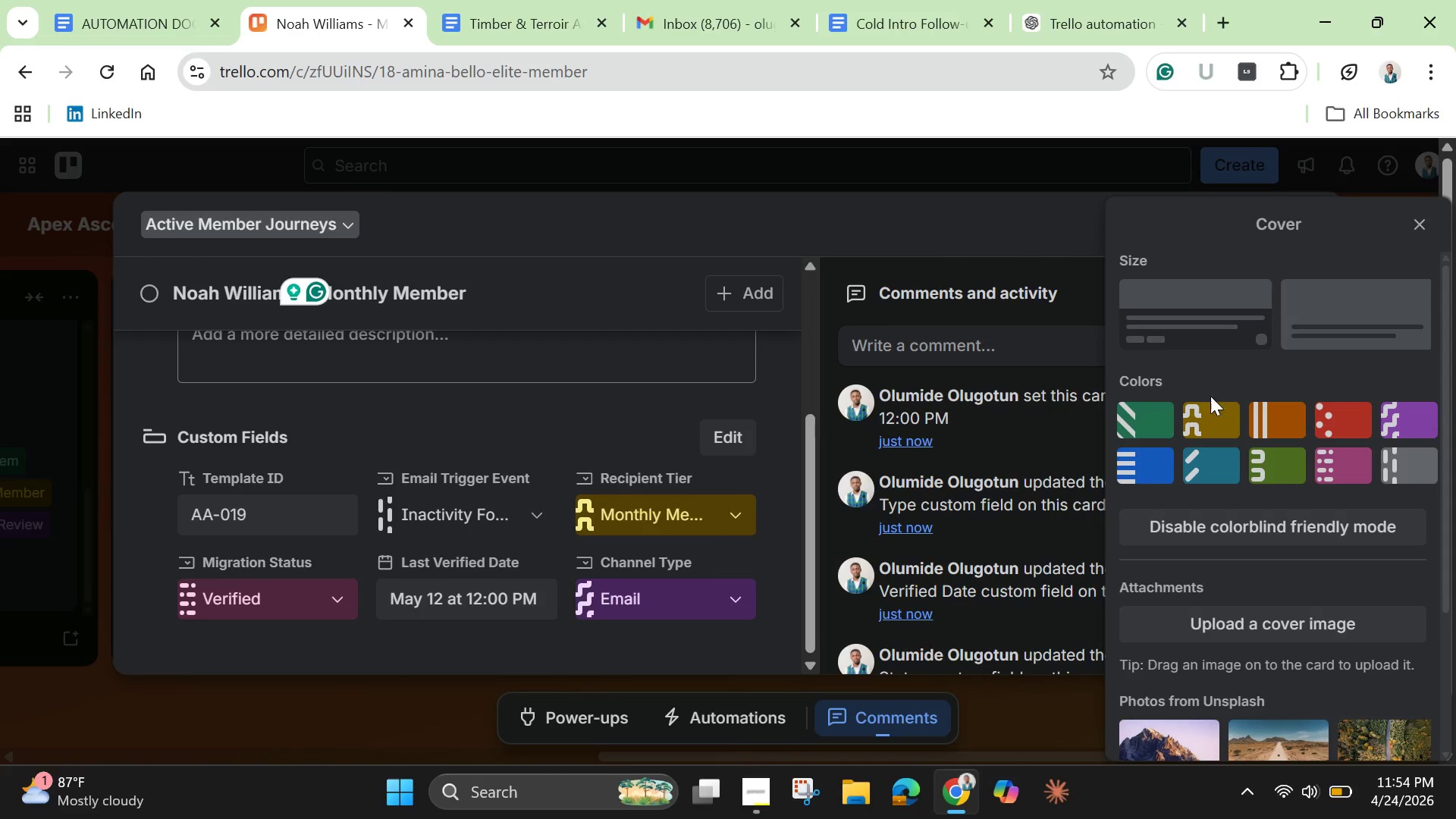 
mouse_move([1172, 425])
 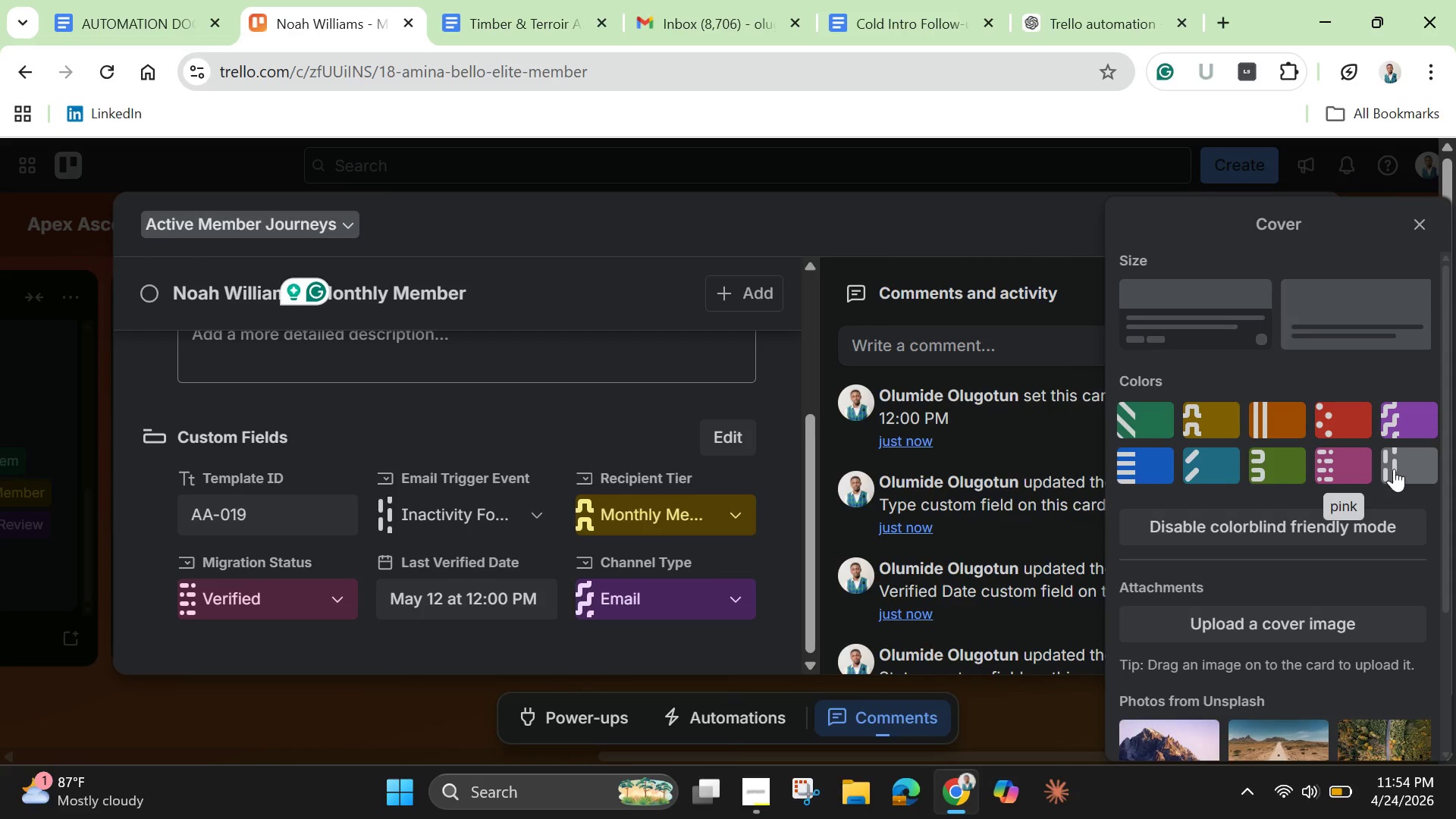 
left_click([1395, 466])
 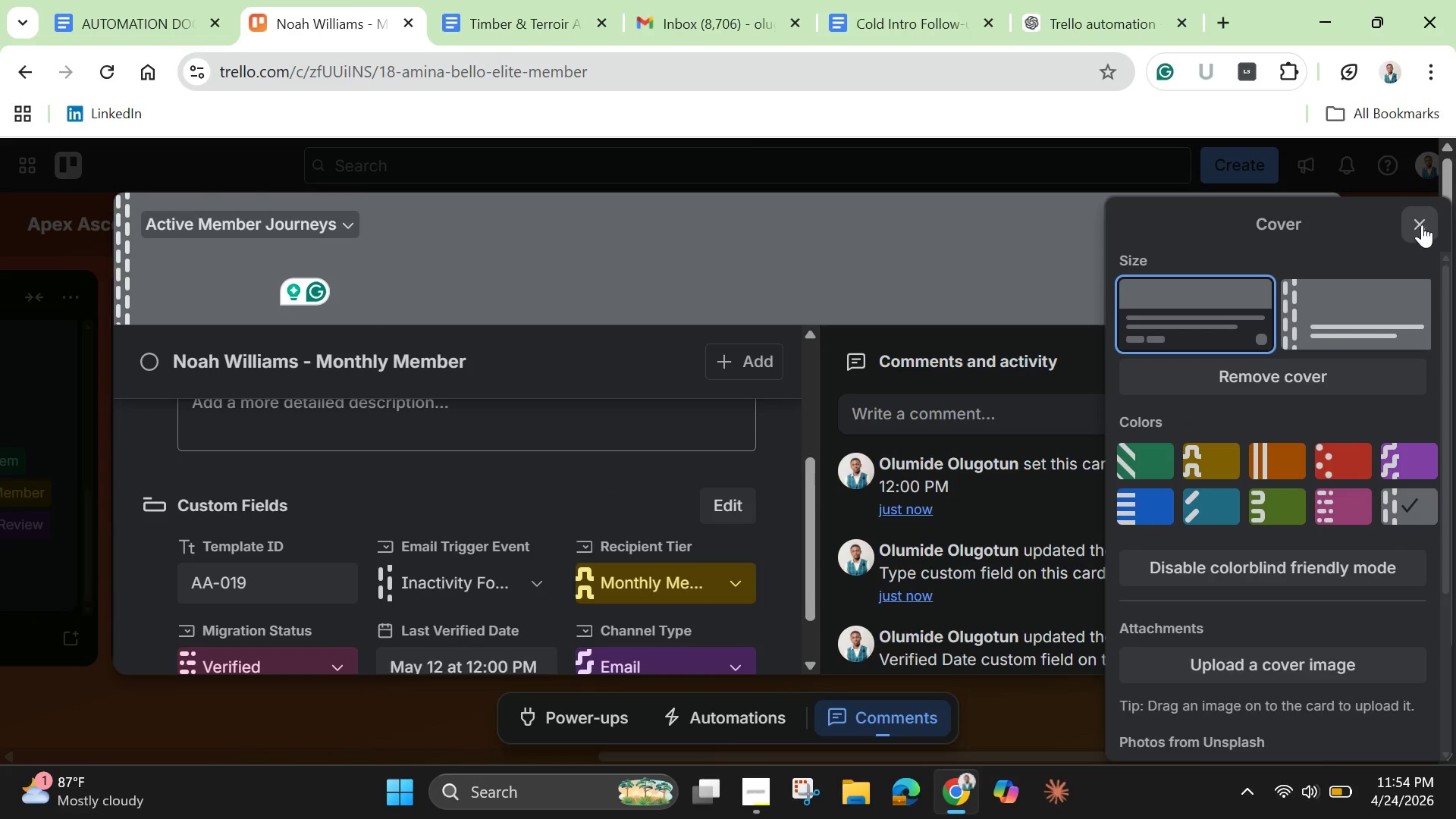 
left_click([1422, 224])
 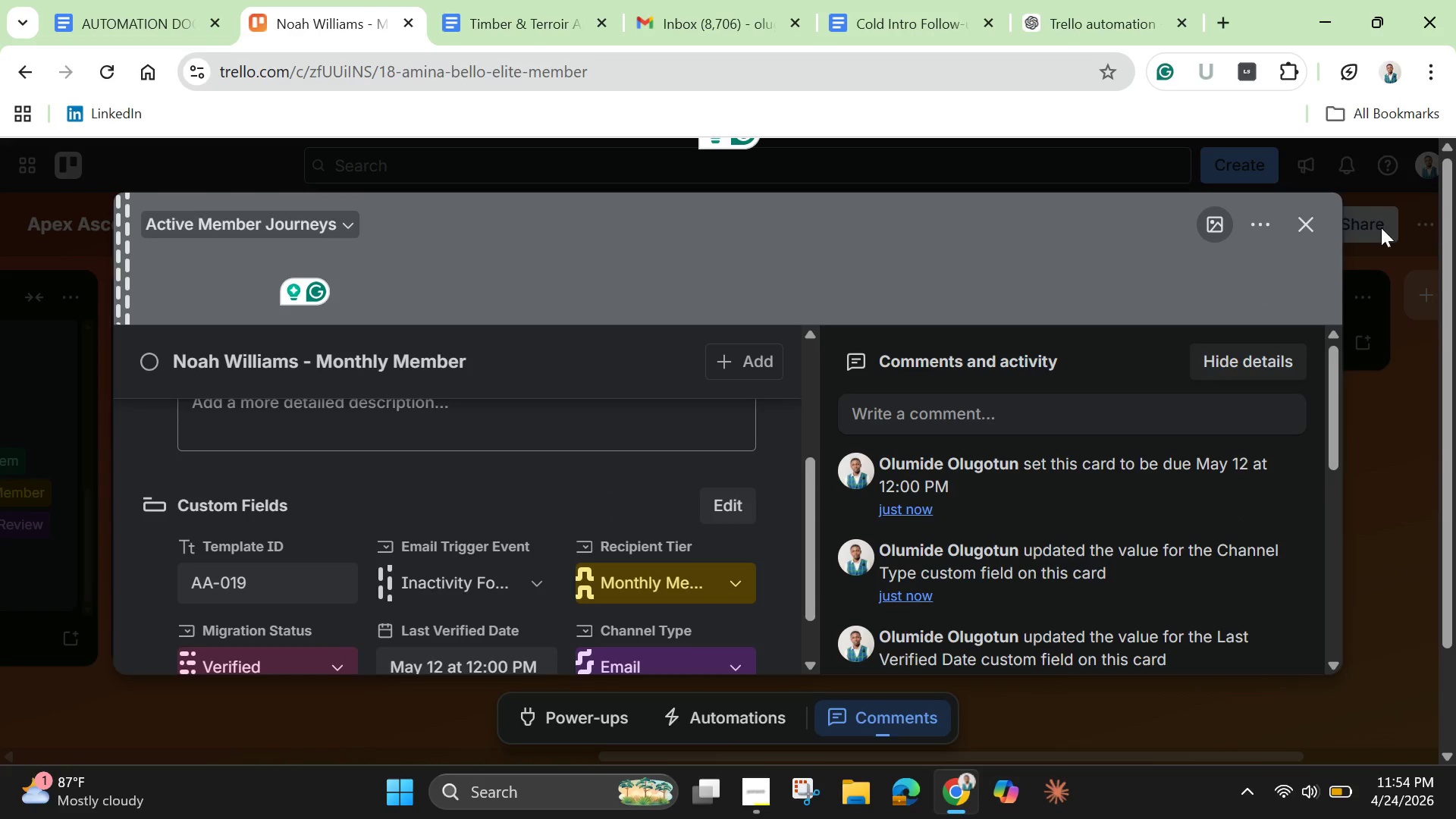 
mouse_move([1288, 236])
 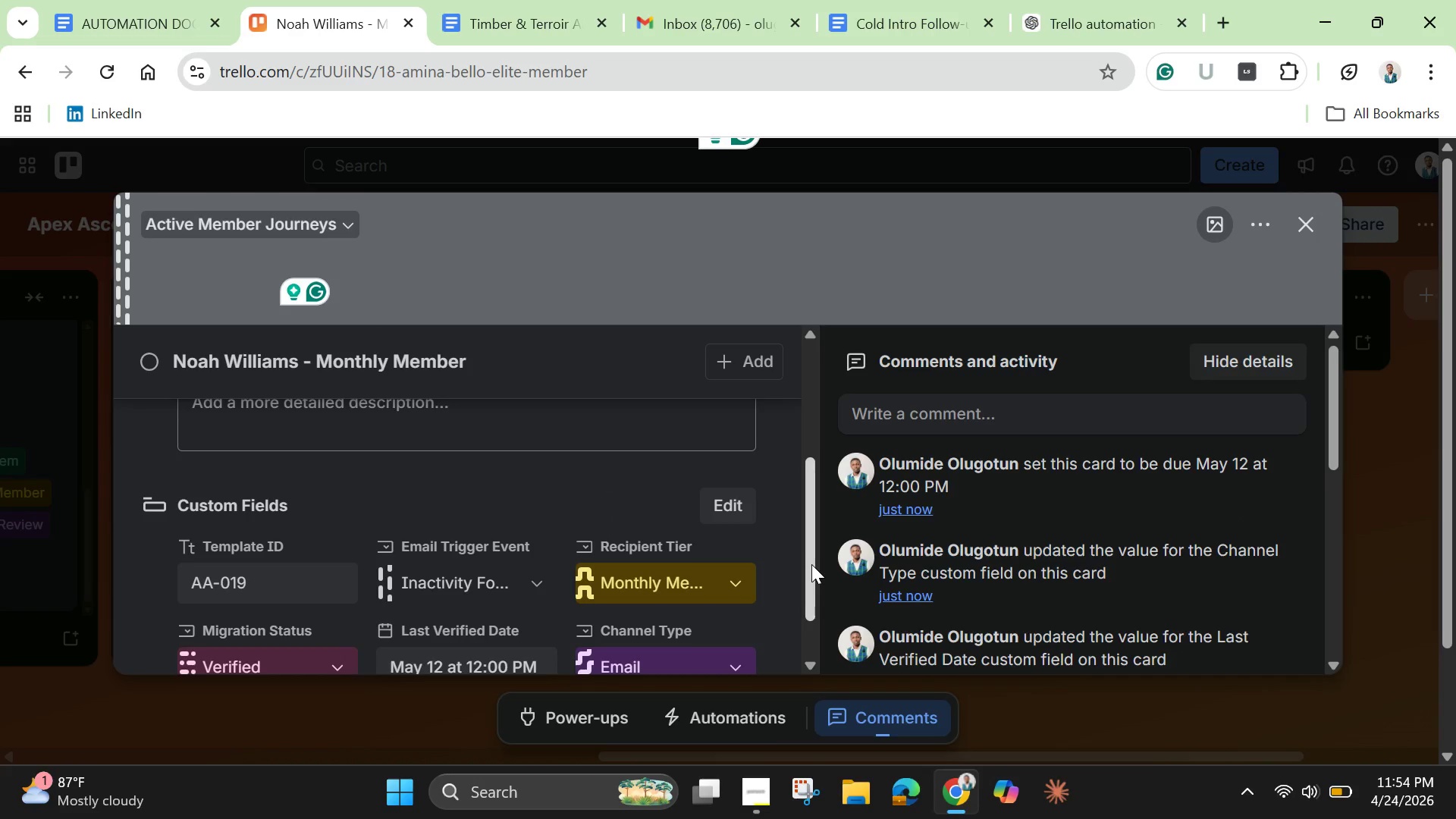 
left_click_drag(start_coordinate=[811, 564], to_coordinate=[799, 636])
 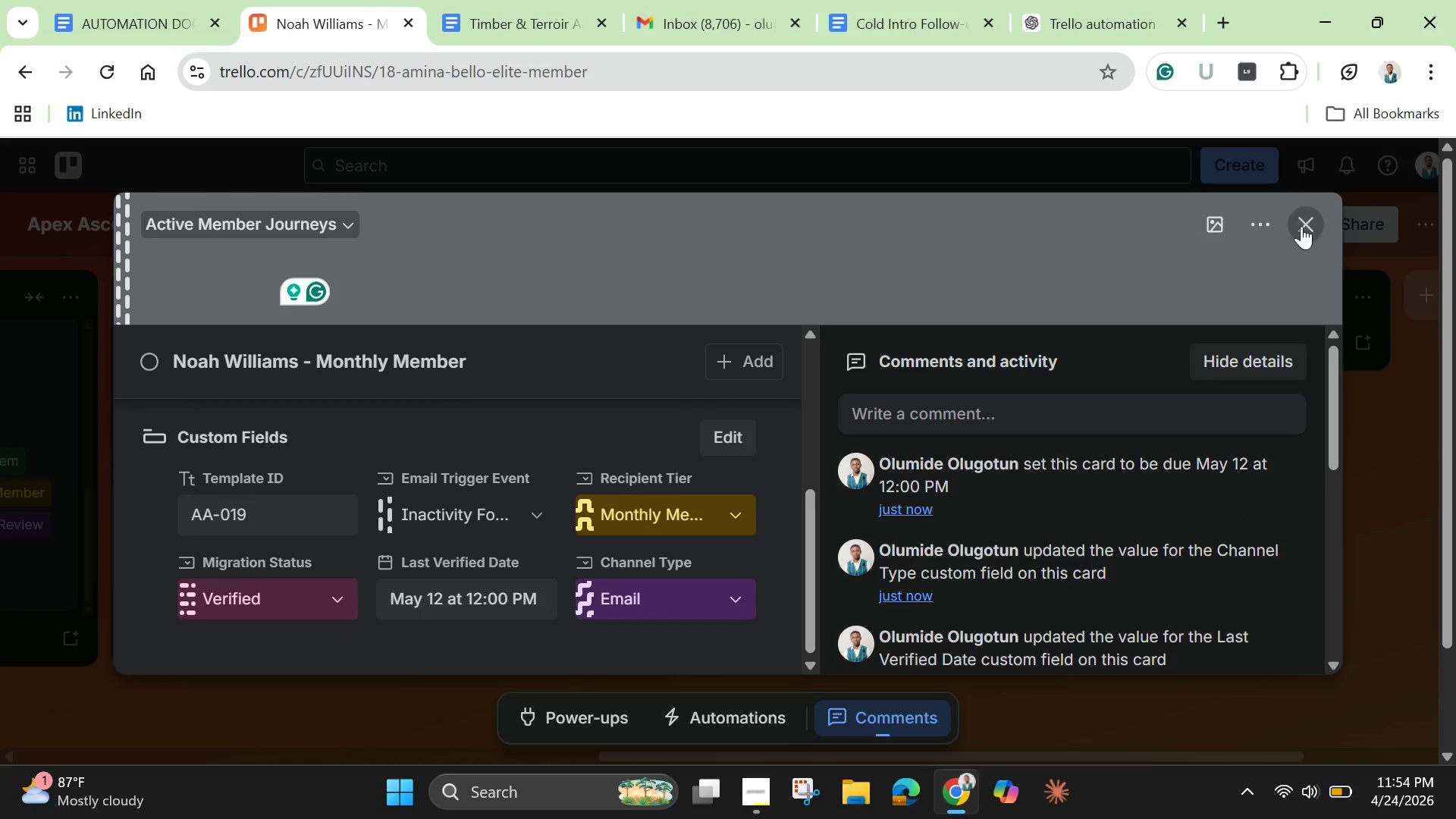 
left_click([1305, 226])
 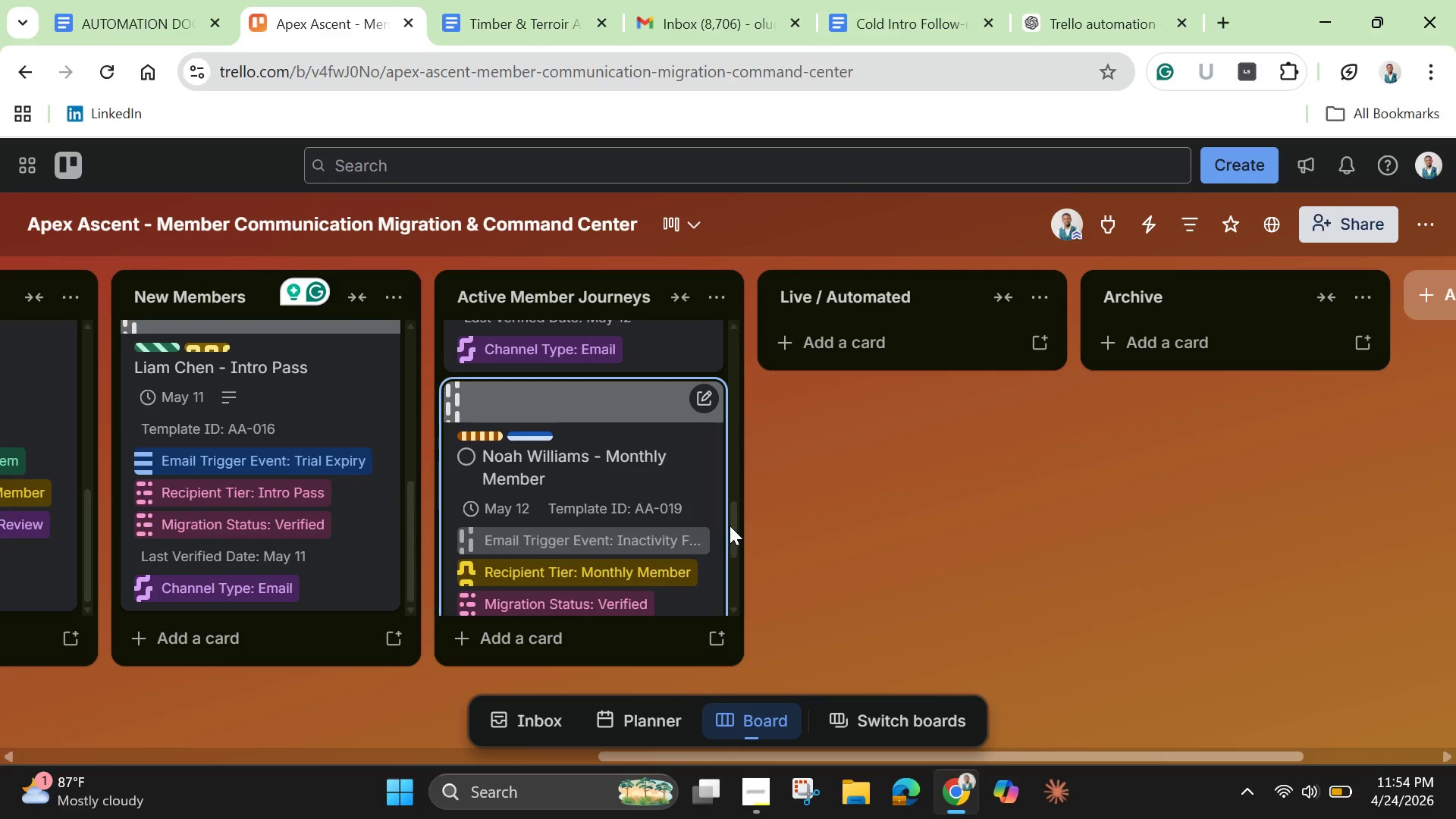 
left_click_drag(start_coordinate=[731, 526], to_coordinate=[730, 600])
 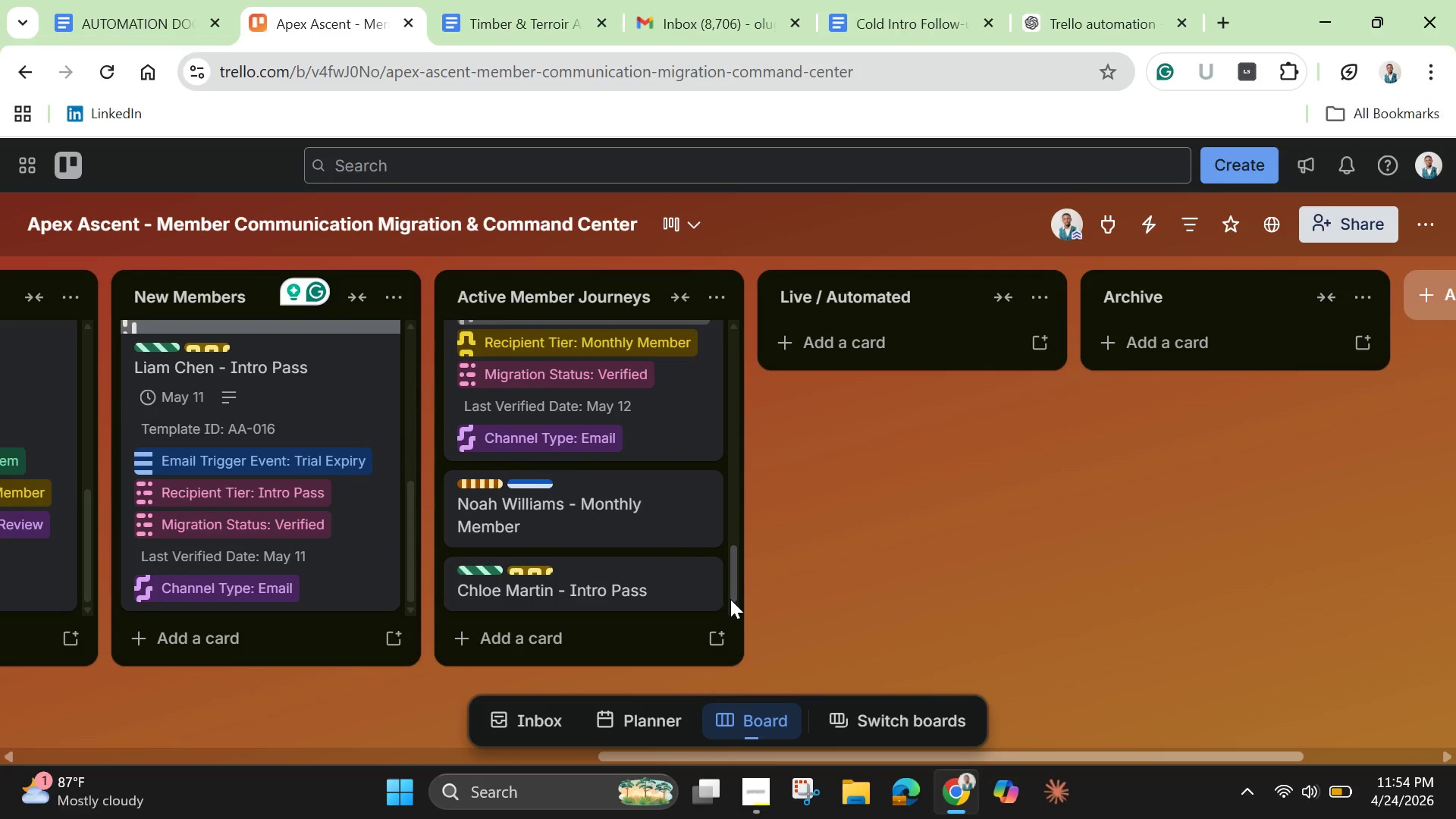 
wait(8.94)
 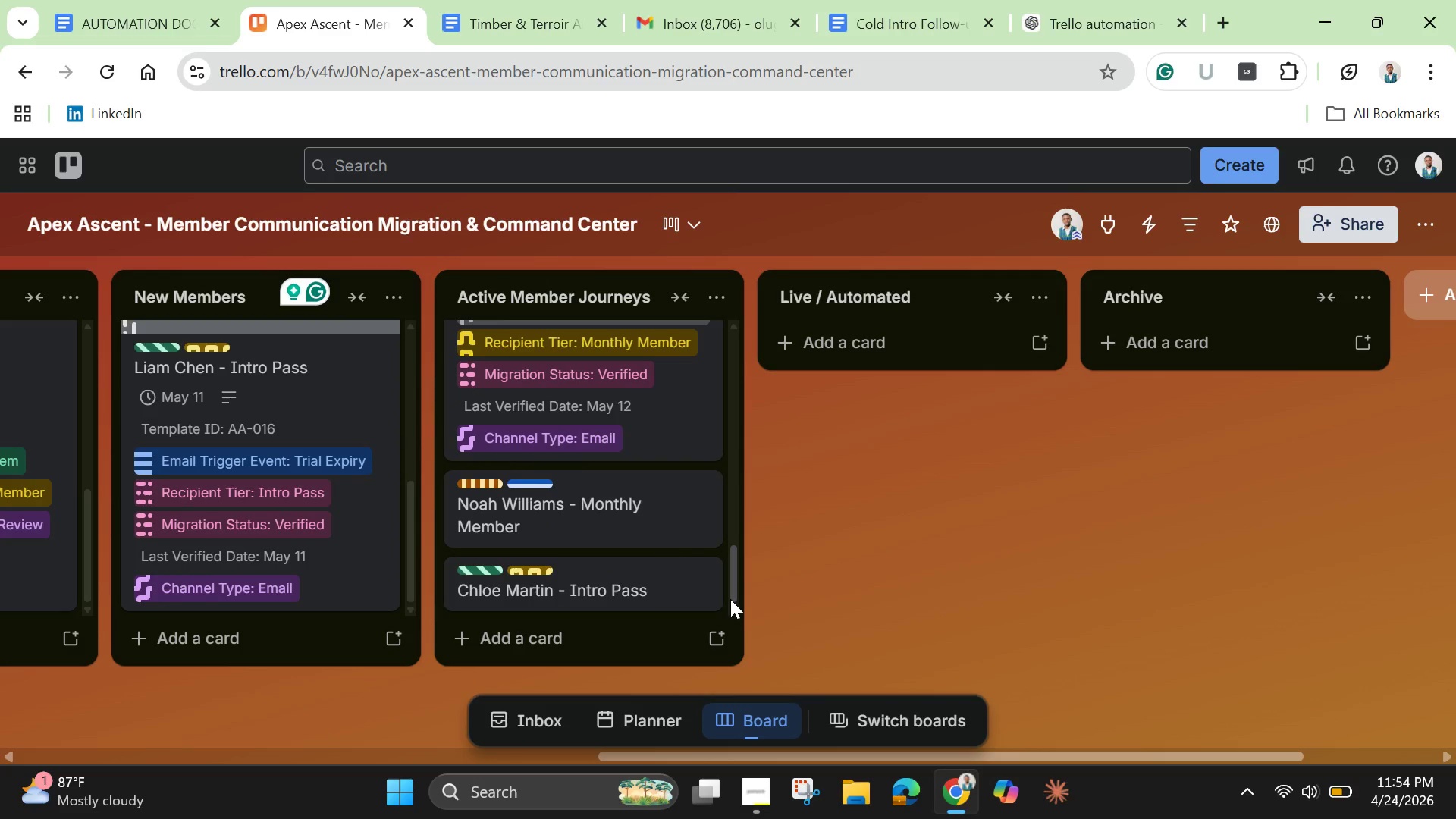 
mouse_move([696, 604])
 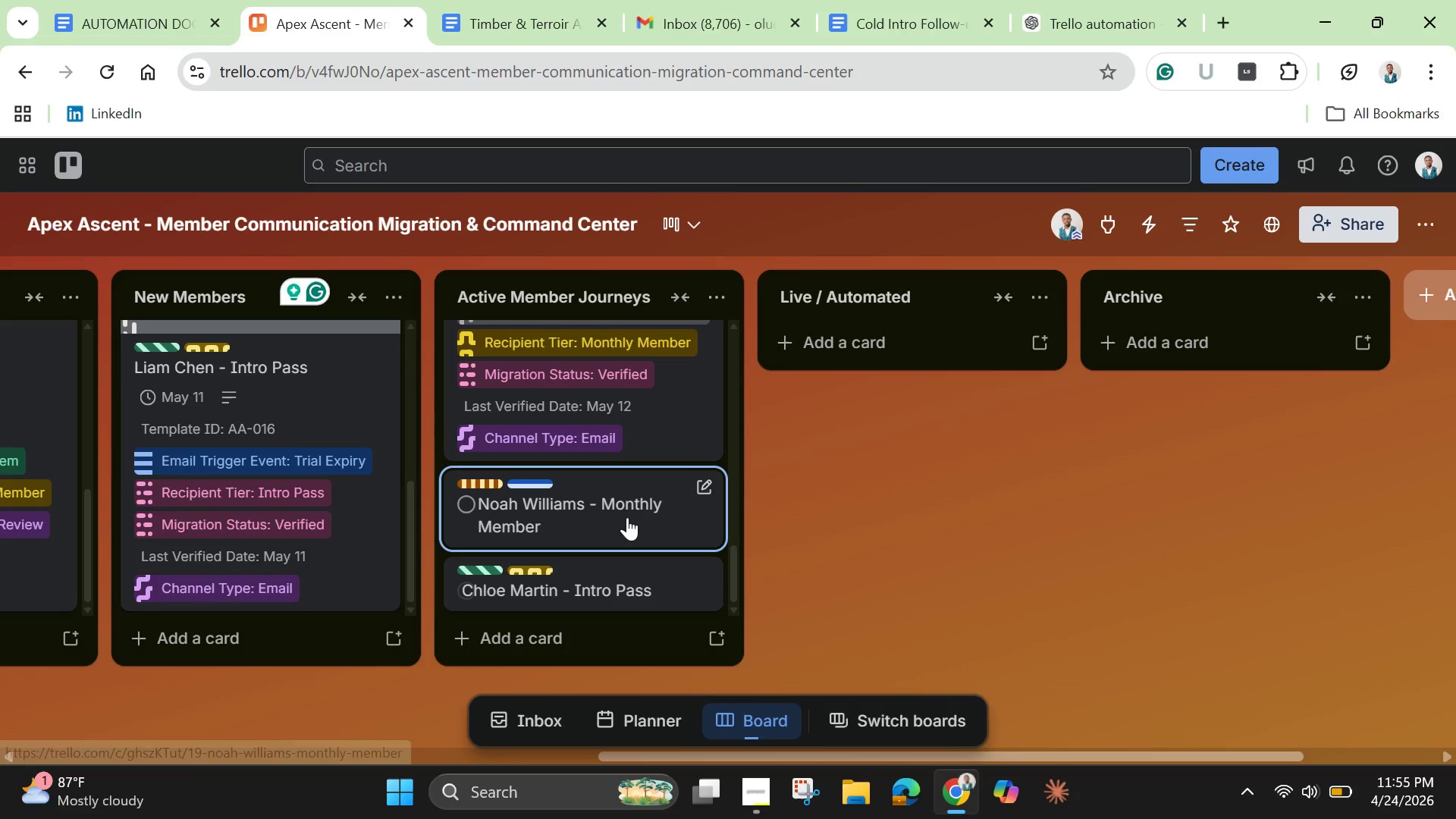 
left_click([629, 517])
 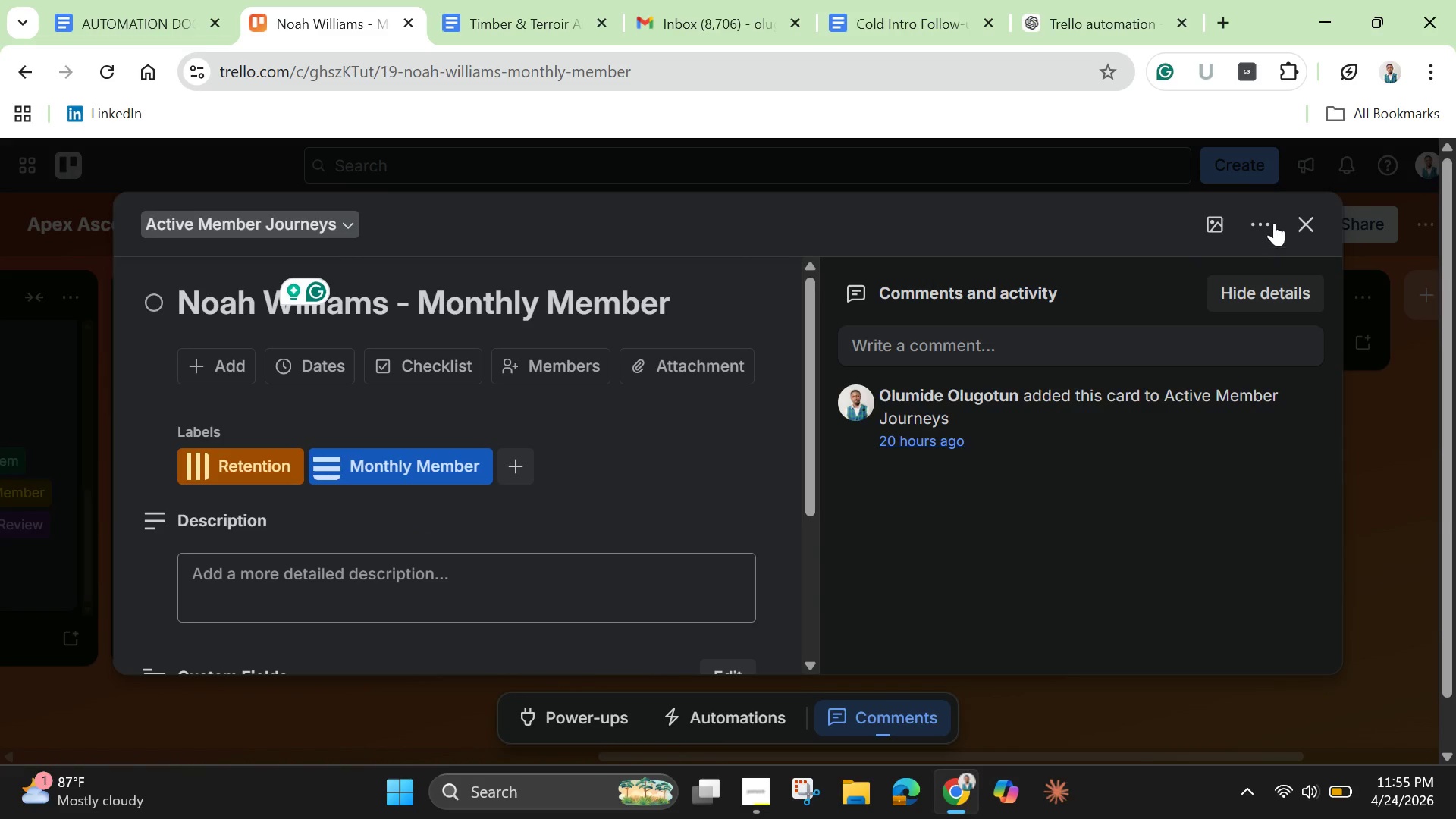 
left_click([1262, 224])
 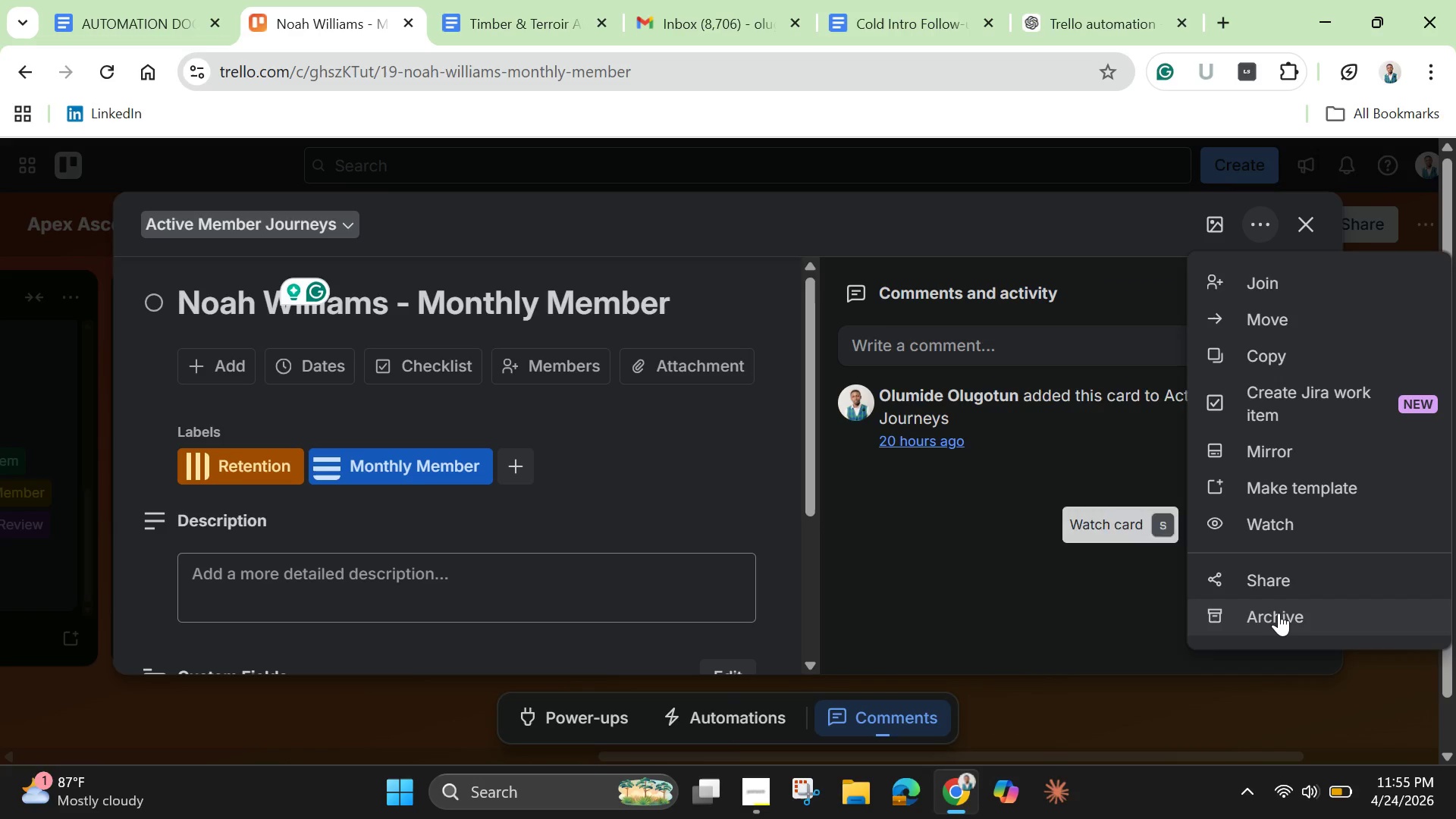 
left_click([1279, 619])
 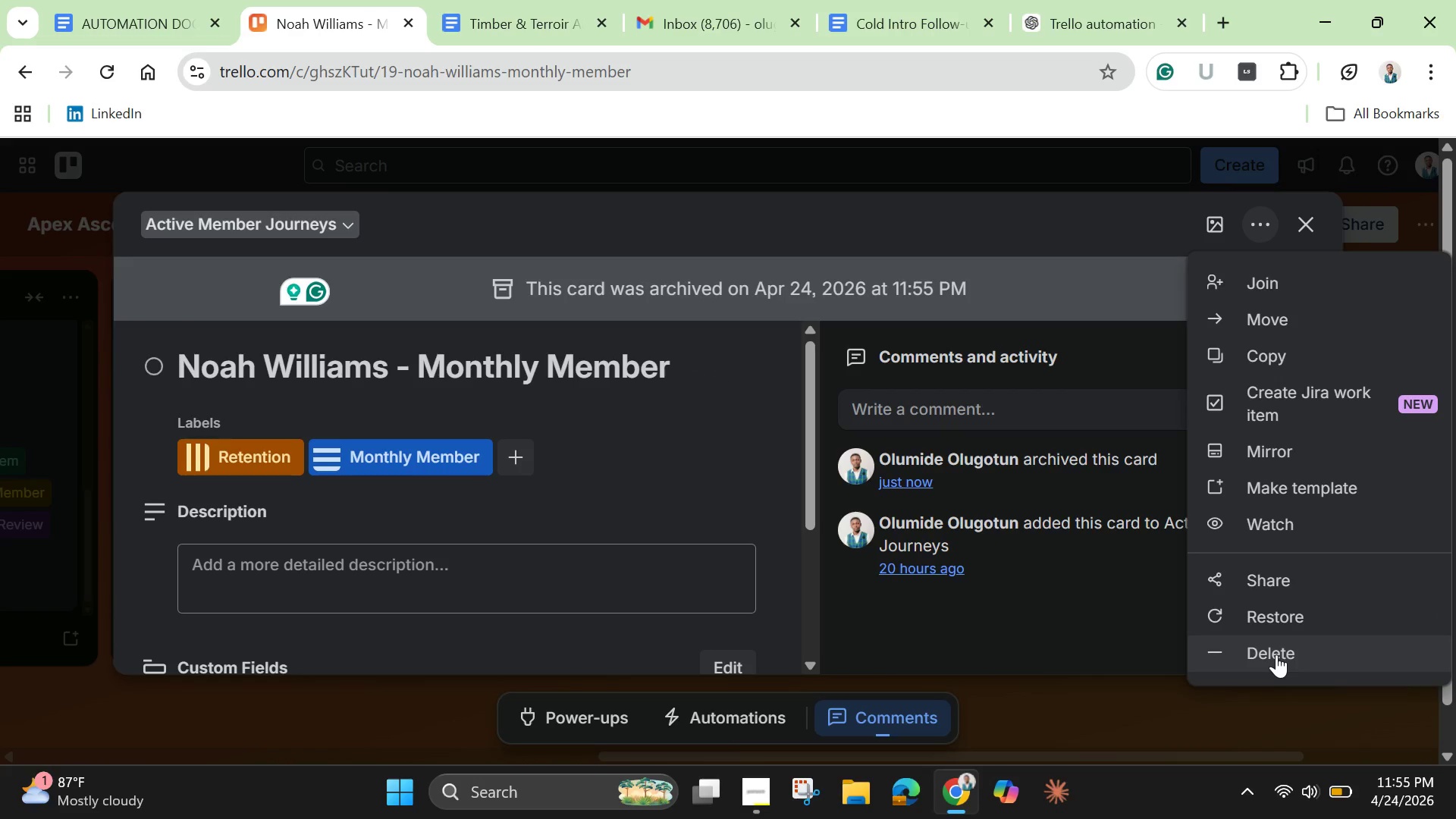 
left_click([1276, 654])
 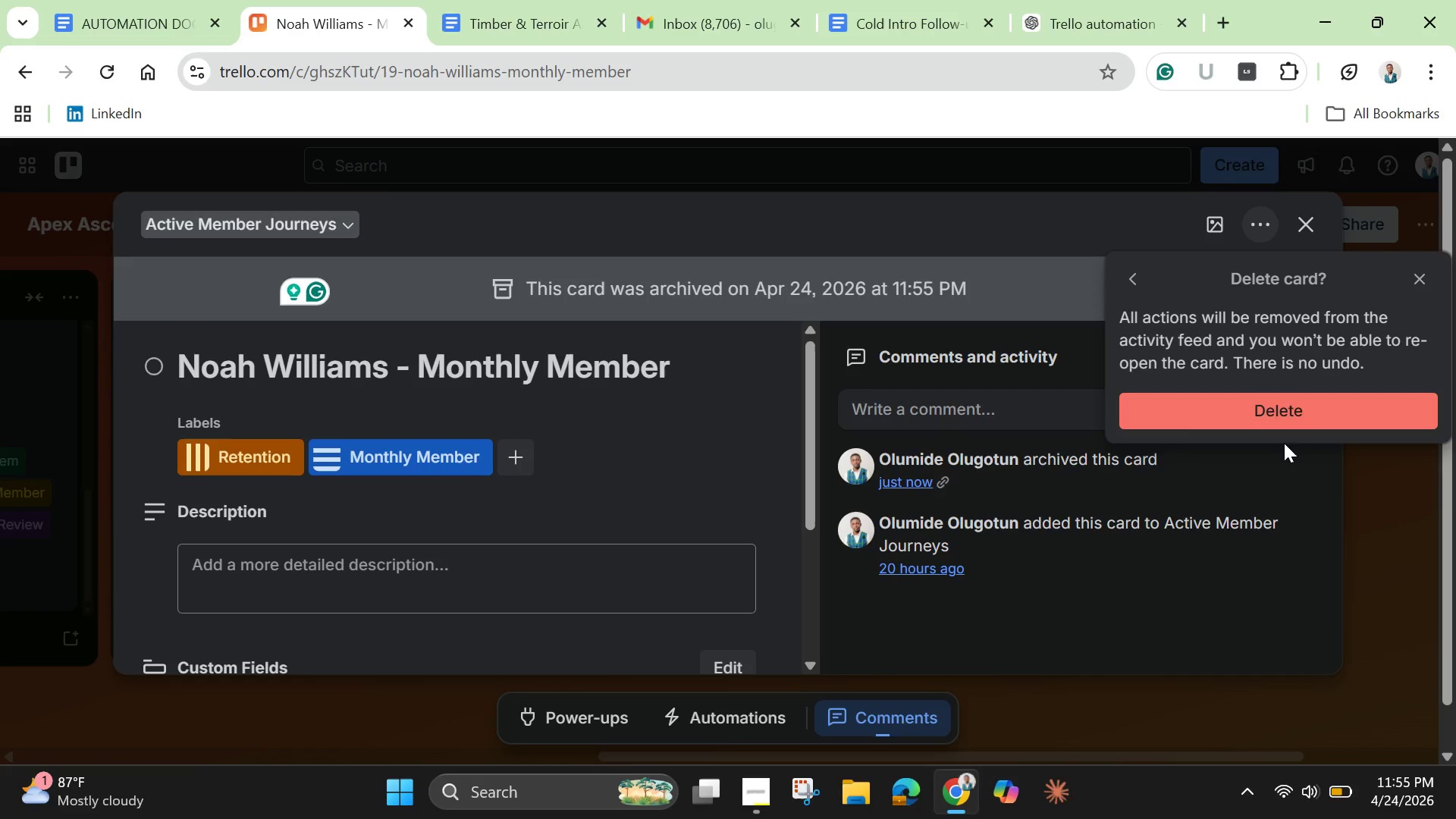 
left_click([1282, 416])
 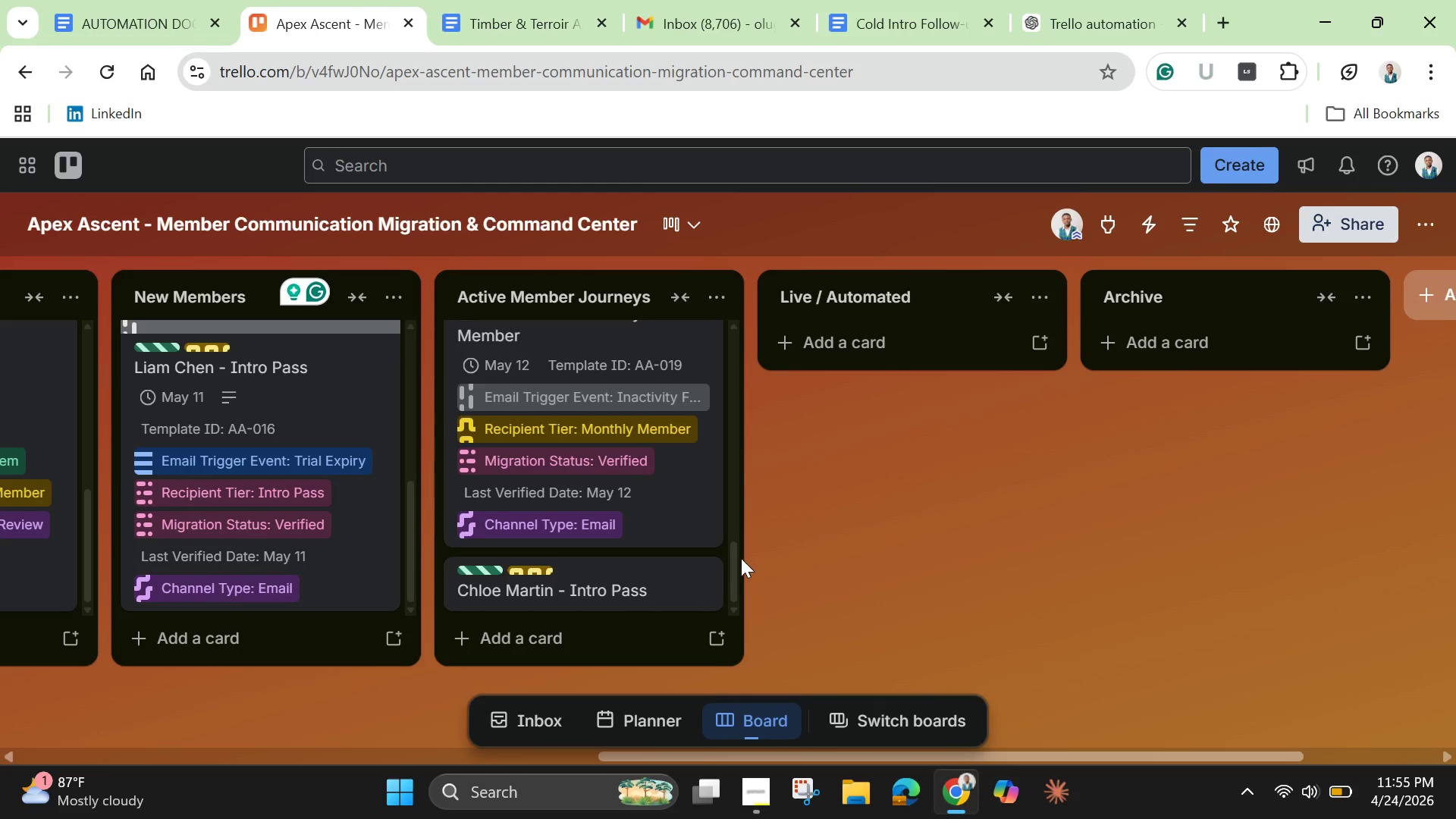 
left_click([642, 589])
 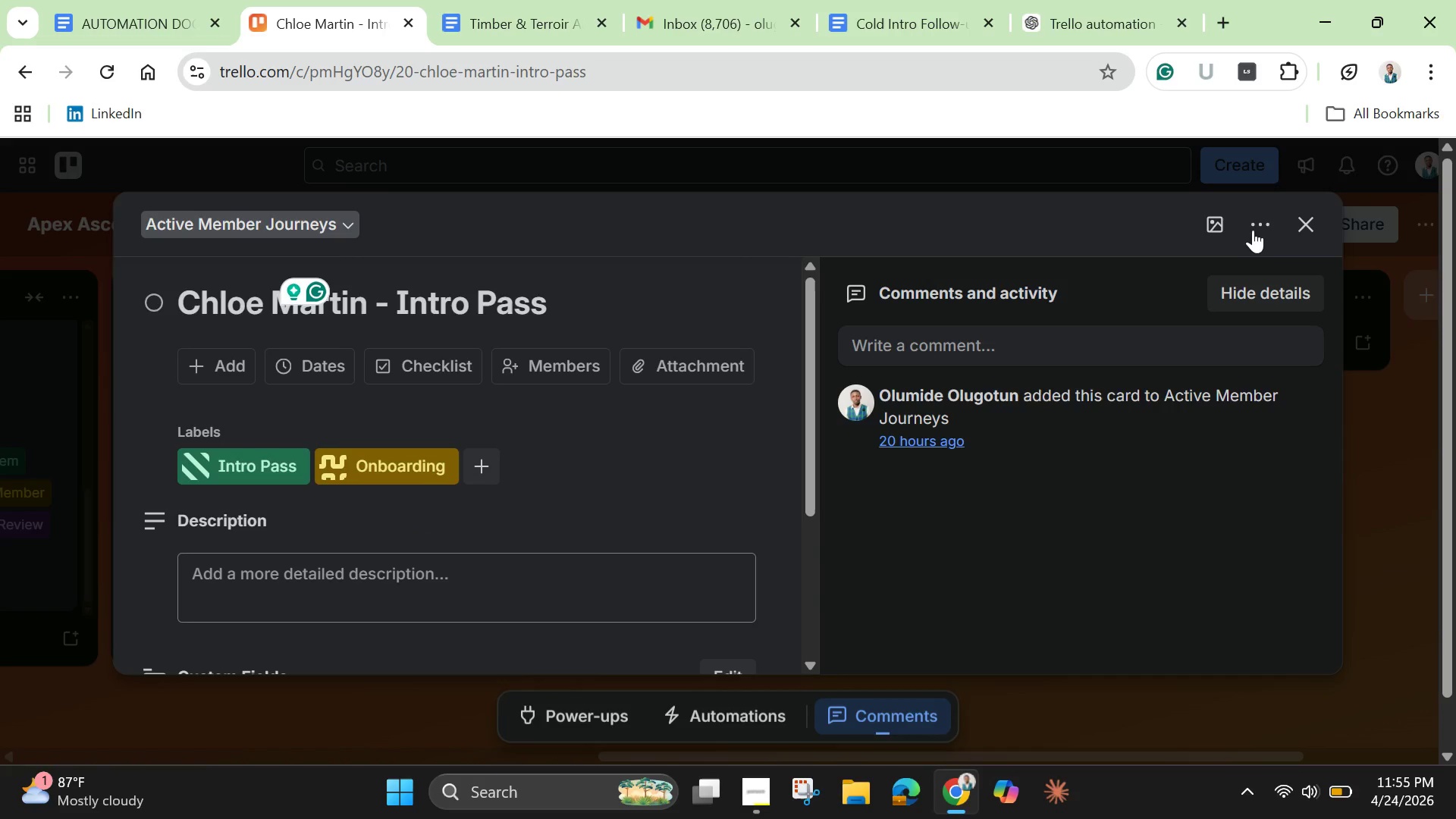 
left_click([1259, 226])
 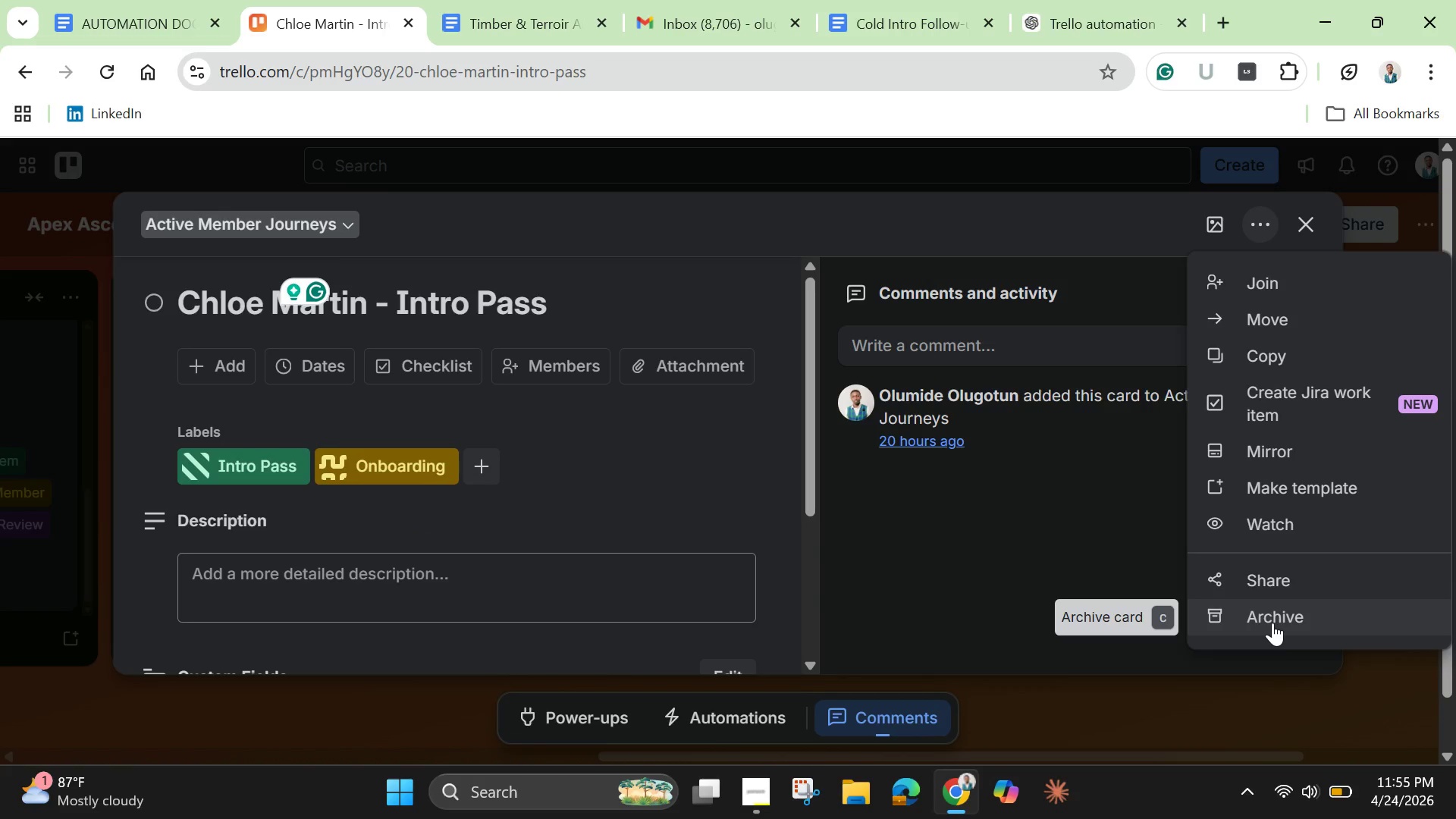 
left_click([1272, 623])
 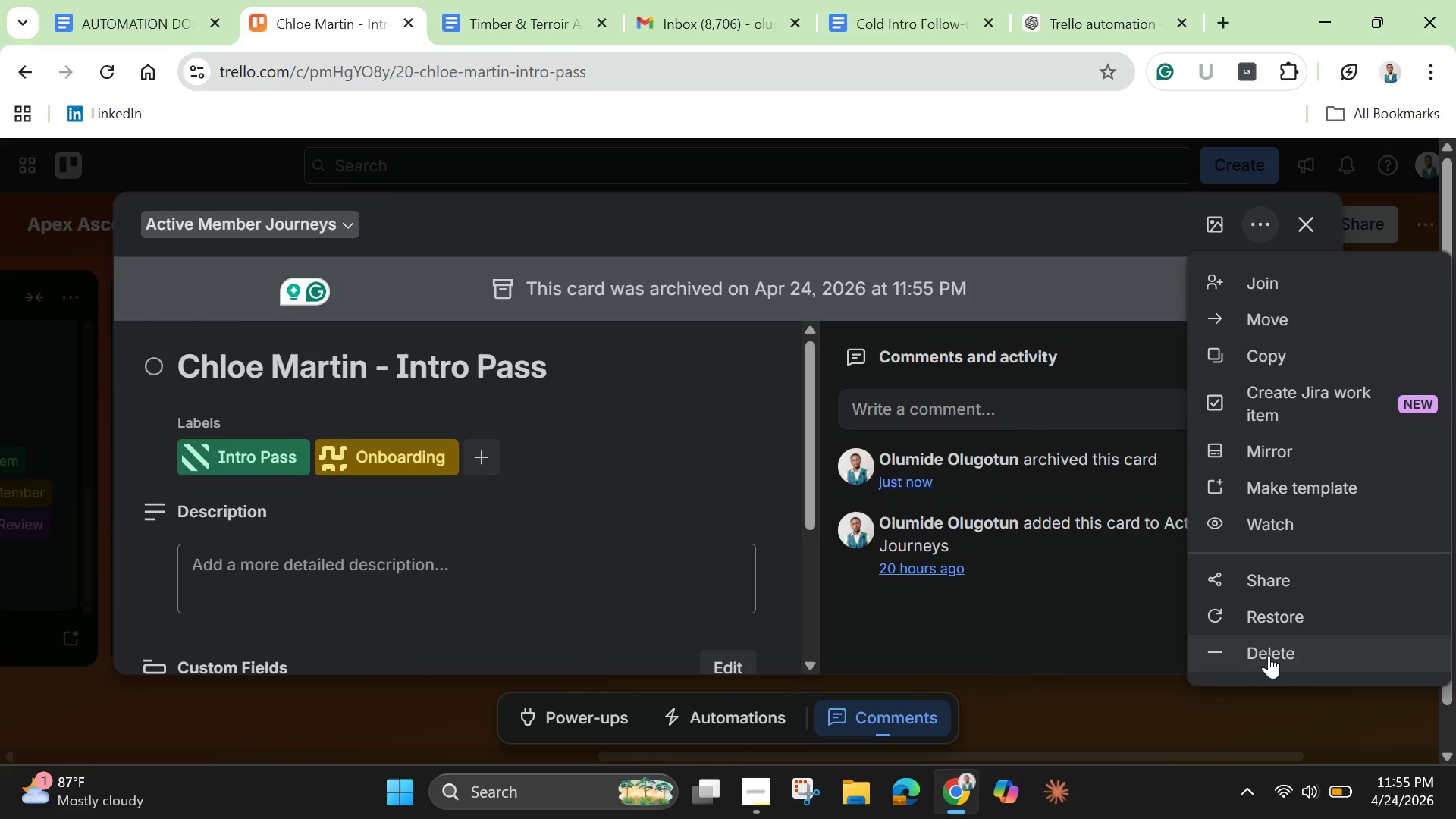 
left_click([1269, 655])
 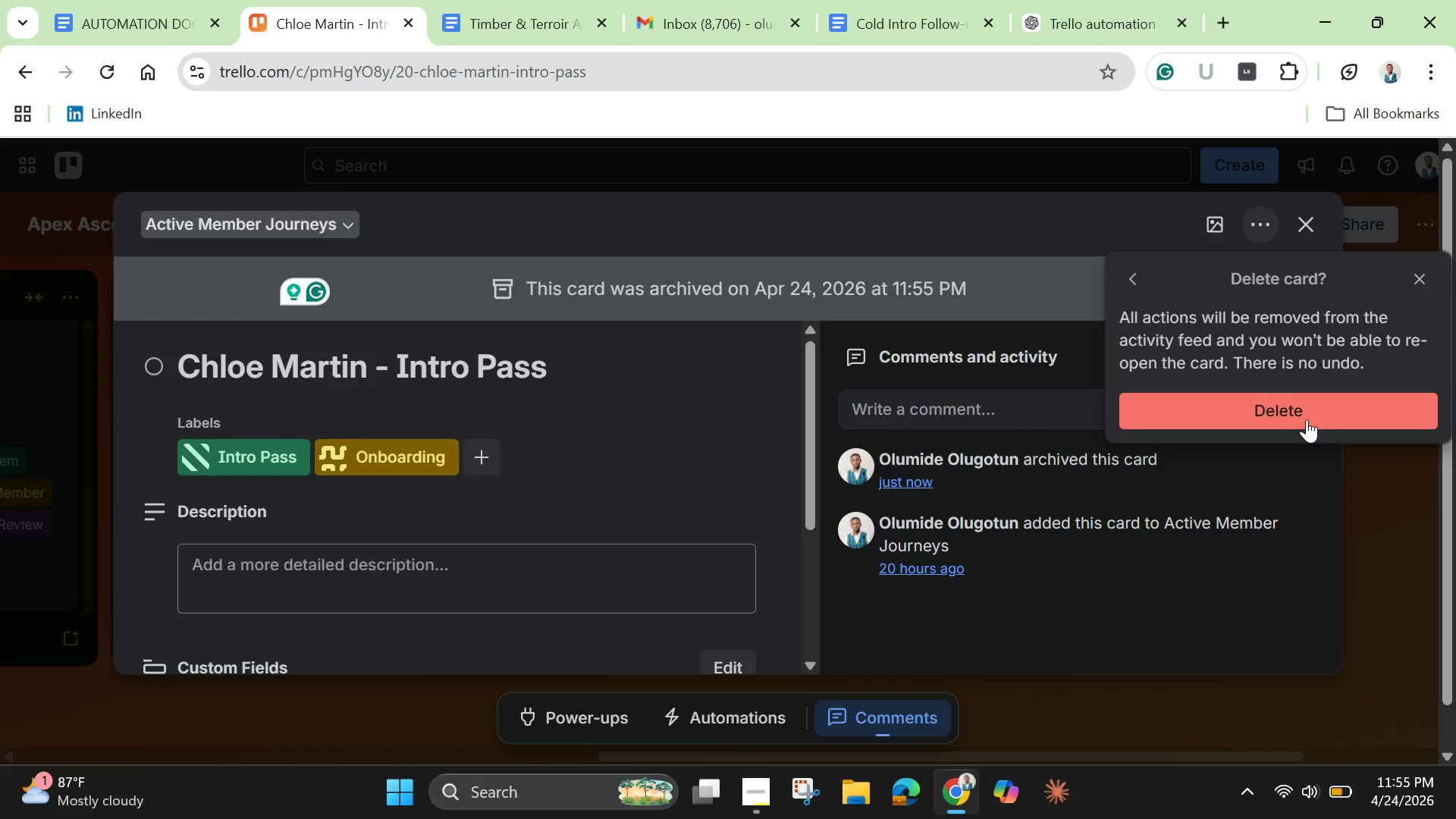 
left_click([1307, 419])
 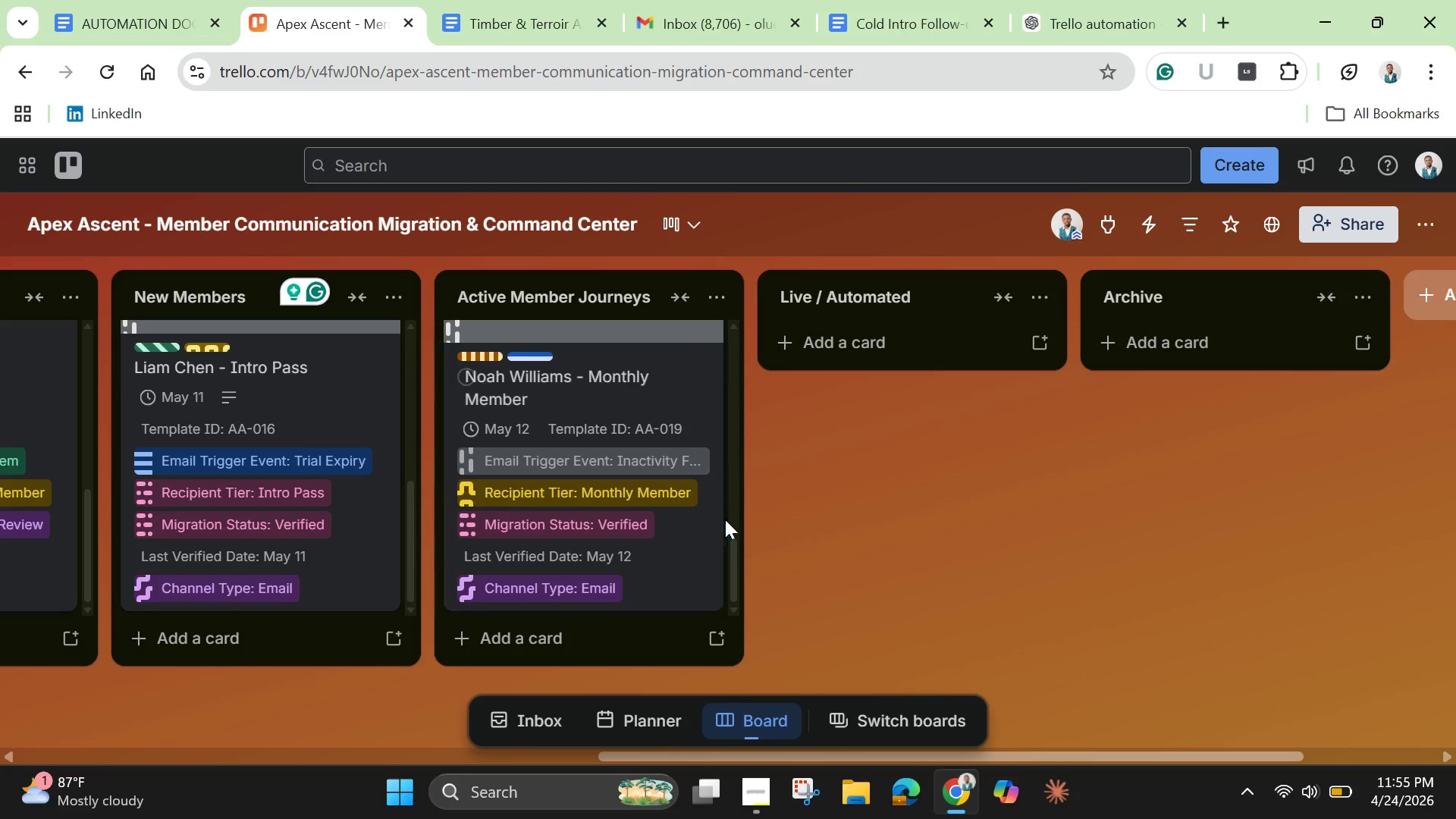 
left_click_drag(start_coordinate=[733, 560], to_coordinate=[707, 336])
 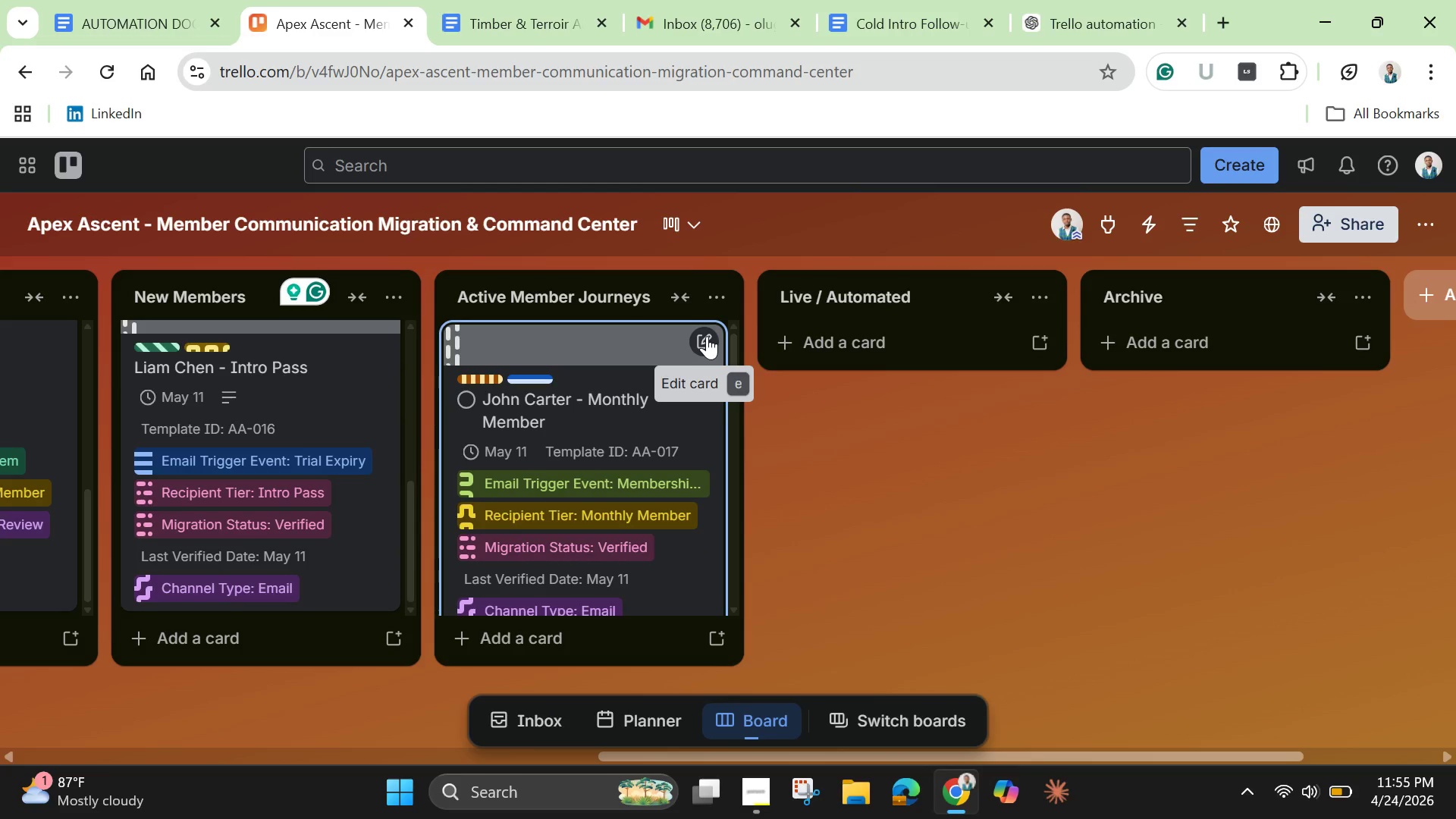 
wait(9.36)
 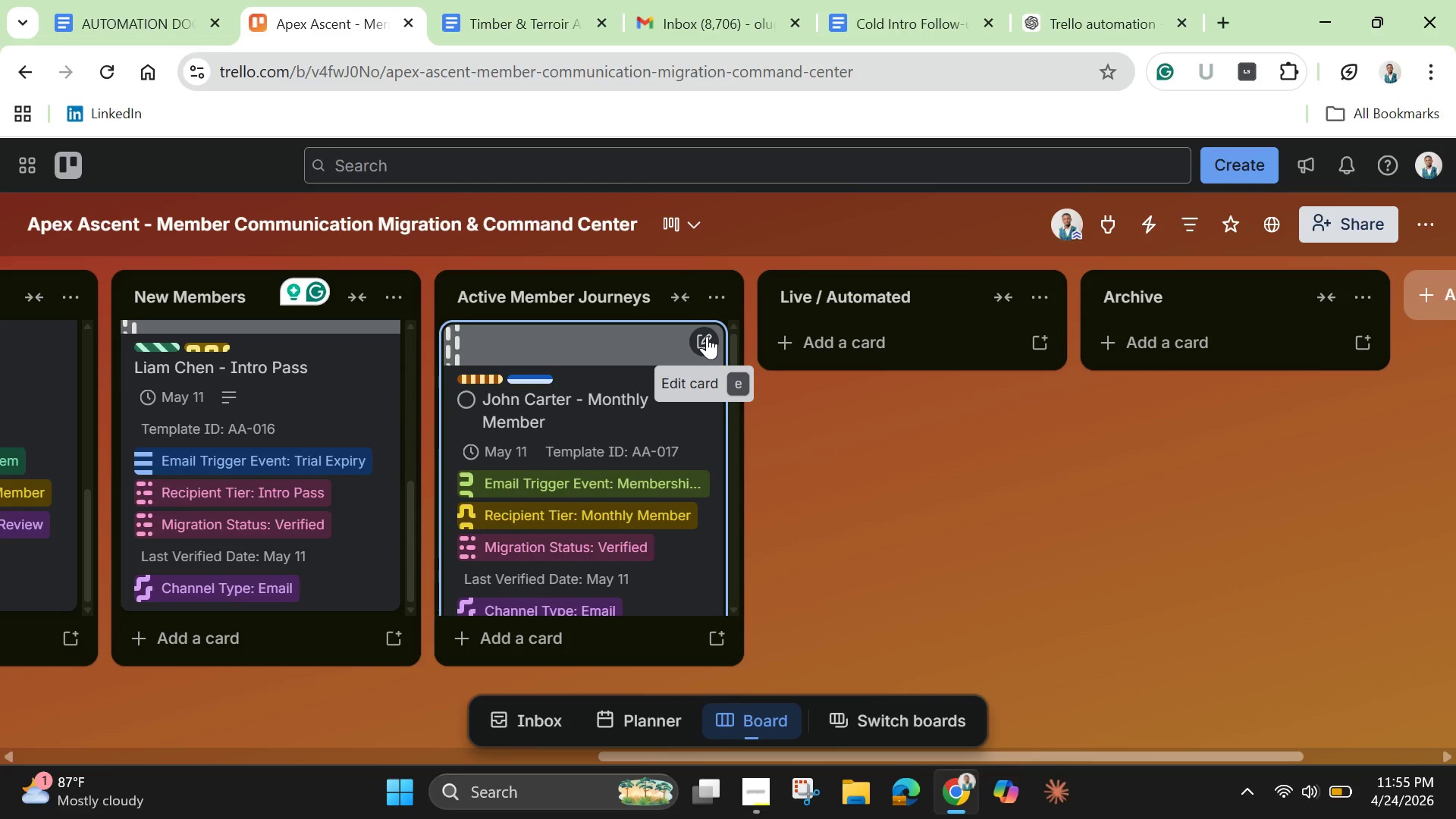 
left_click_drag(start_coordinate=[730, 384], to_coordinate=[763, 614])
 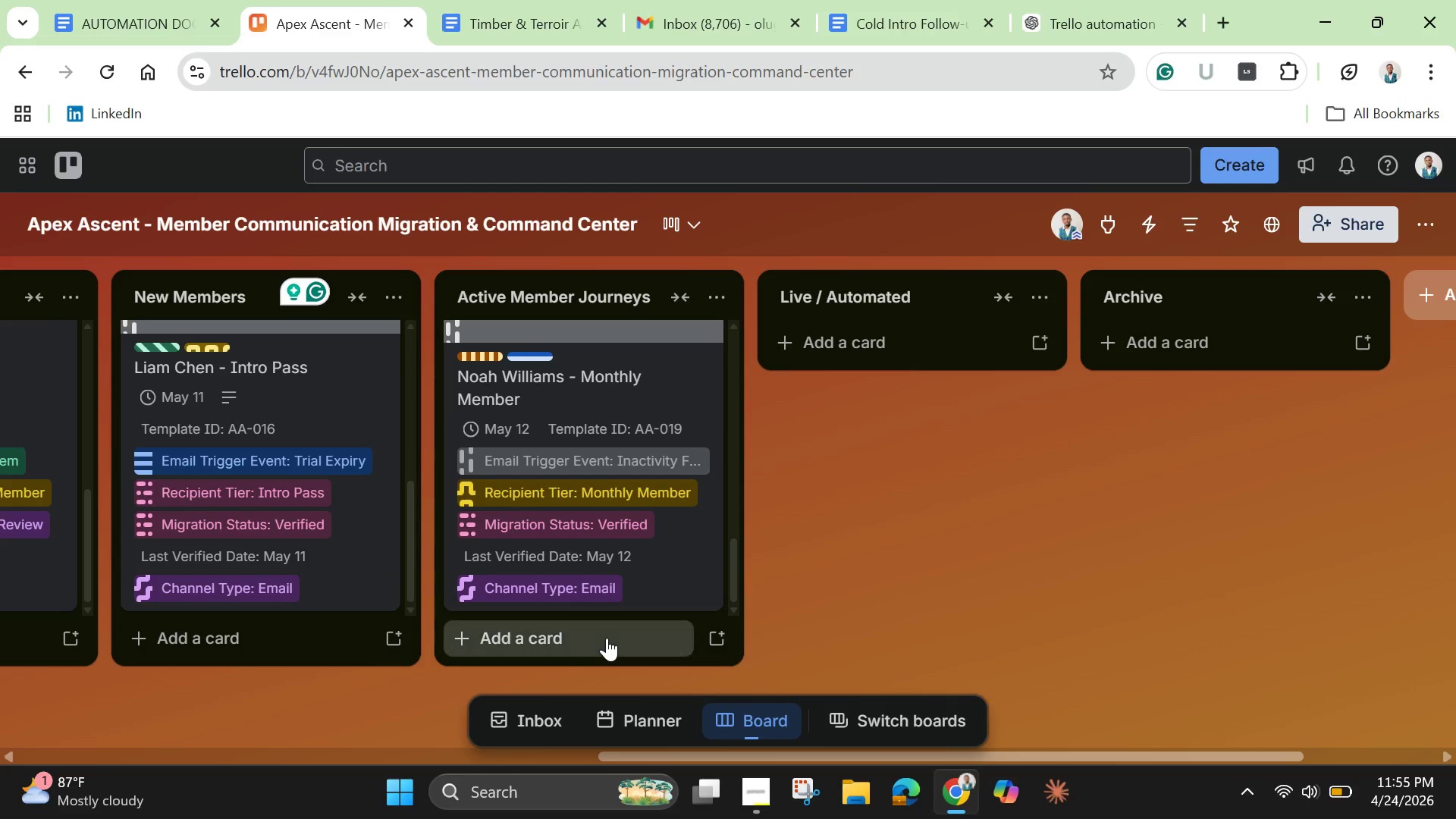 
left_click([607, 638])
 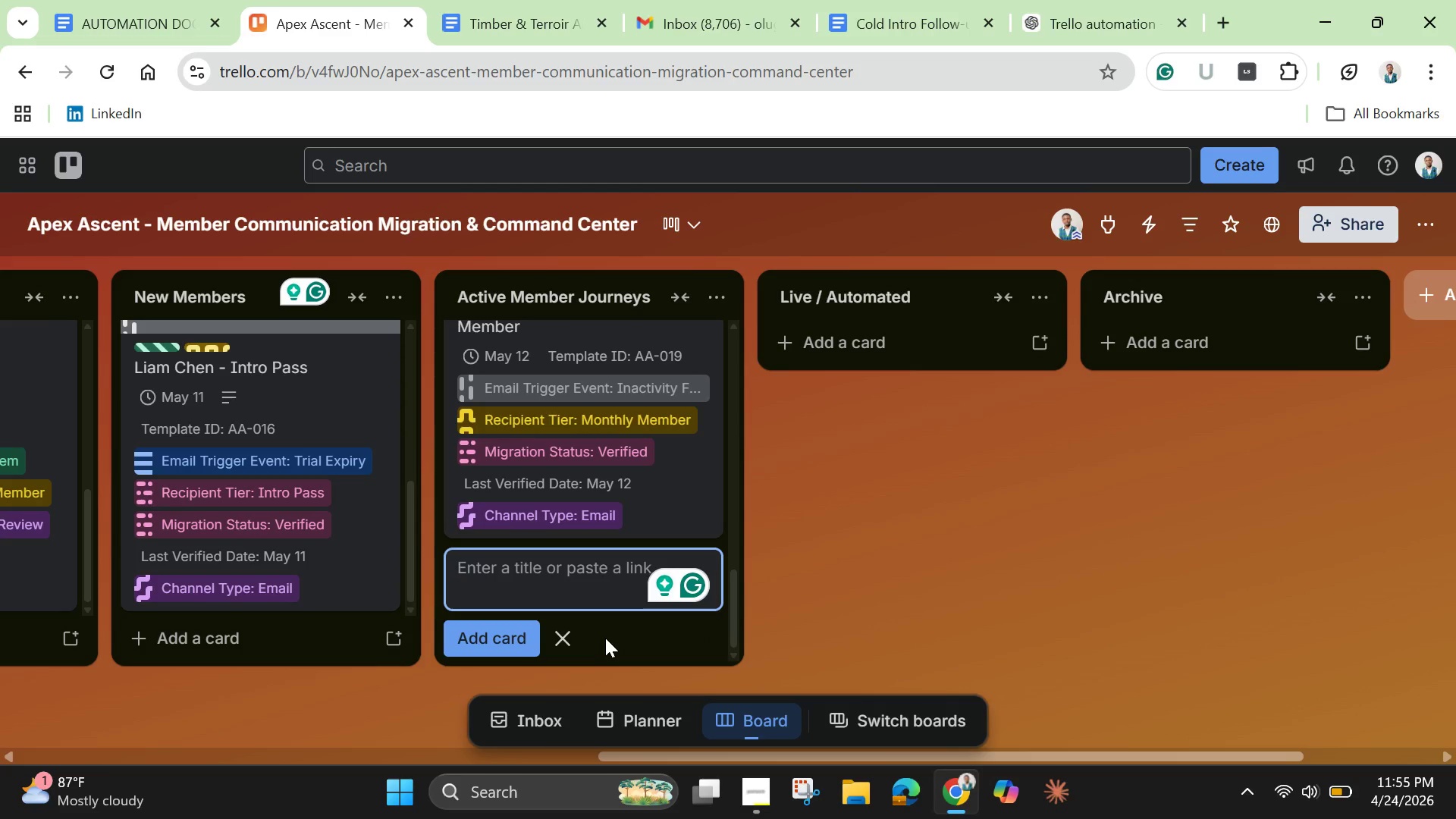 
wait(10.75)
 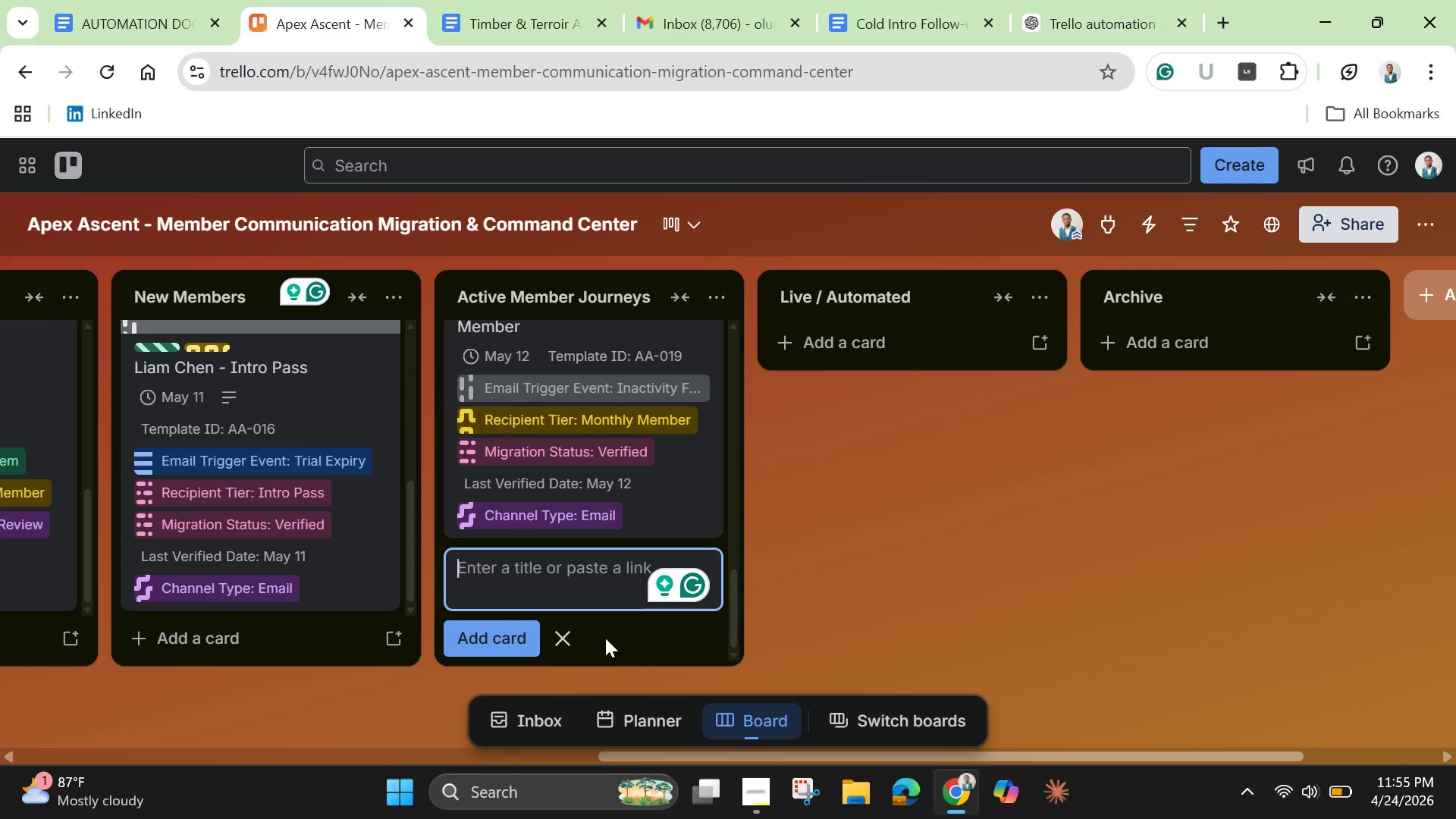 
type(Olivia Grant)
 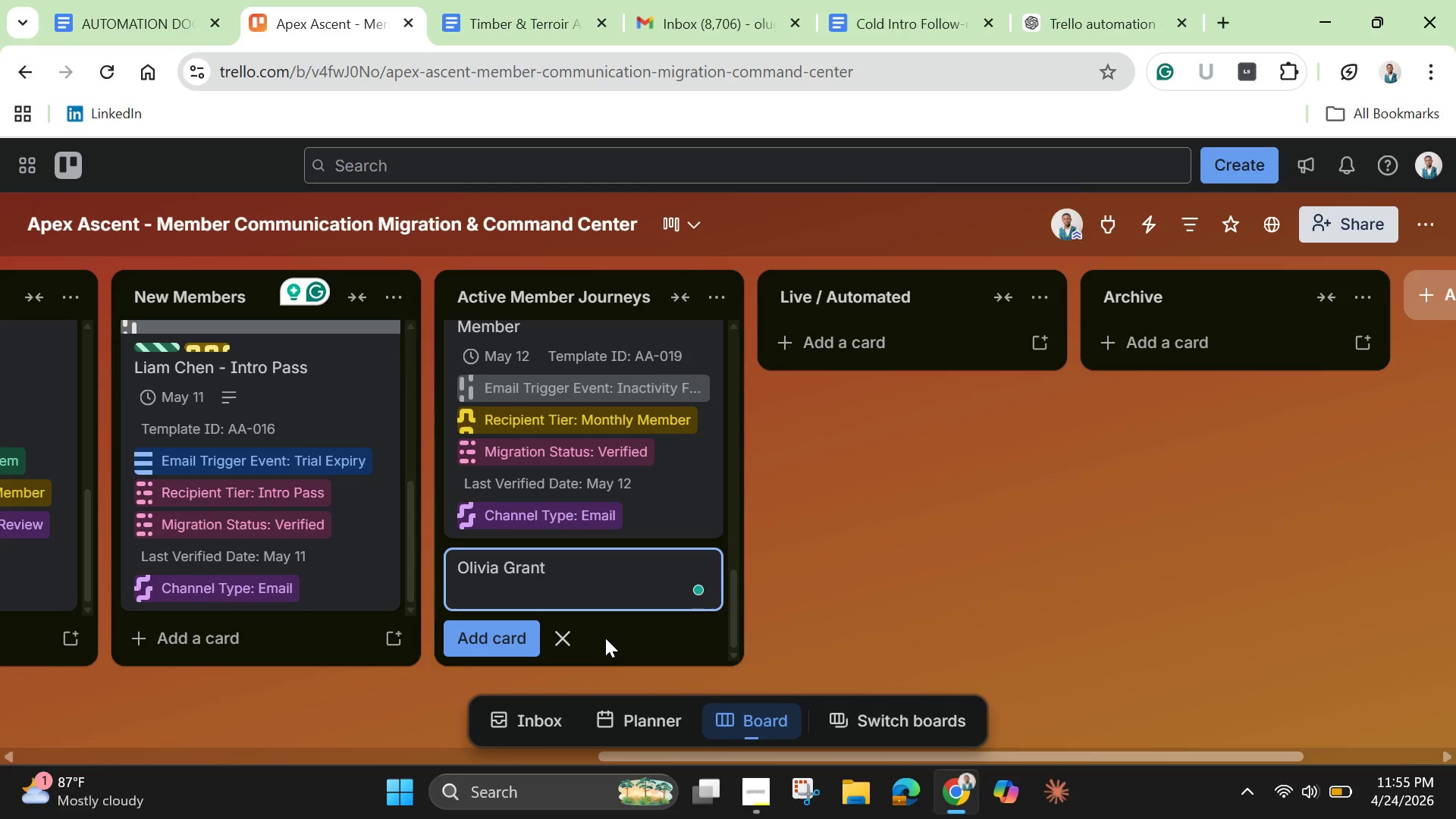 
key(Enter)
 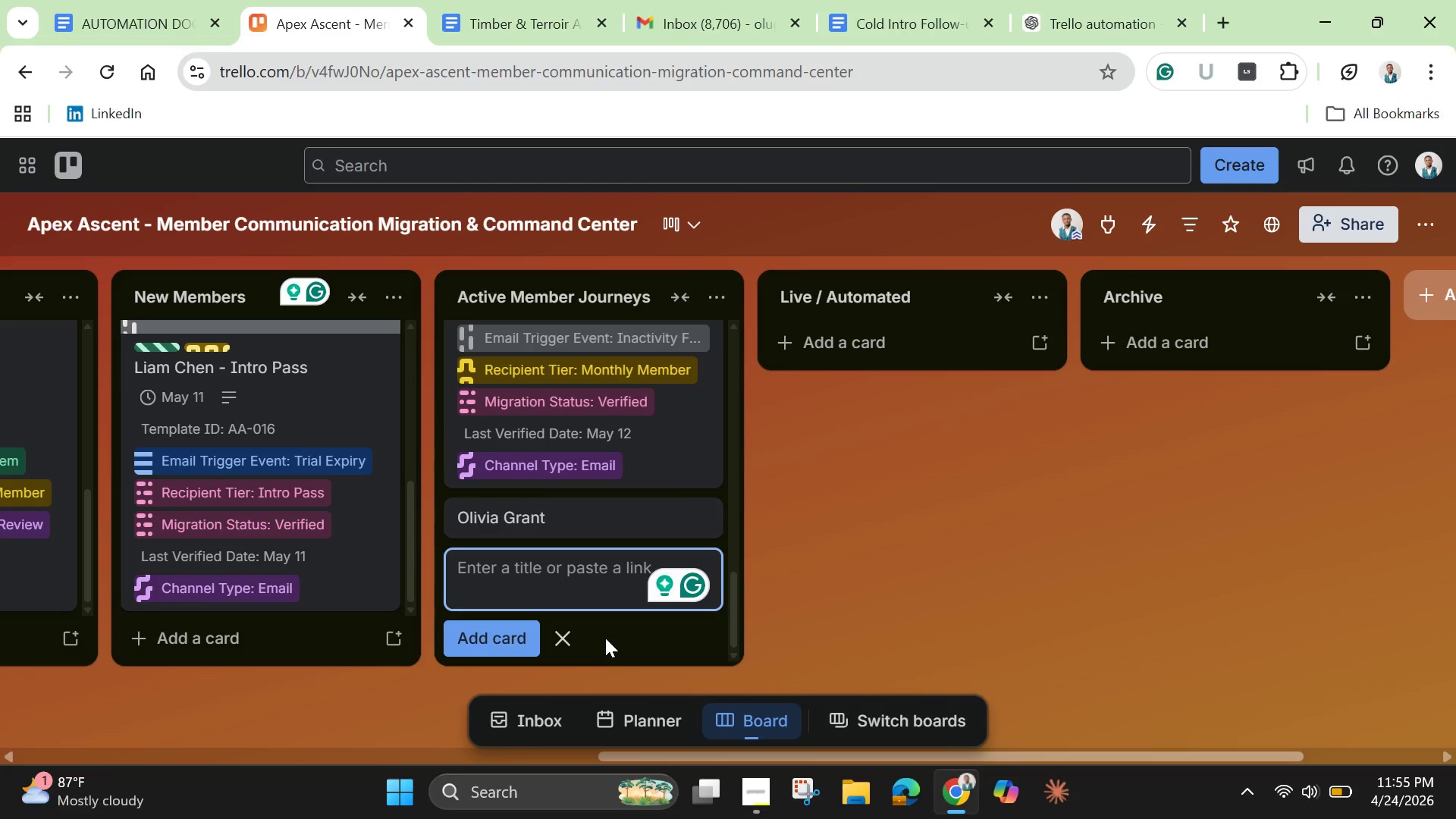 
wait(8.17)
 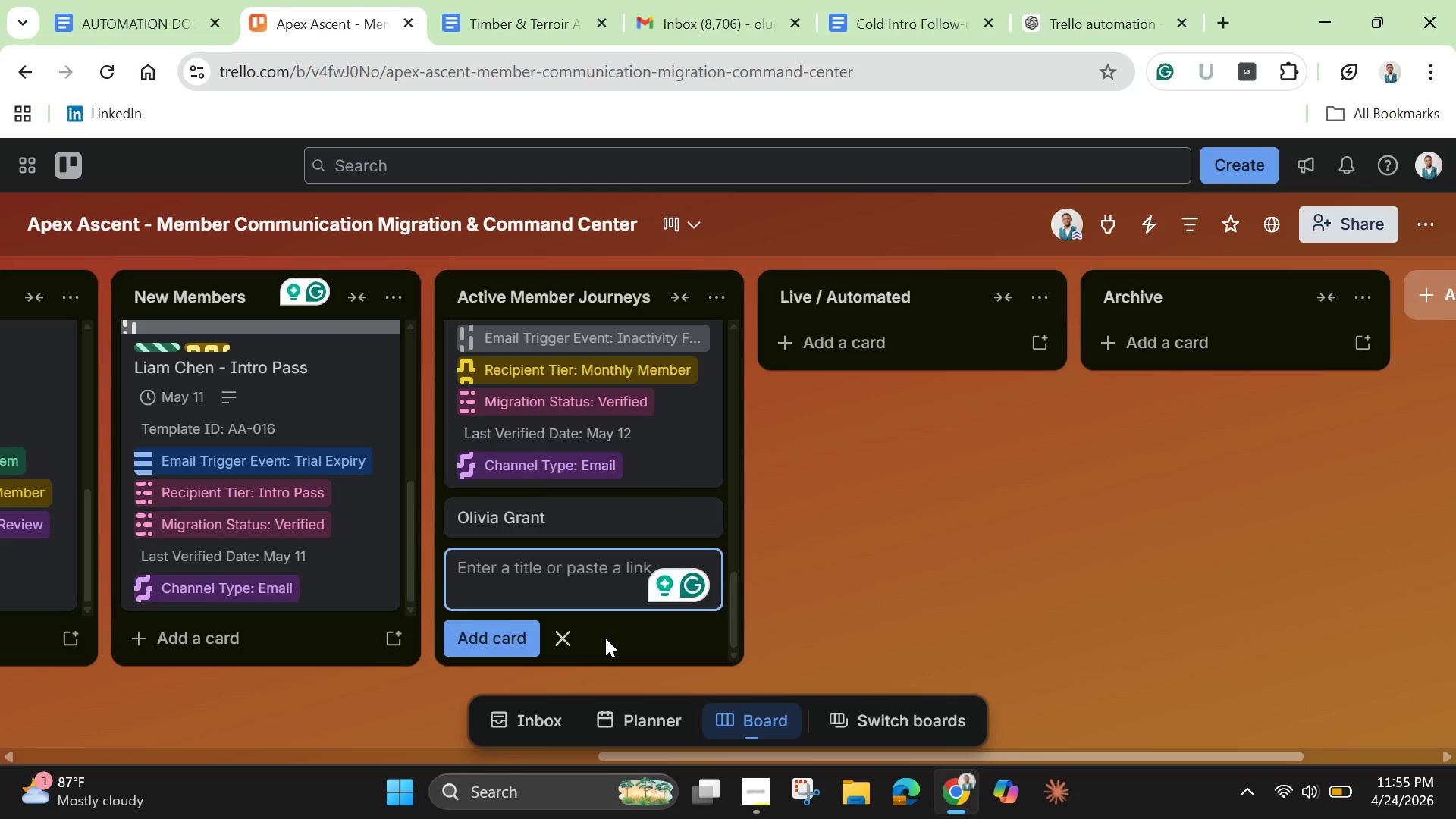 
left_click([548, 506])
 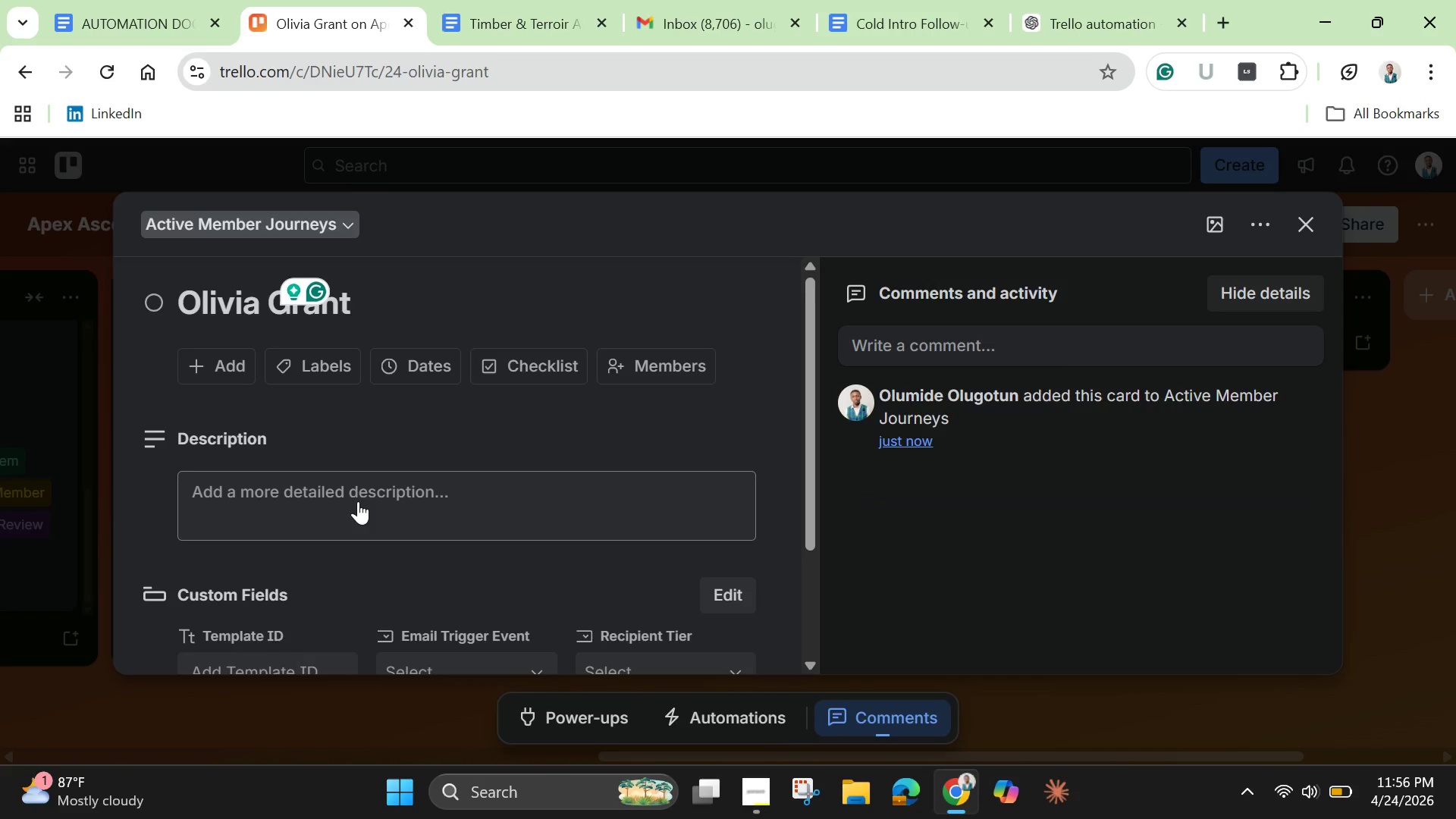 
wait(7.2)
 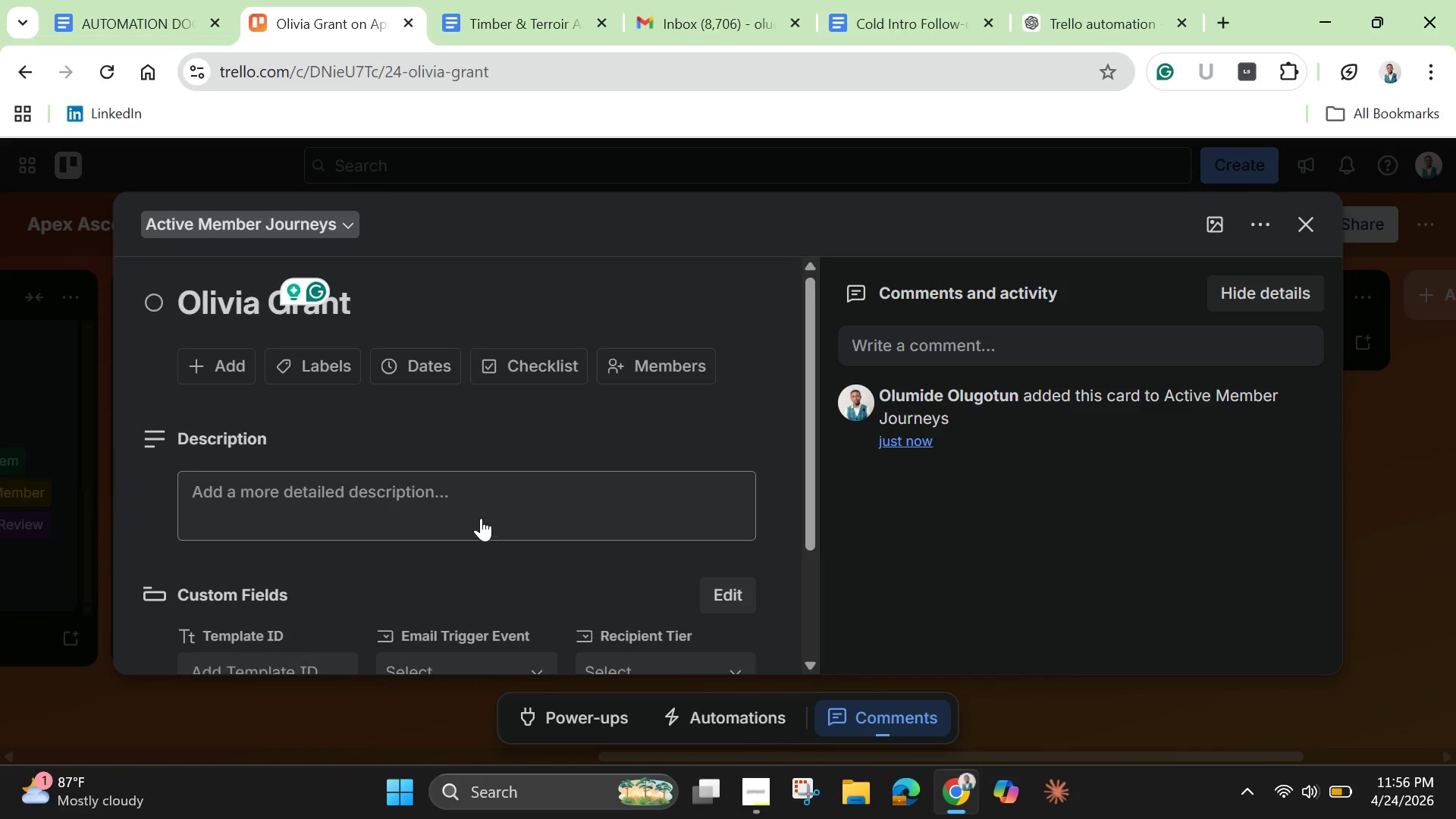 
left_click([1212, 221])
 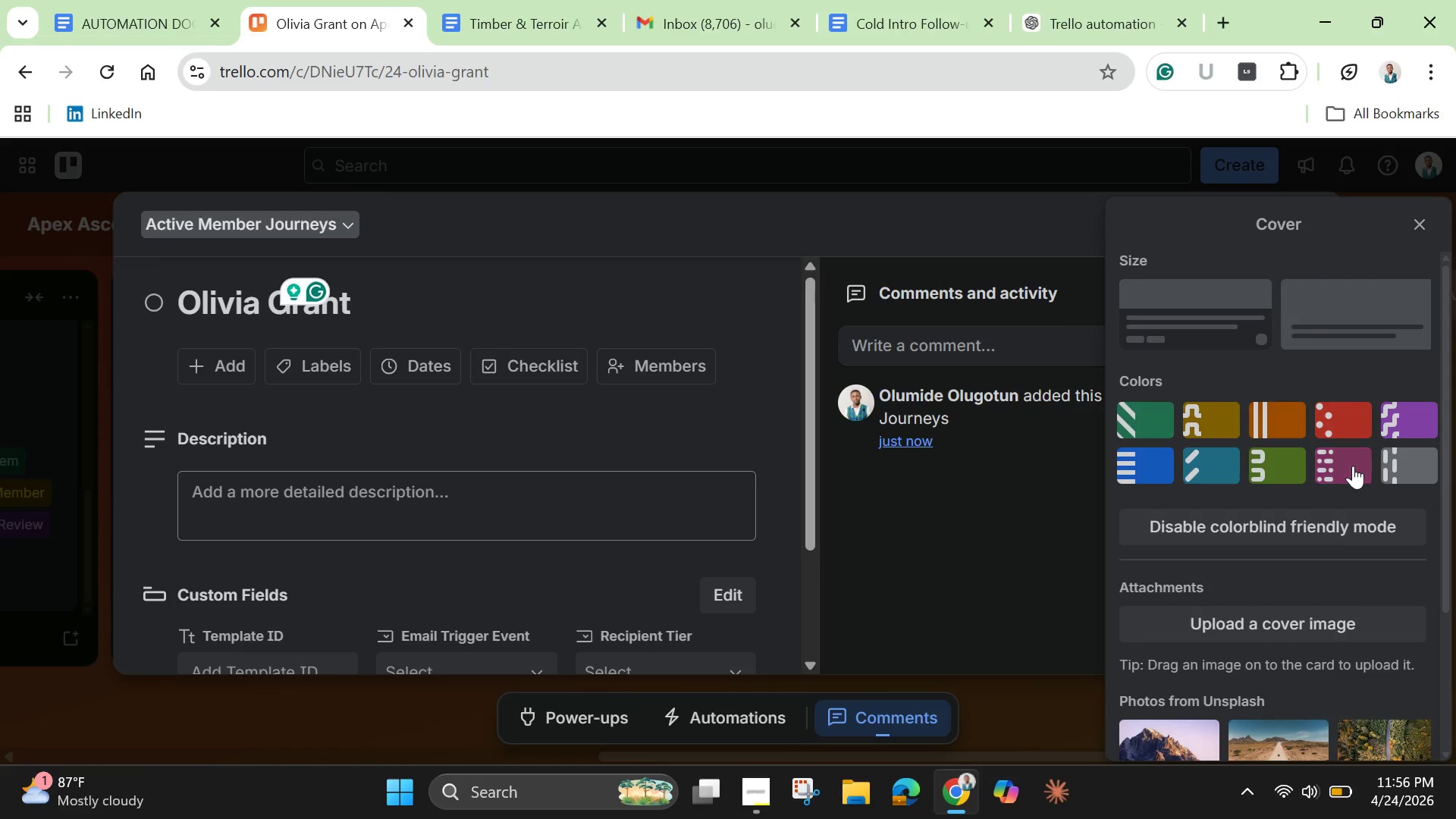 
left_click([1402, 458])
 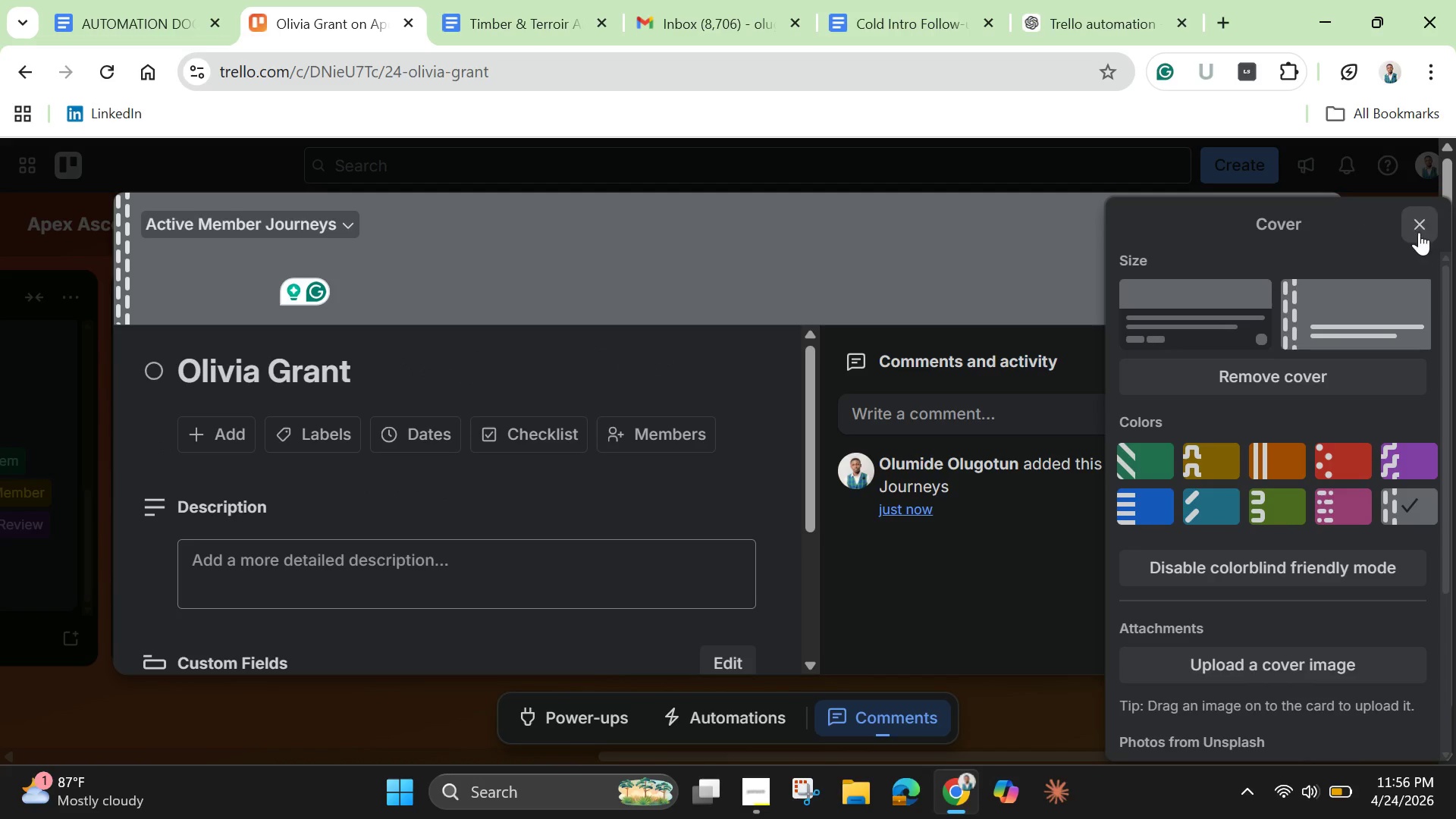 
left_click([1417, 223])
 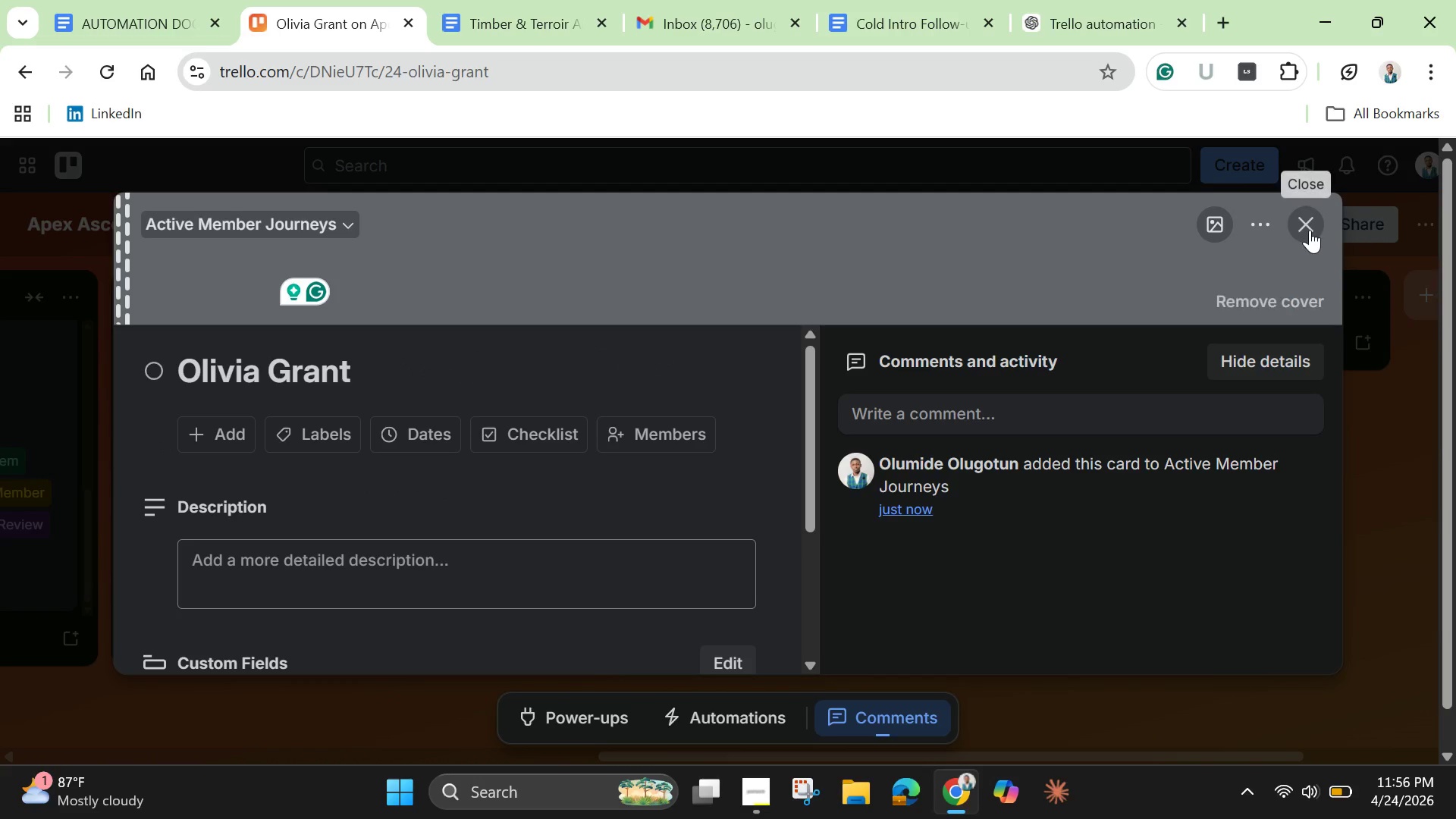 
left_click([1310, 230])
 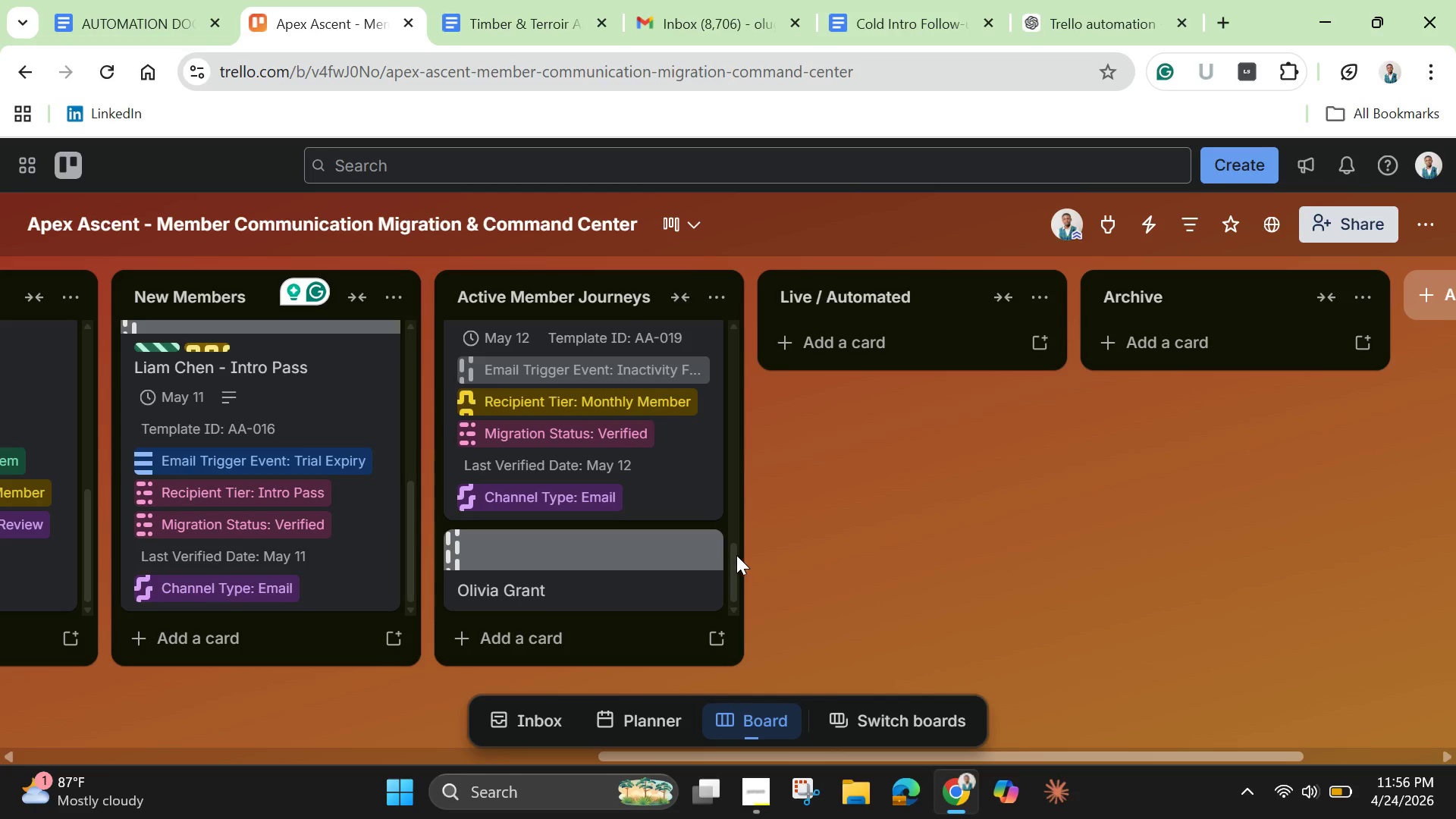 
left_click_drag(start_coordinate=[730, 561], to_coordinate=[718, 597])
 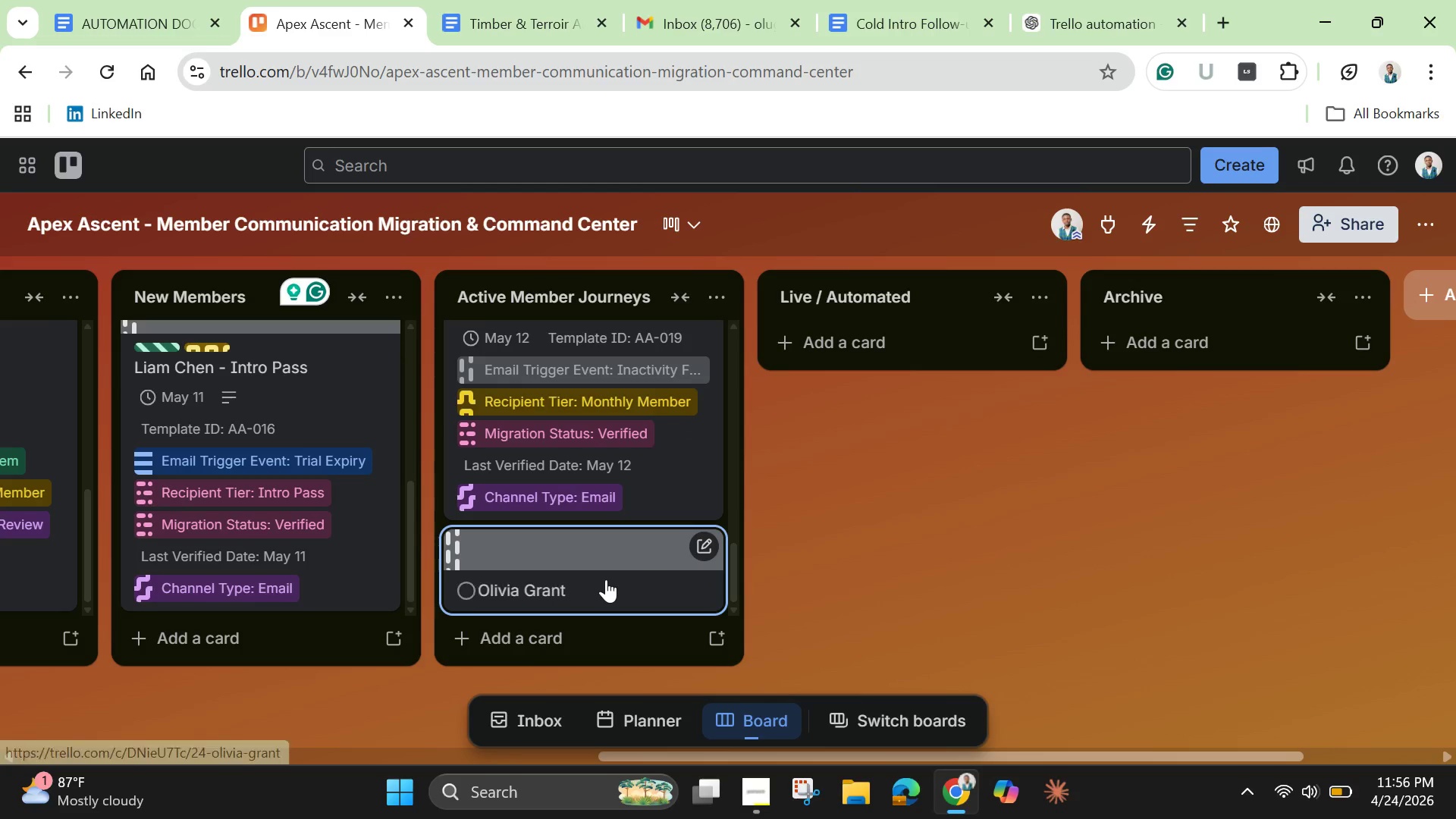 
left_click([606, 579])
 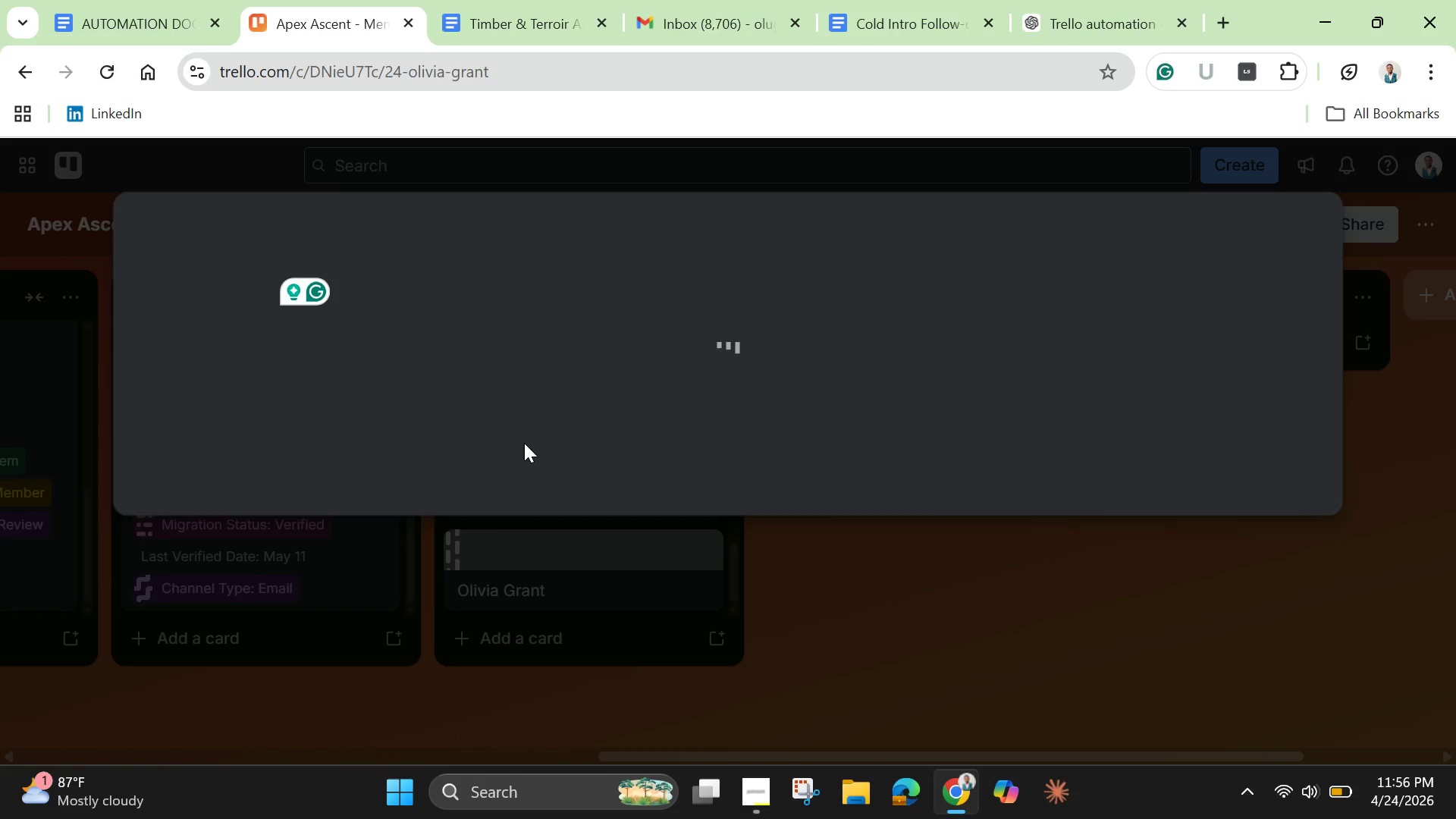 
mouse_move([516, 450])
 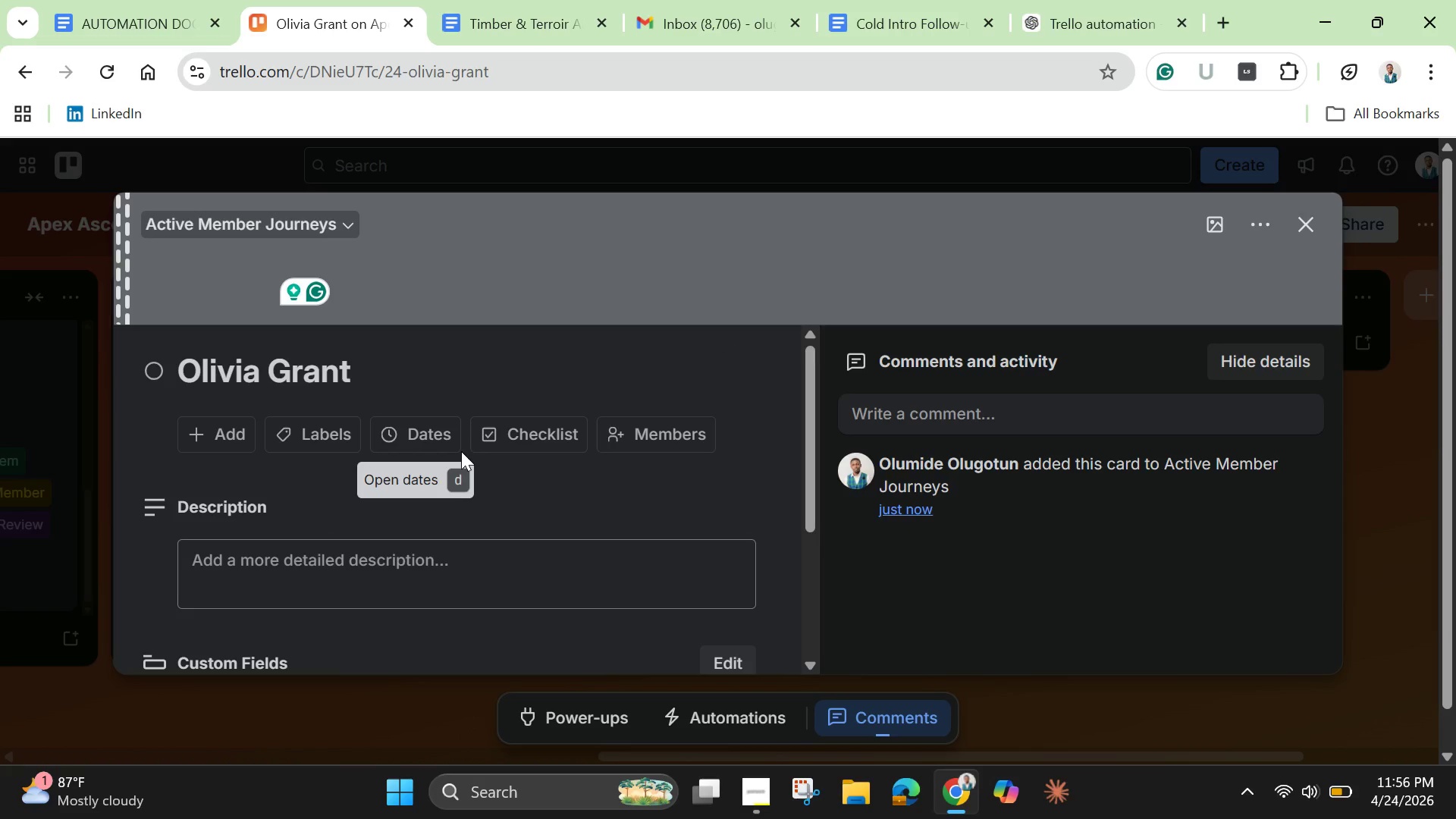 
wait(18.96)
 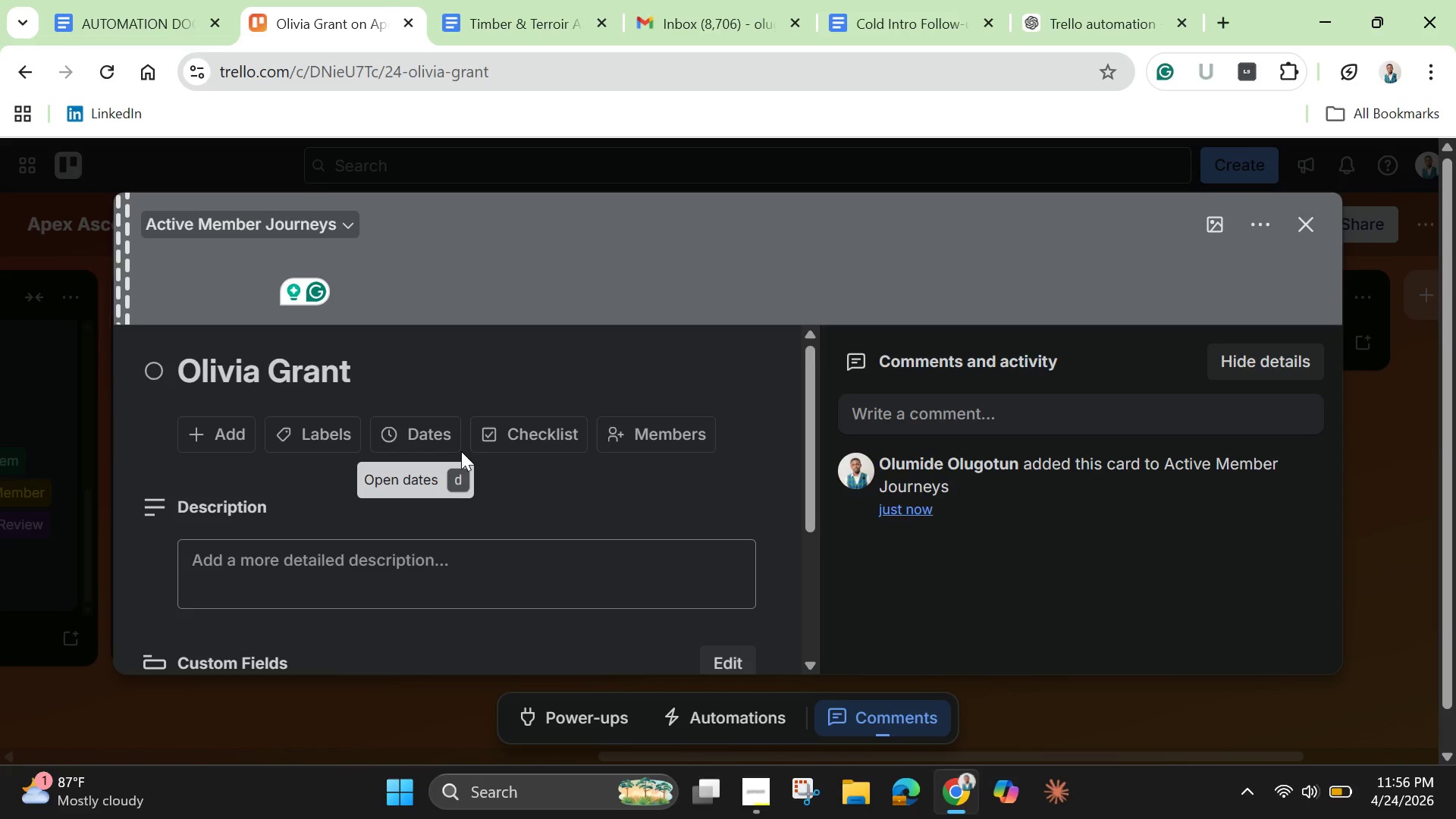 
left_click_drag(start_coordinate=[346, 295], to_coordinate=[347, 303])
 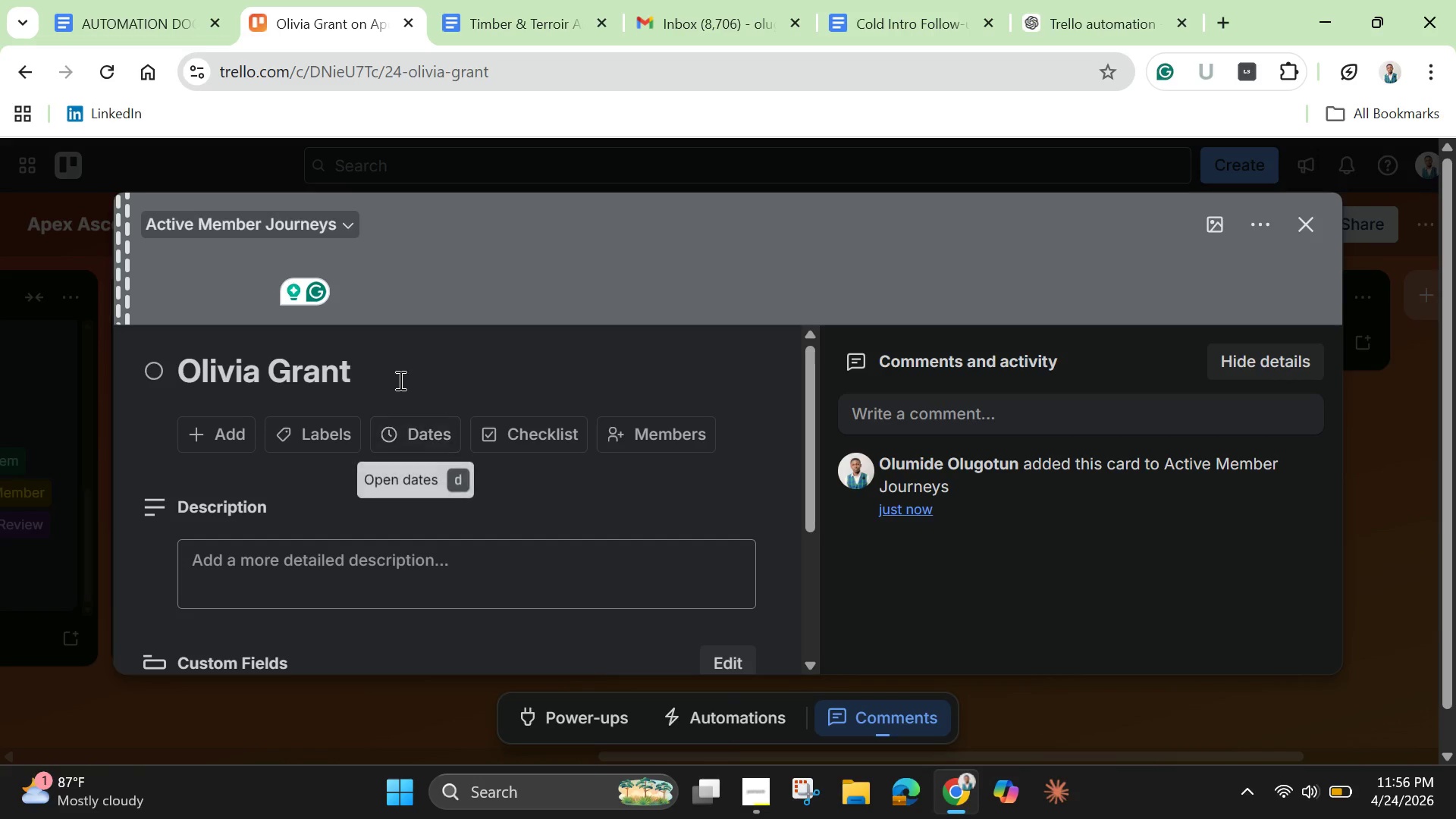 
left_click([399, 377])
 